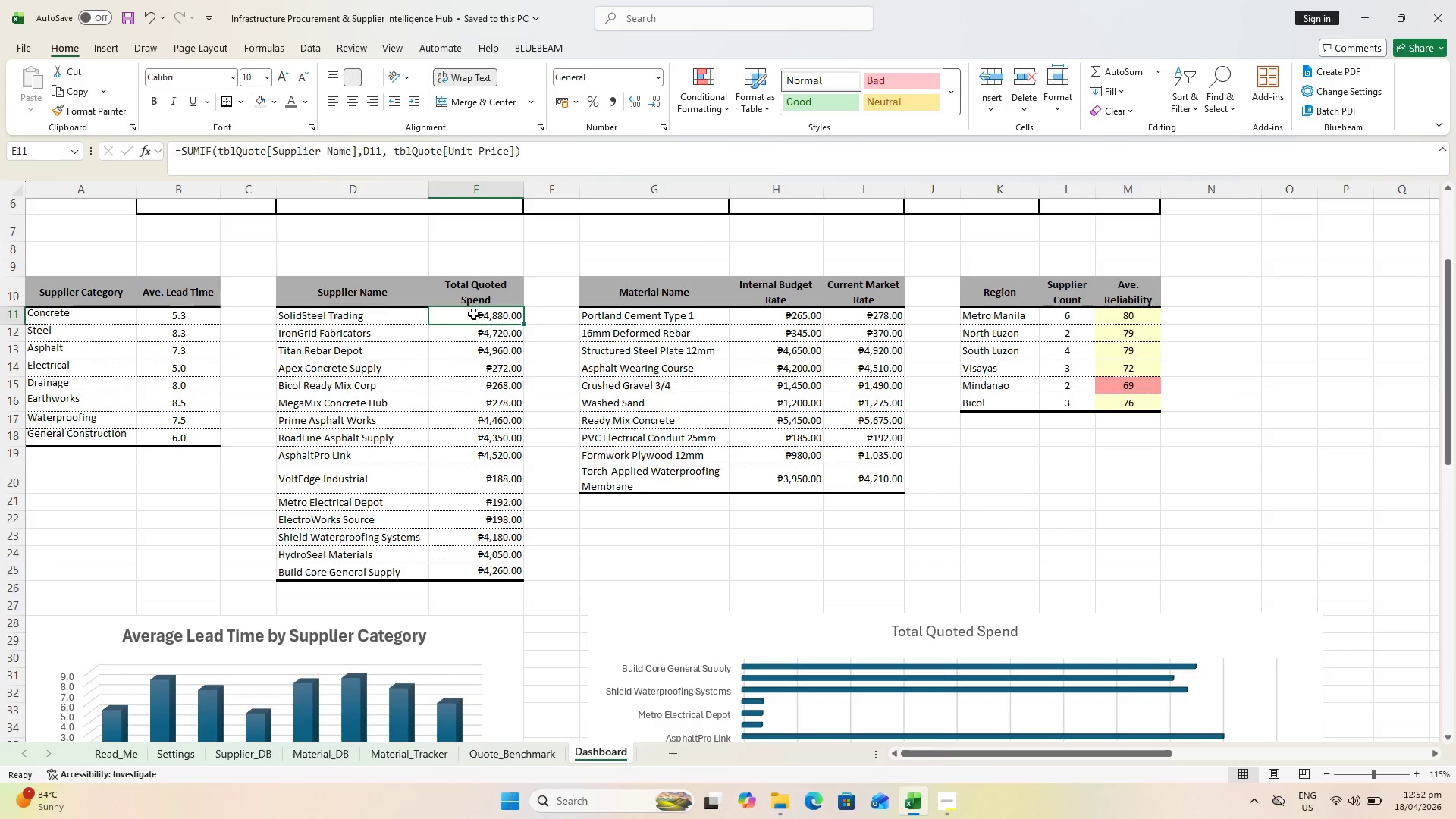 
hold_key(key=ShiftLeft, duration=0.56)
 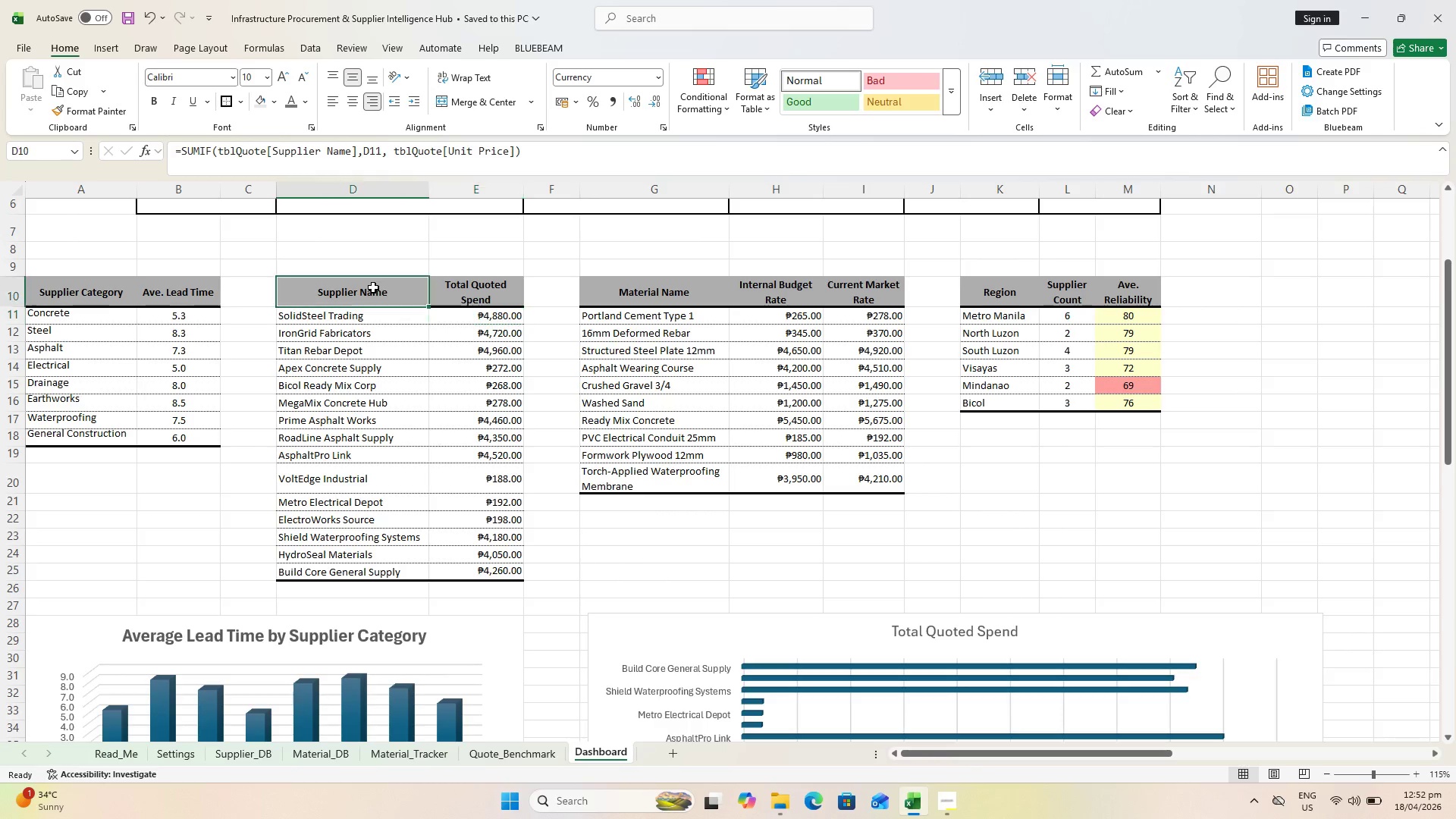 
left_click_drag(start_coordinate=[373, 287], to_coordinate=[464, 297])
 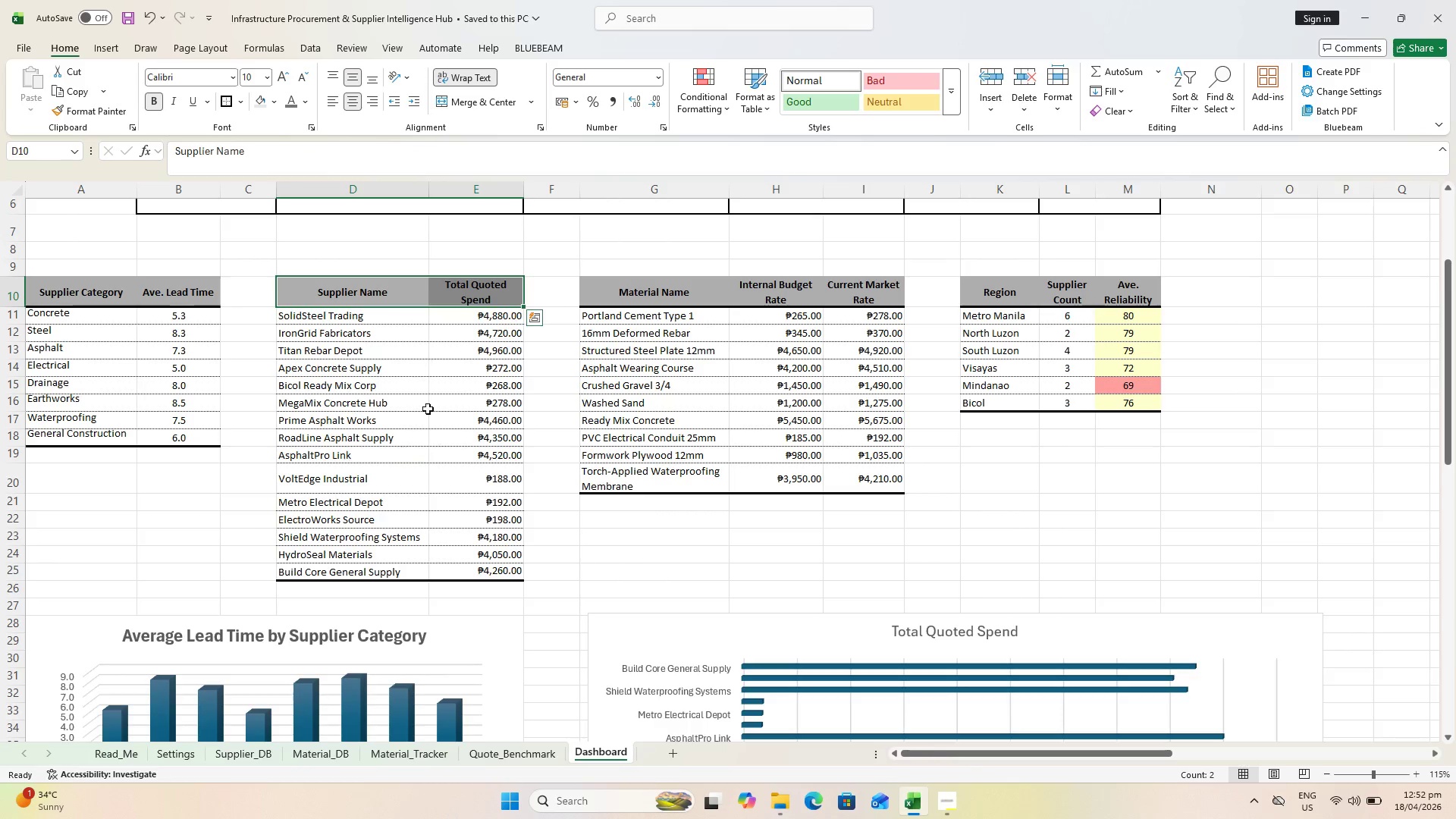 
hold_key(key=ShiftLeft, duration=0.77)
left_click([483, 573])
 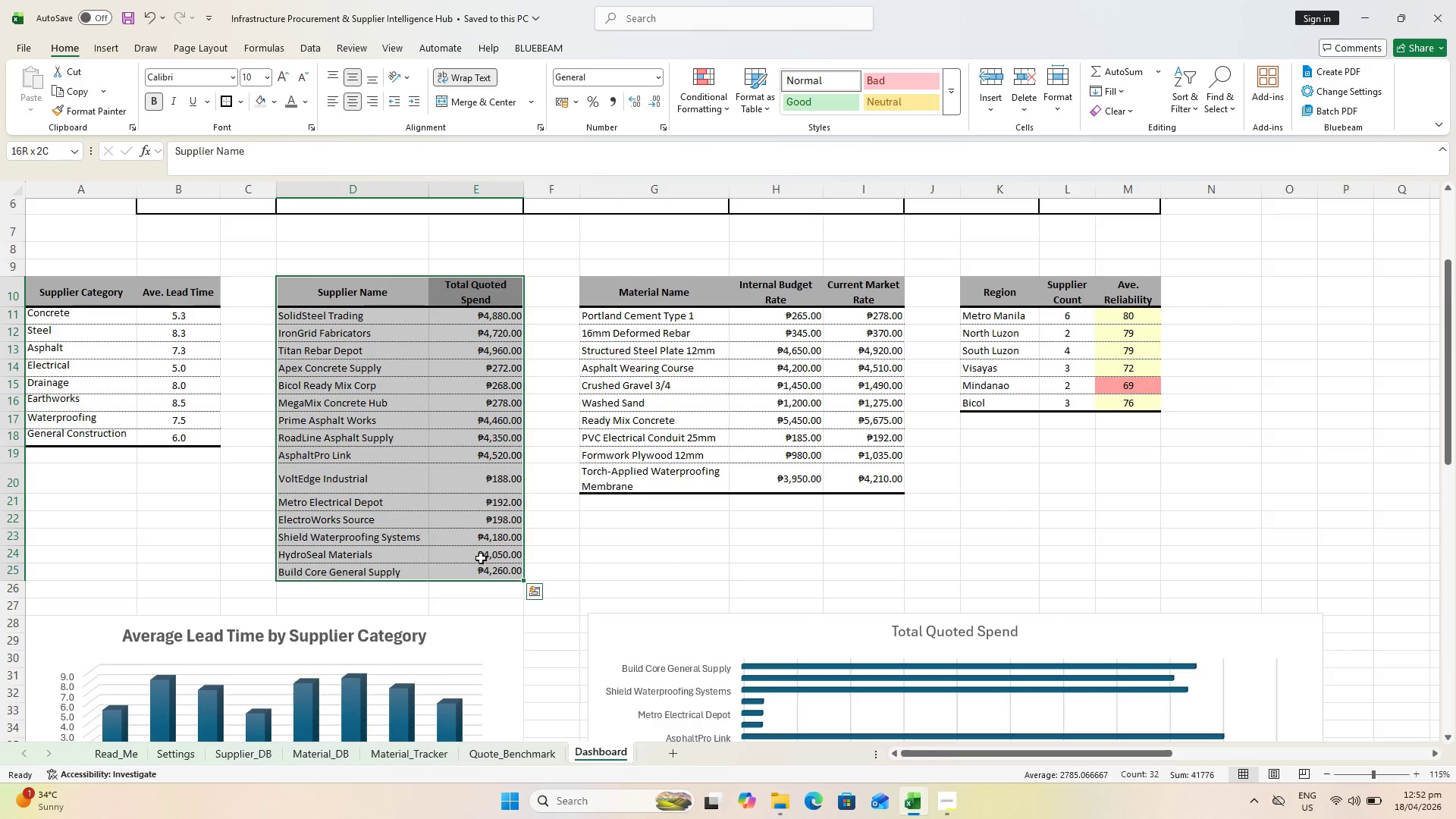 
key(Control+T)
 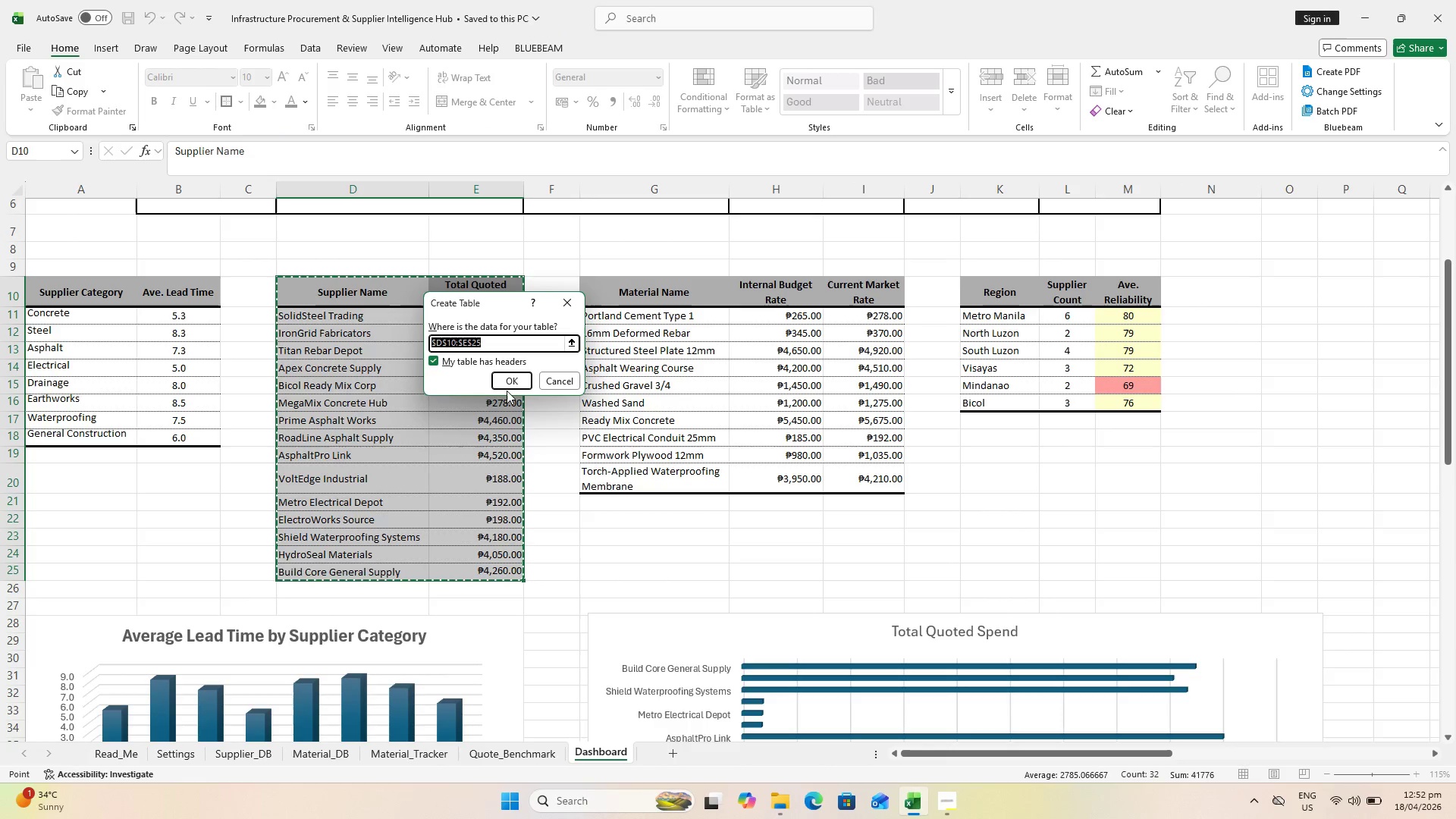 
left_click([507, 377])
 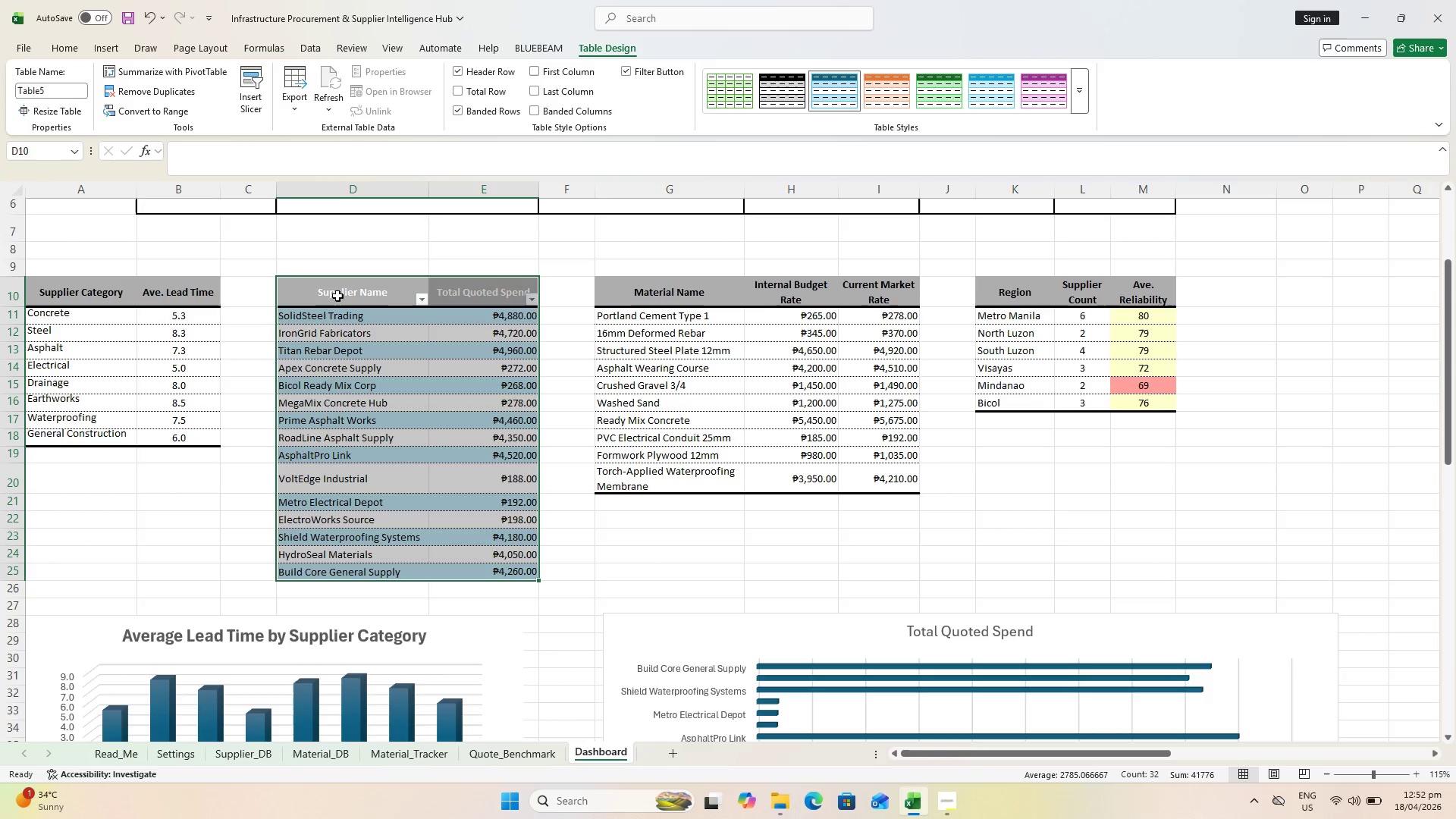 
wait(5.42)
 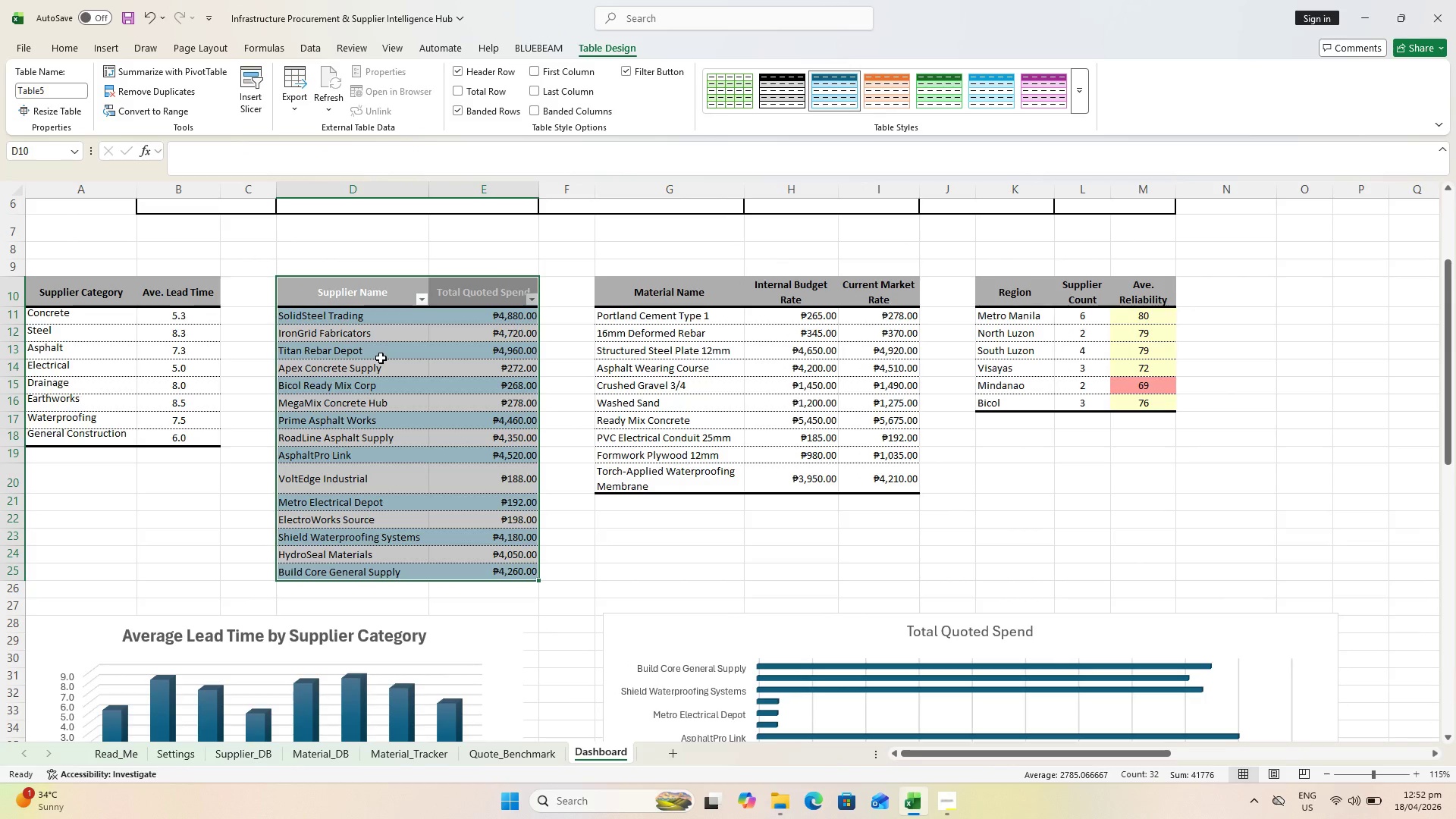 
left_click([1087, 102])
 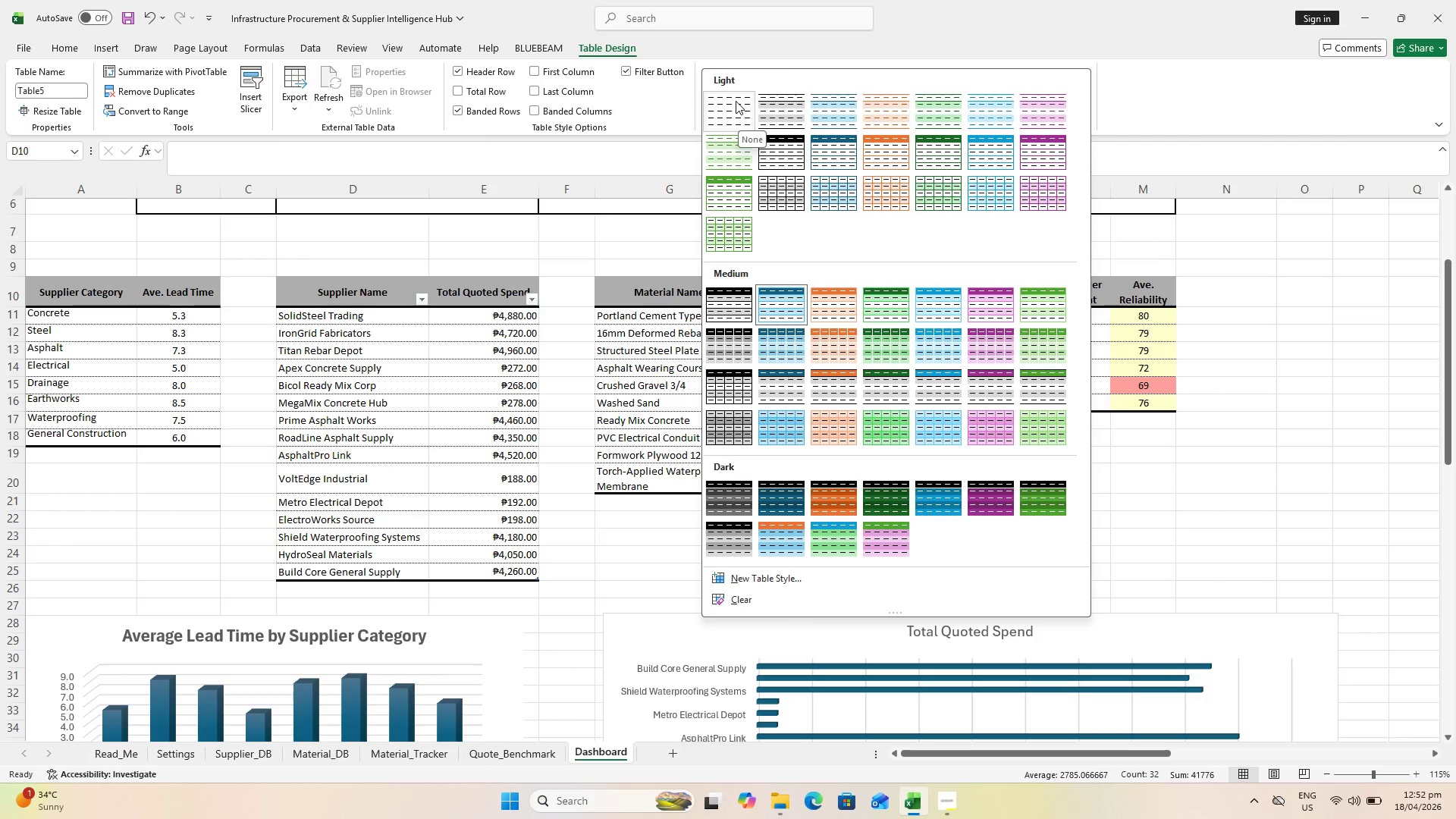 
wait(11.72)
 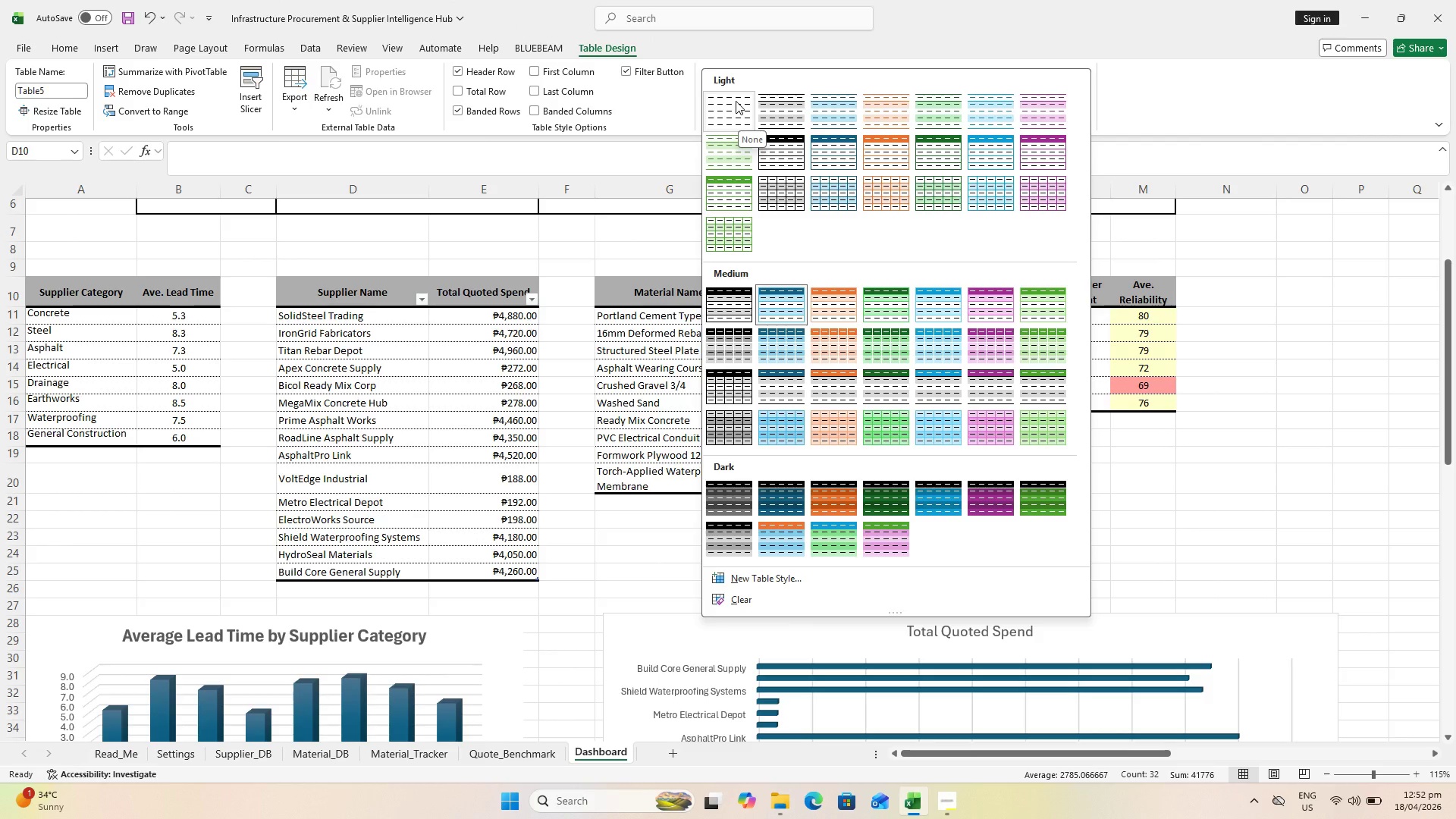 
key(Control+Z)
 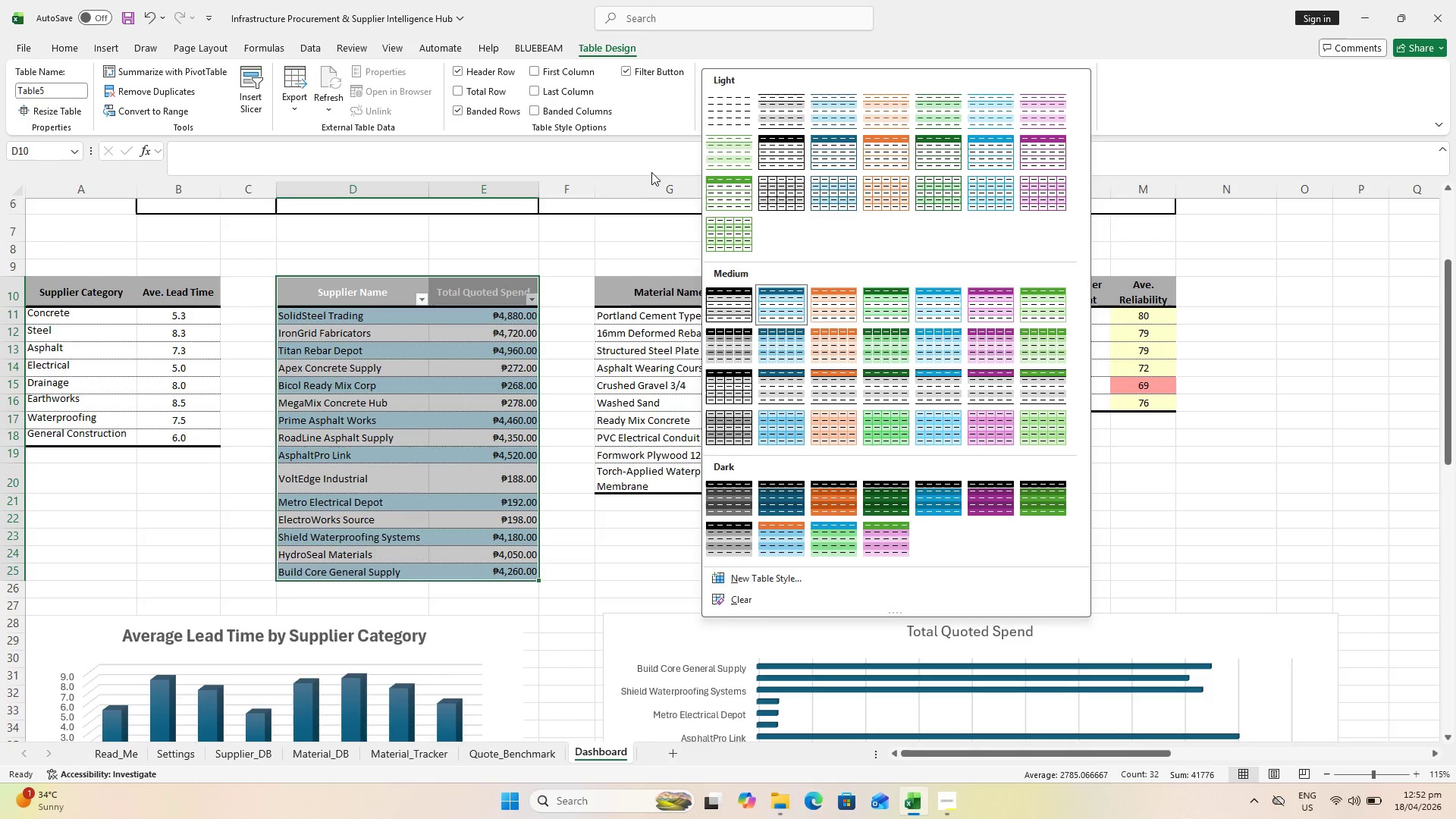 
wait(8.11)
 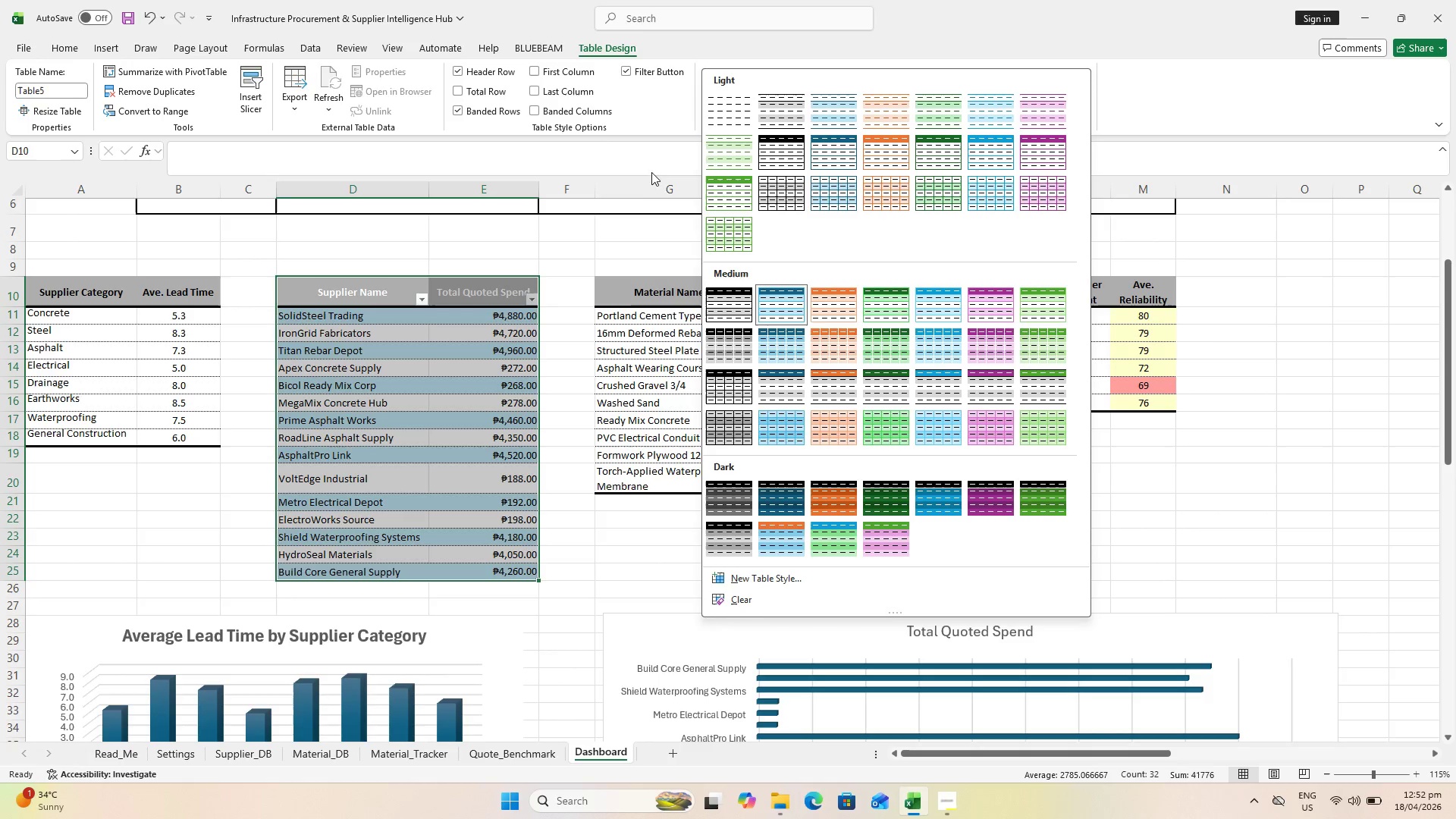 
double_click([432, 194])
 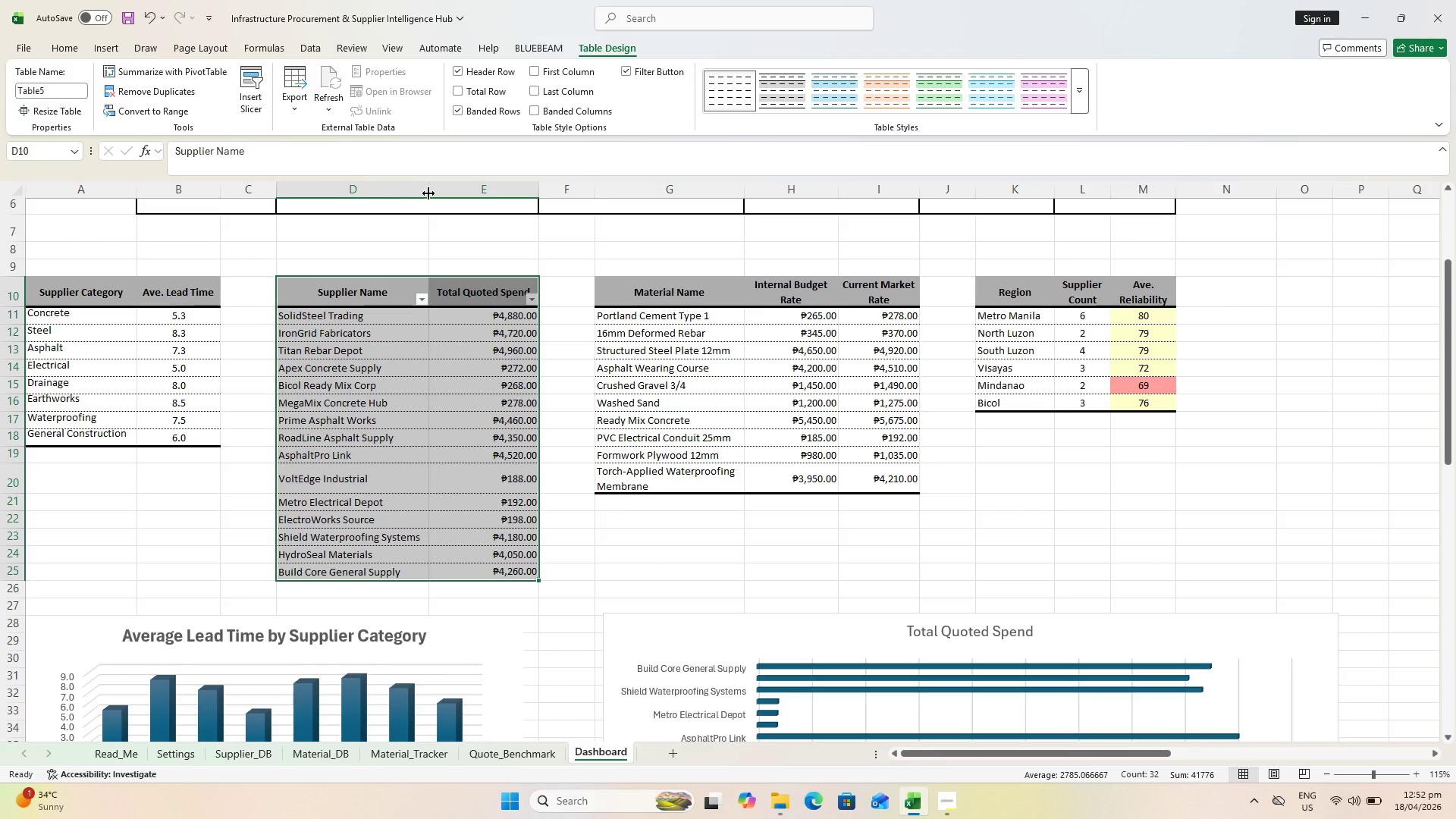 
double_click([428, 193])
 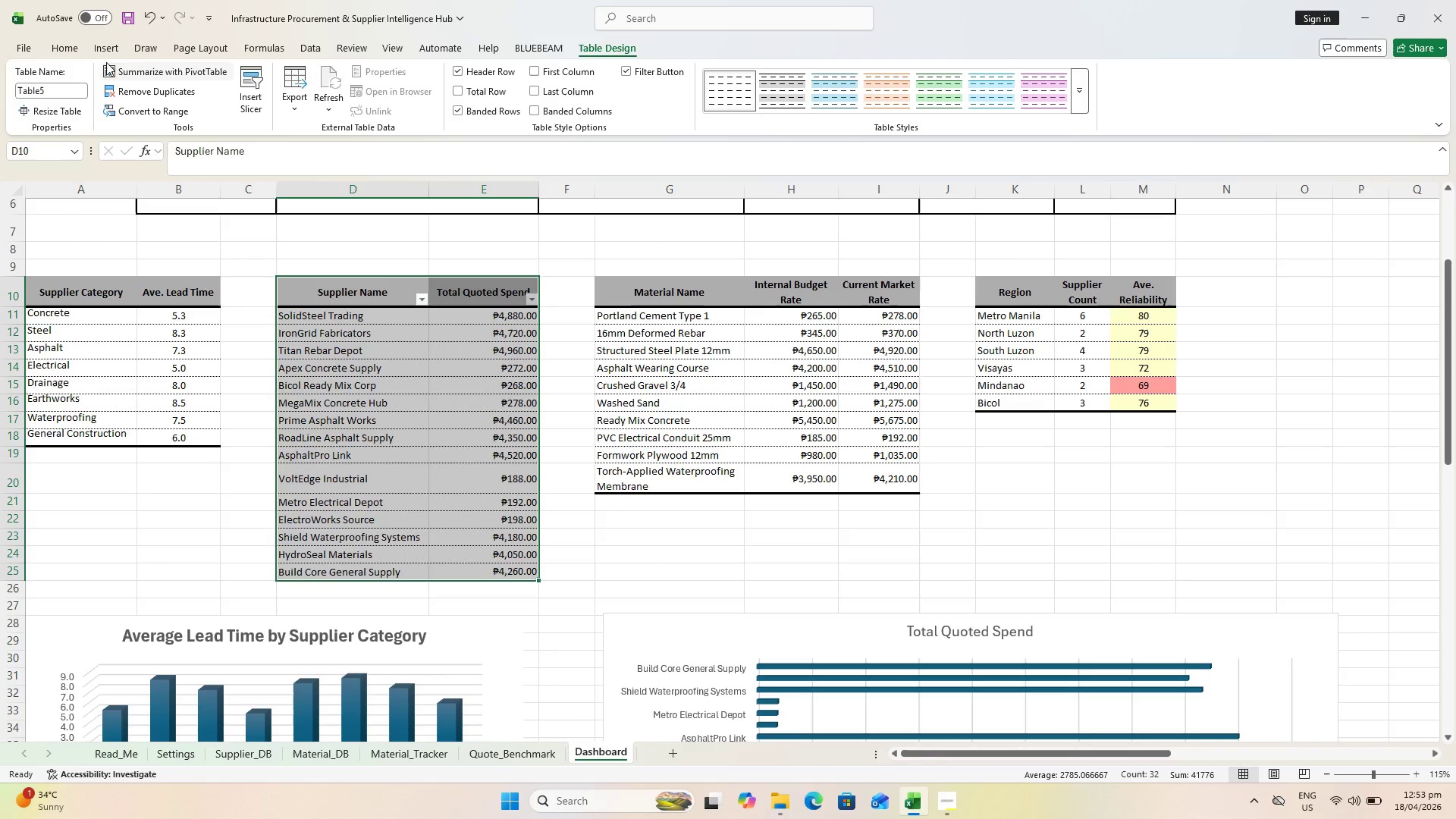 
left_click([74, 44])
 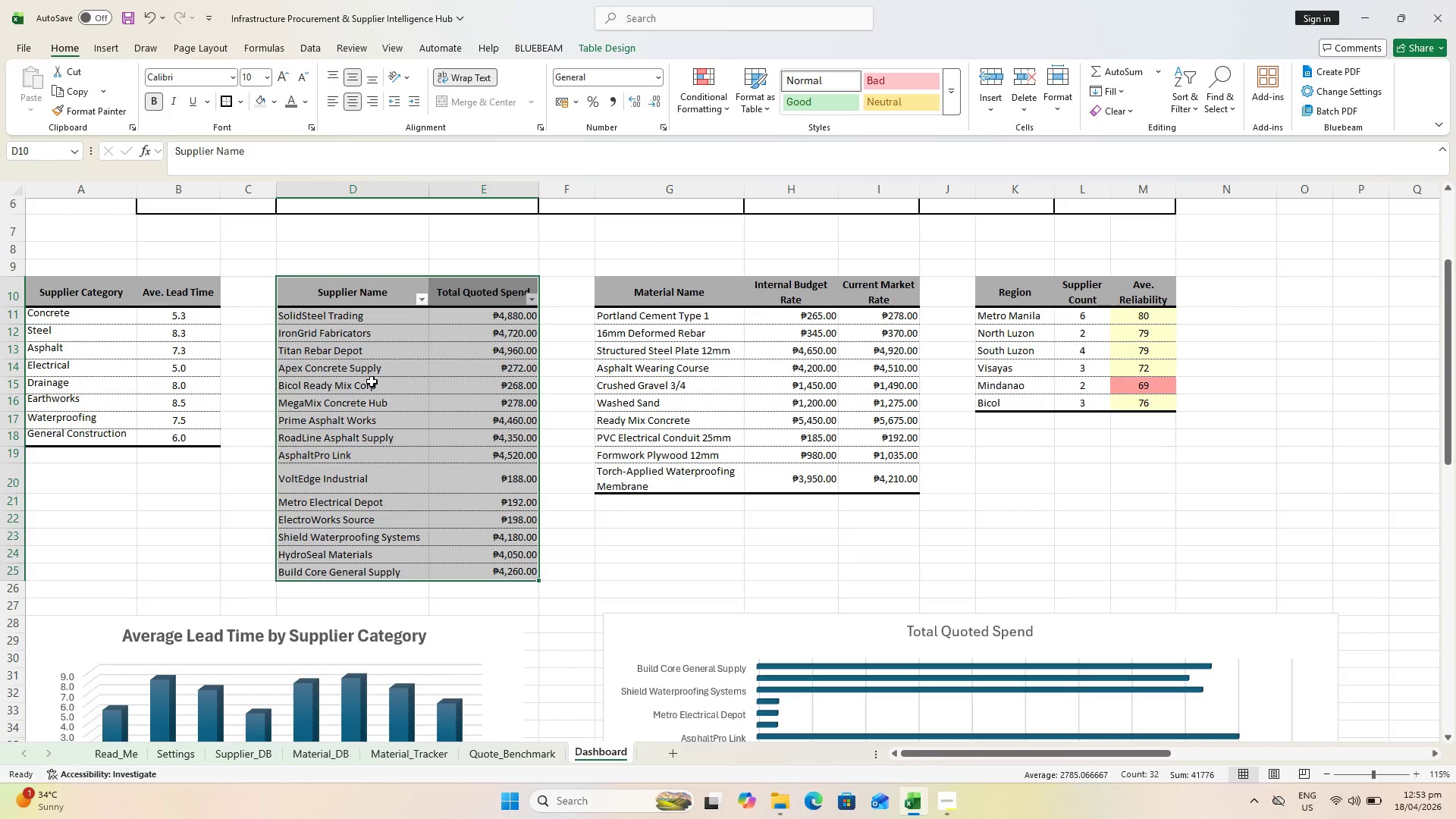 
left_click_drag(start_coordinate=[352, 308], to_coordinate=[503, 562])
 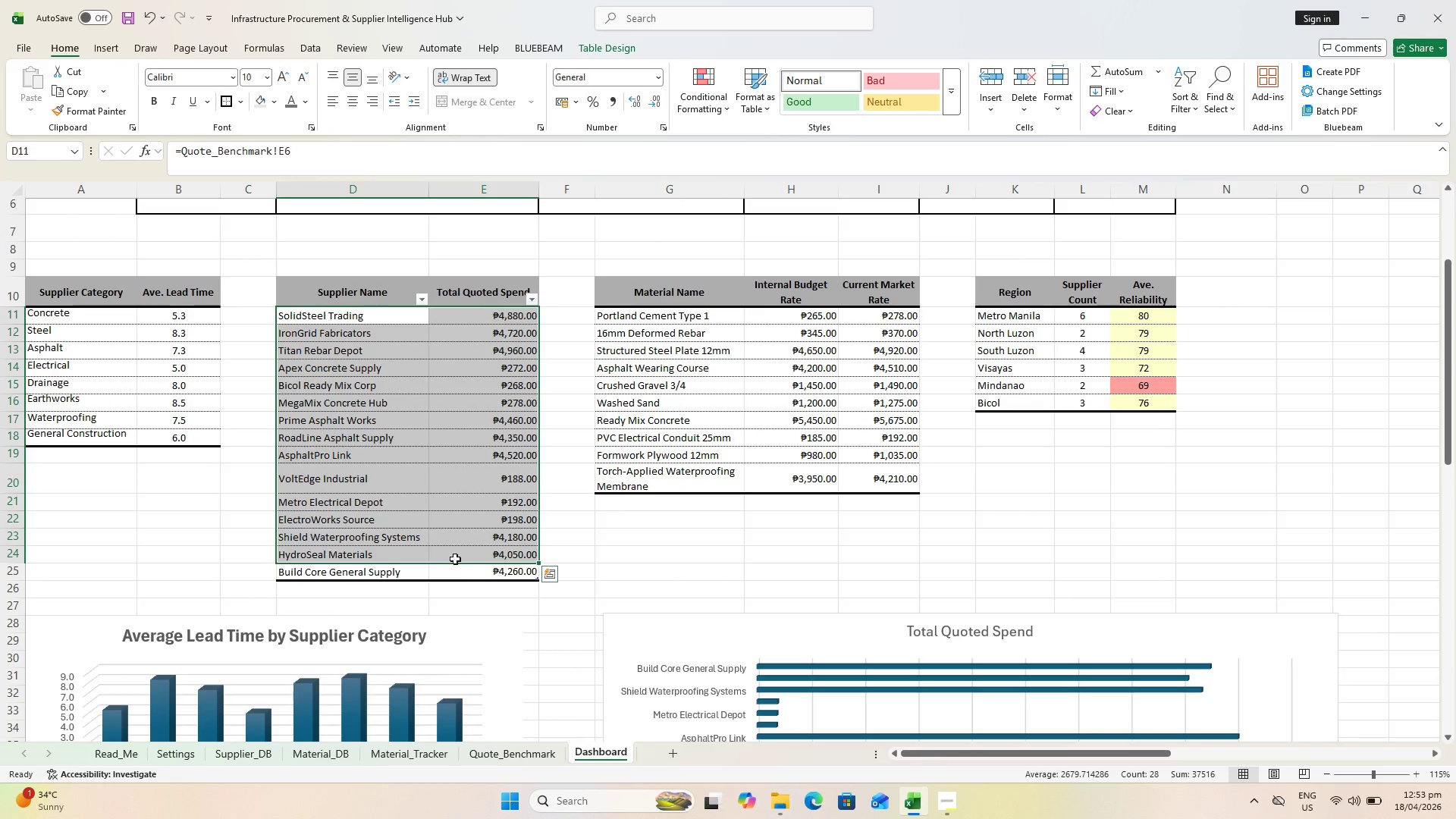 
hold_key(key=ShiftLeft, duration=0.36)
 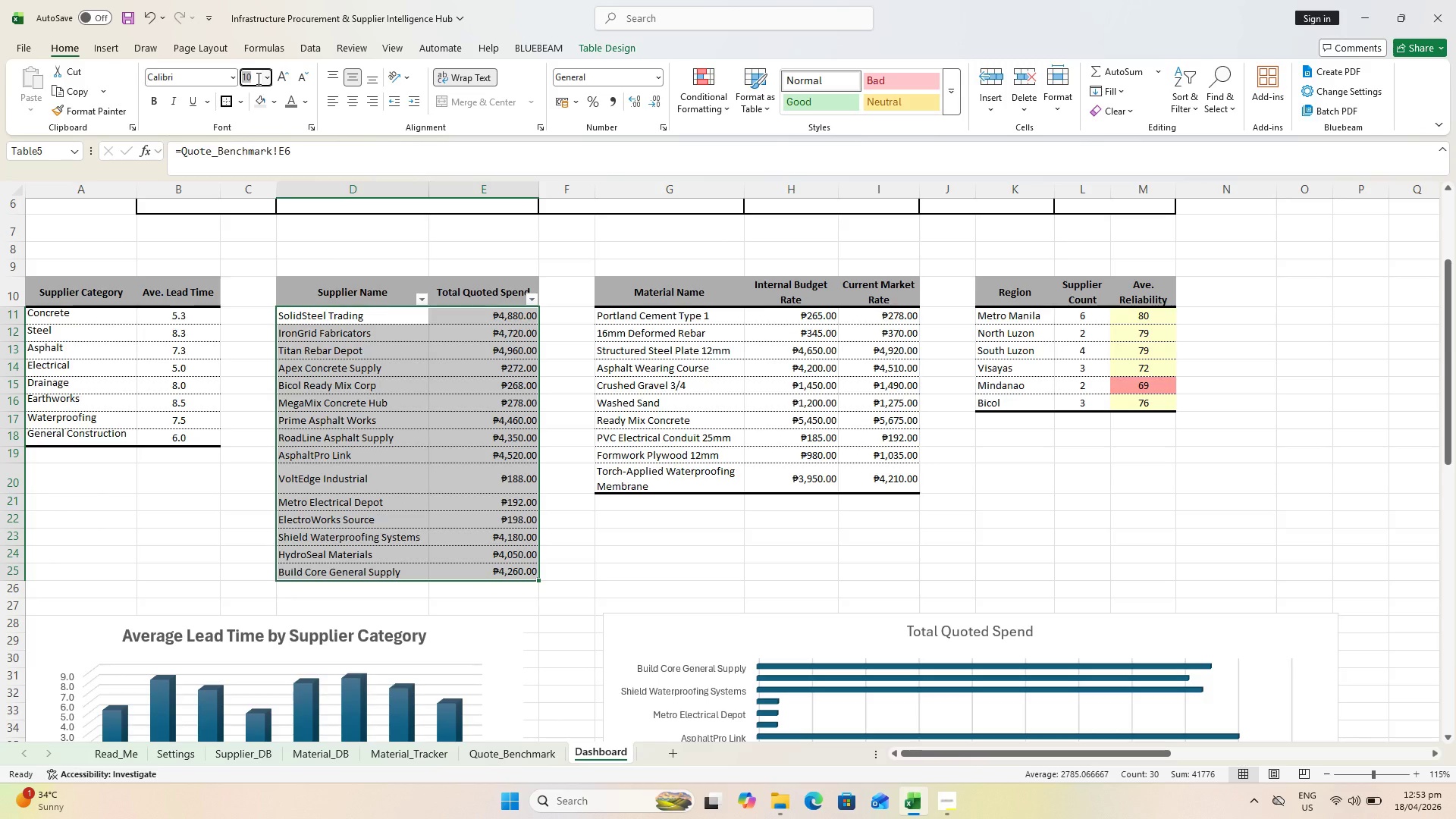 
type(10)
 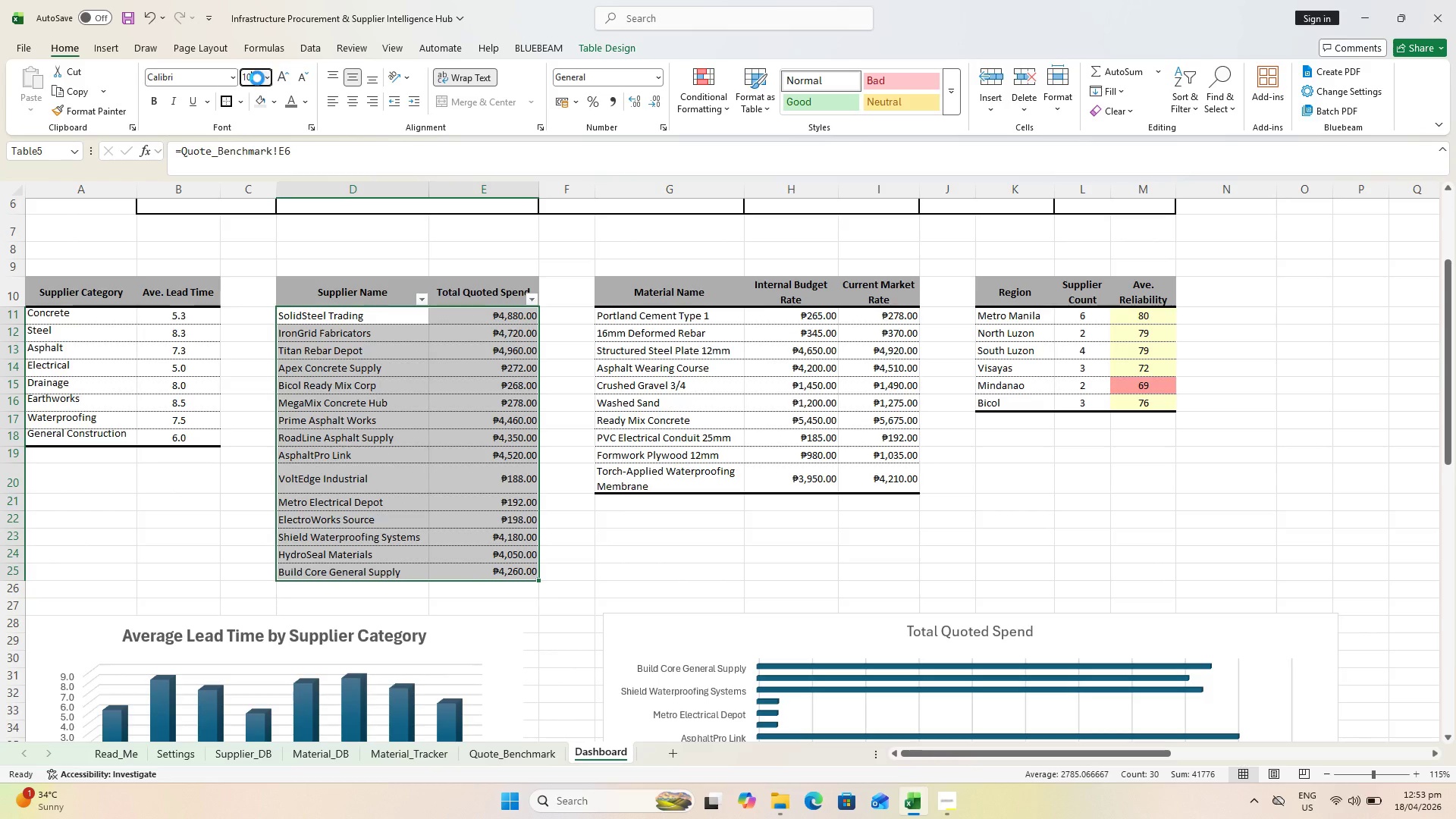 
key(Enter)
 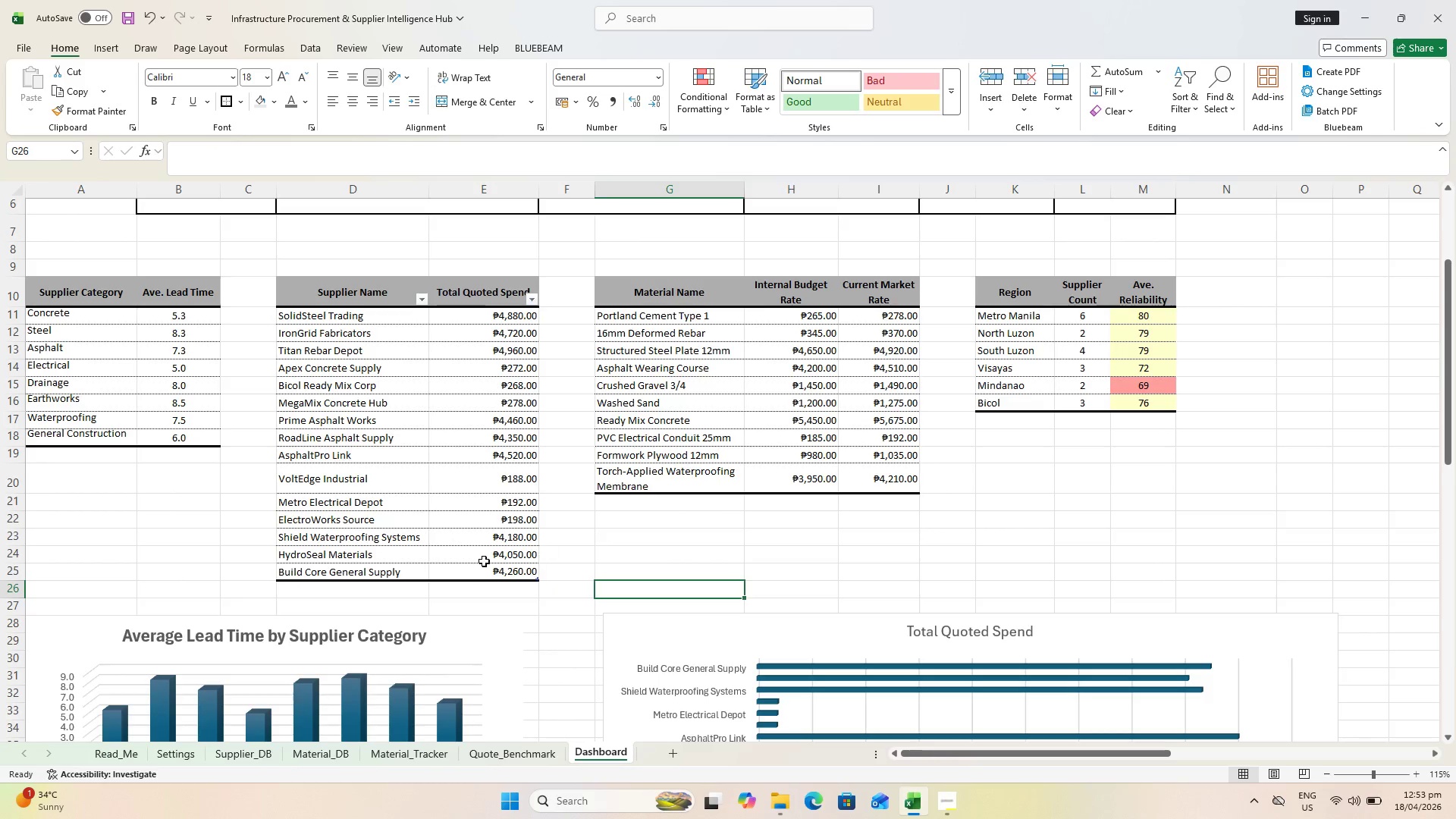 
key(Control+Z)
 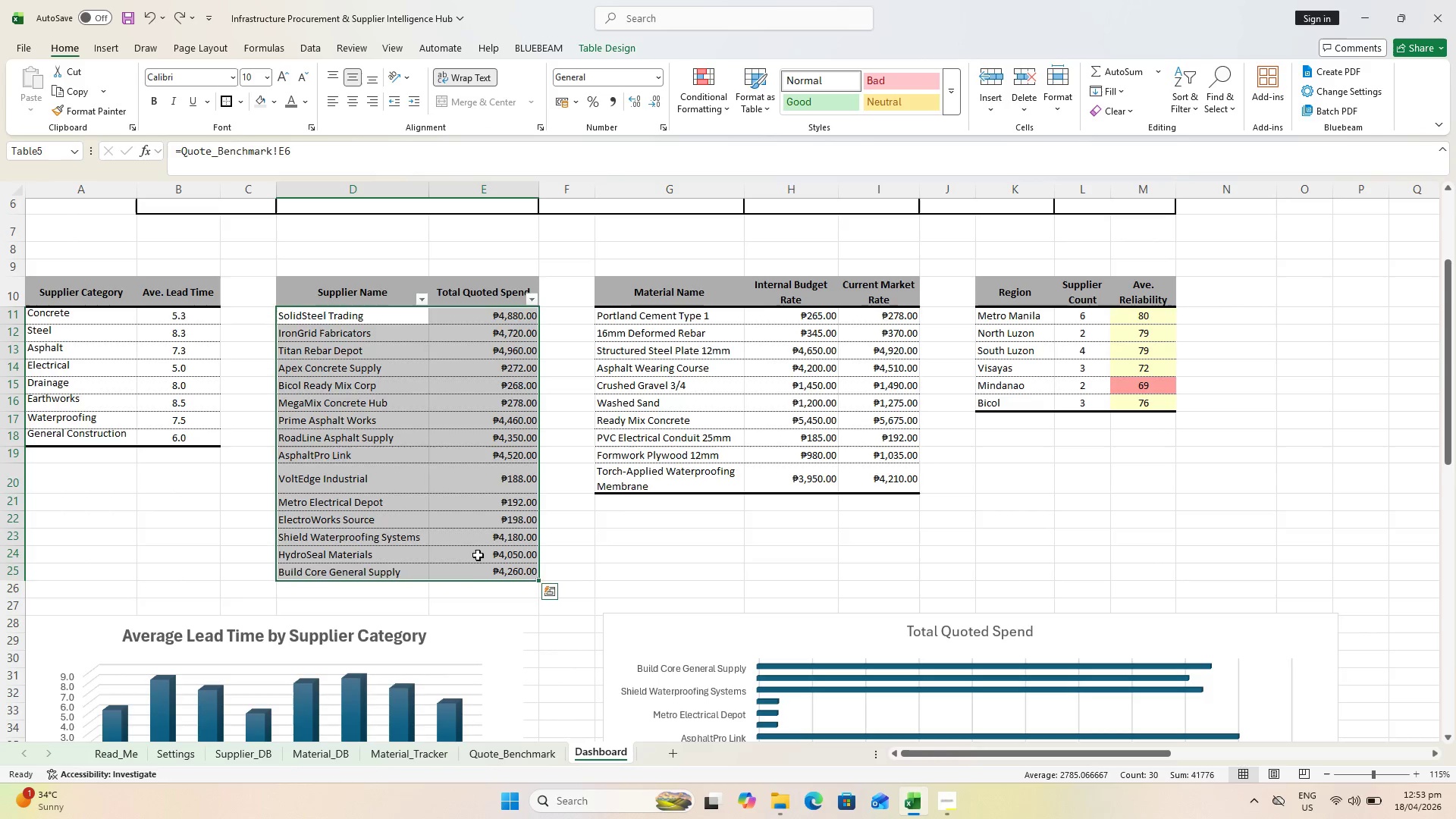 
key(Control+Z)
 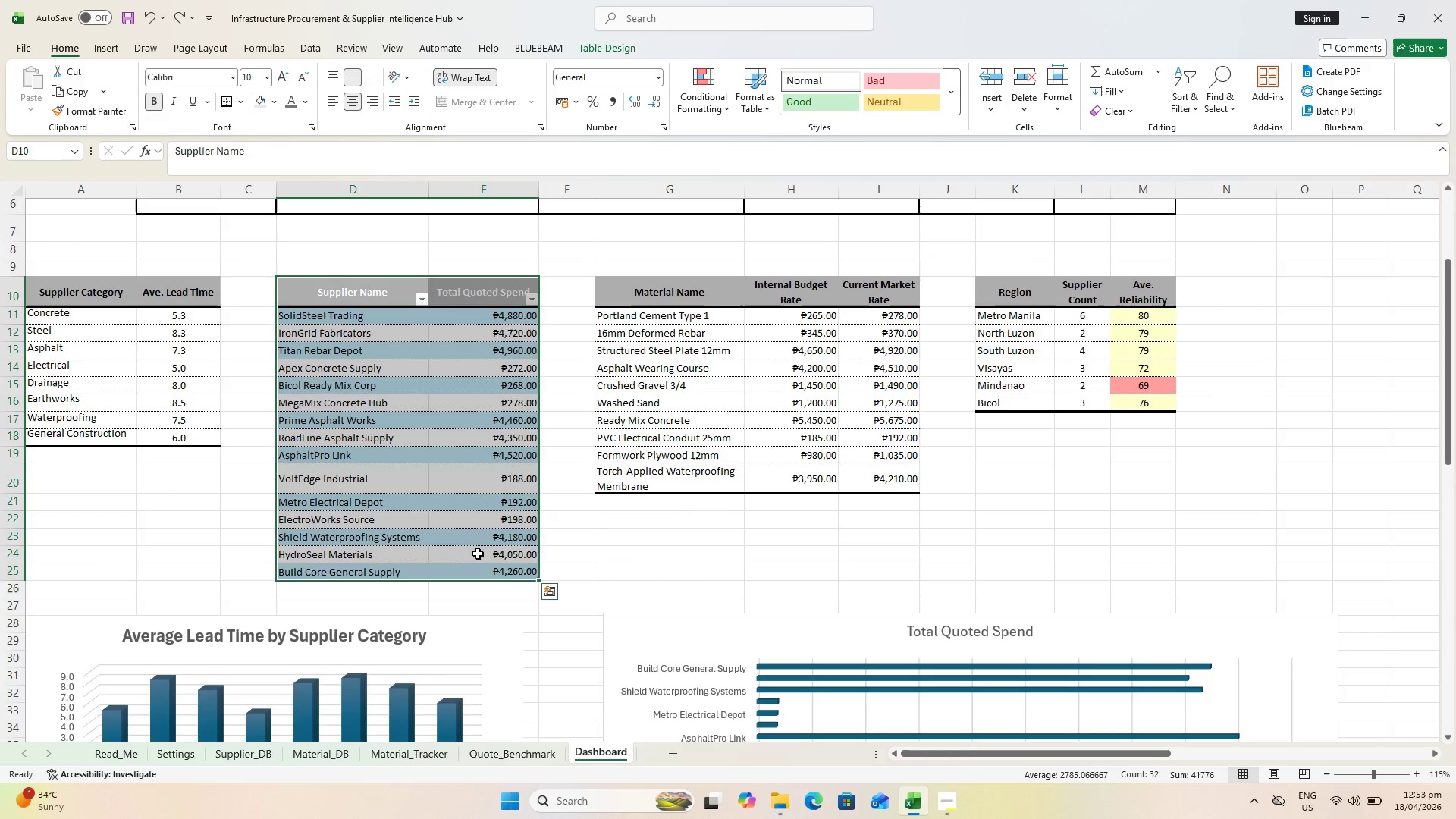 
key(Control+Z)
 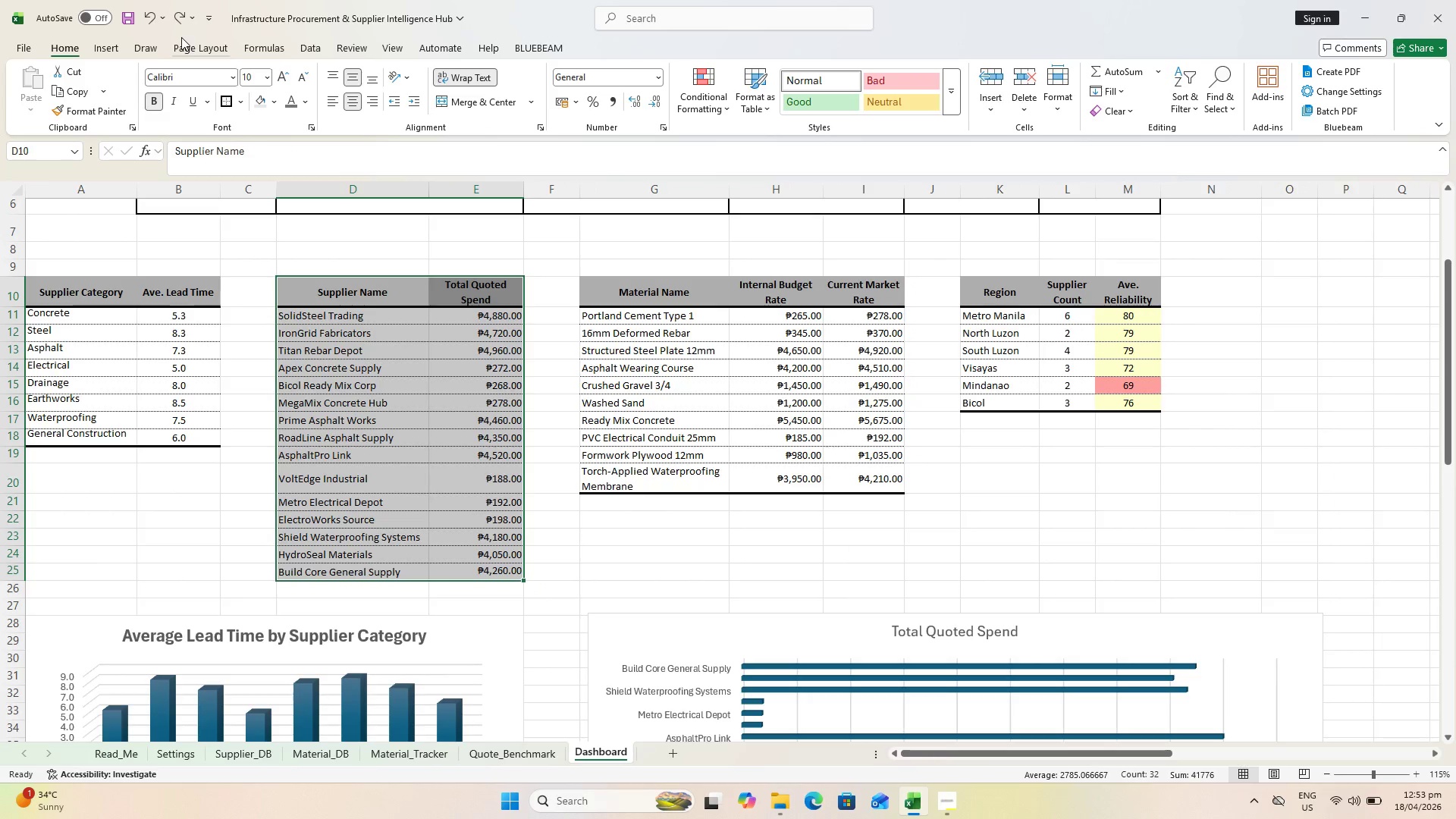 
left_click([179, 17])
 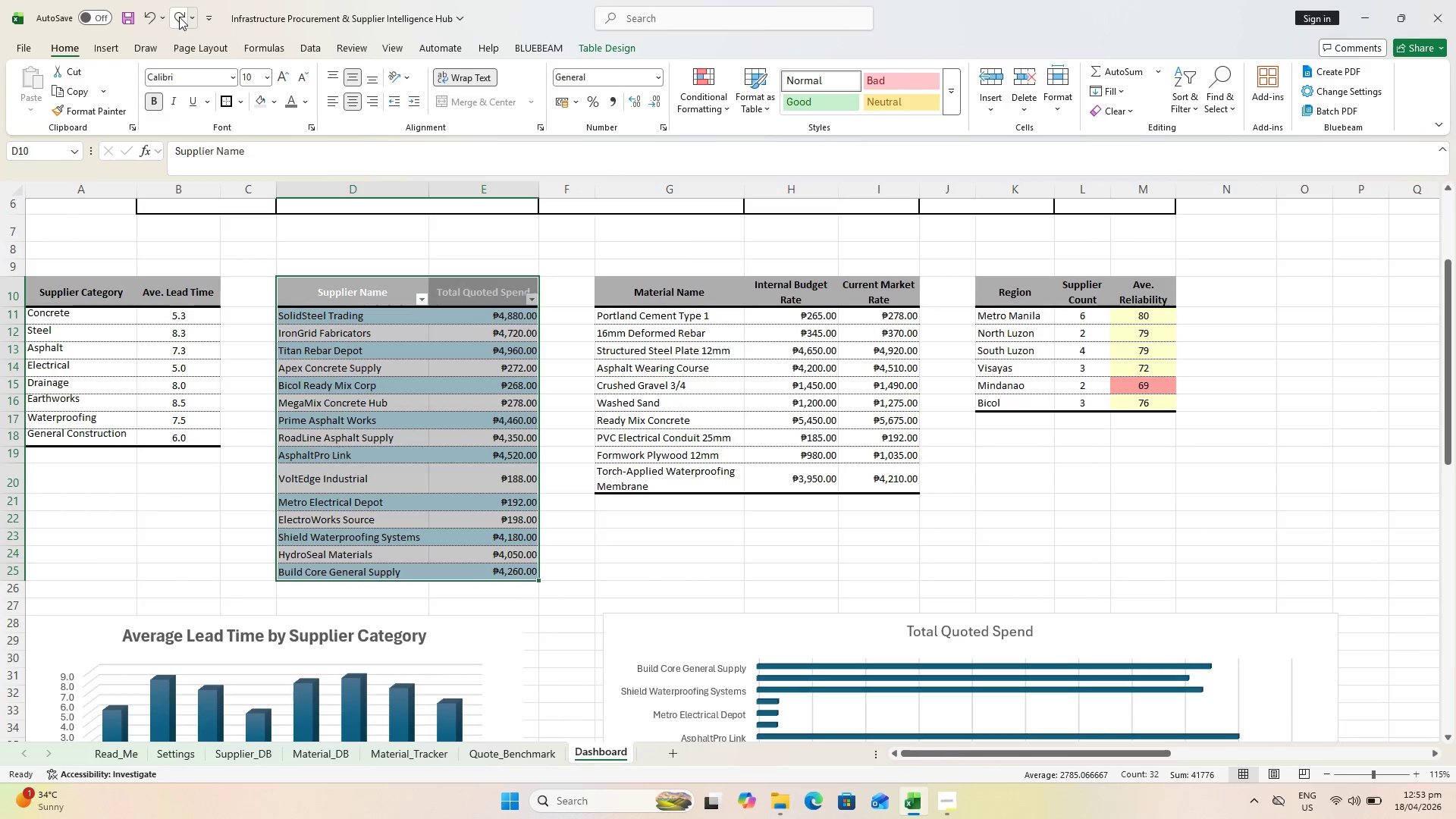 
left_click([179, 17])
 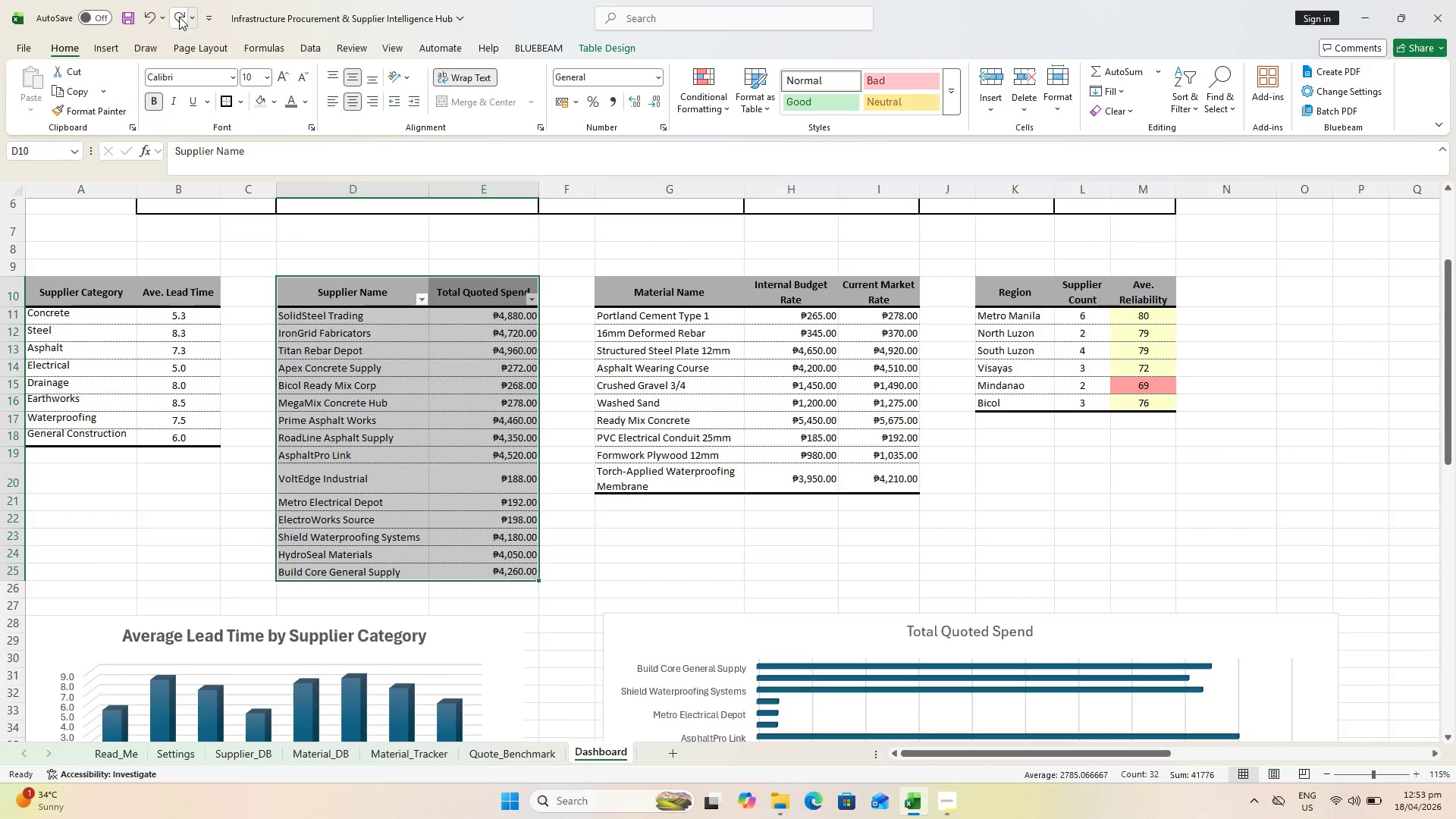 
left_click([179, 17])
 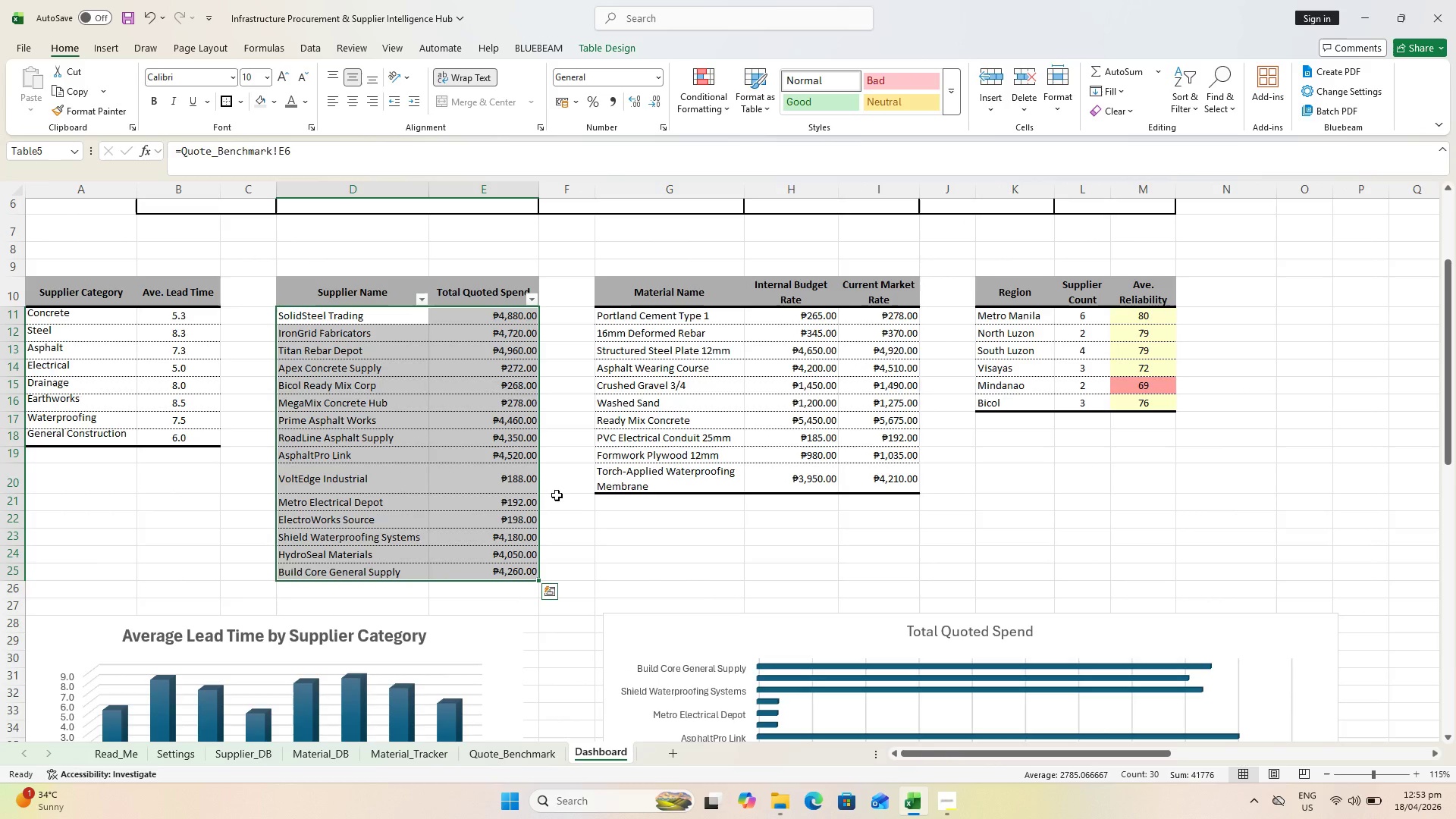 
left_click([611, 544])
 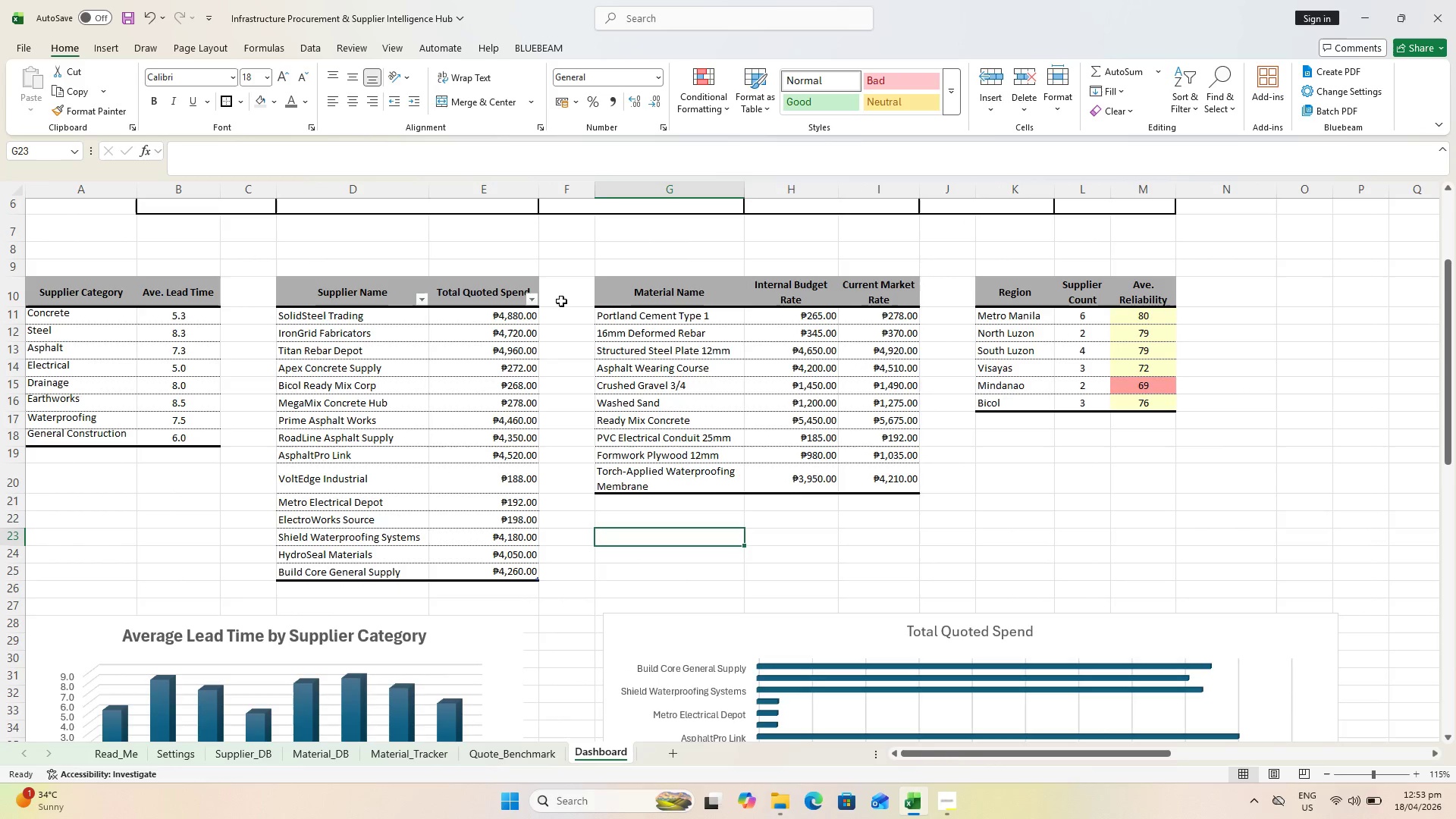 
left_click([527, 300])
 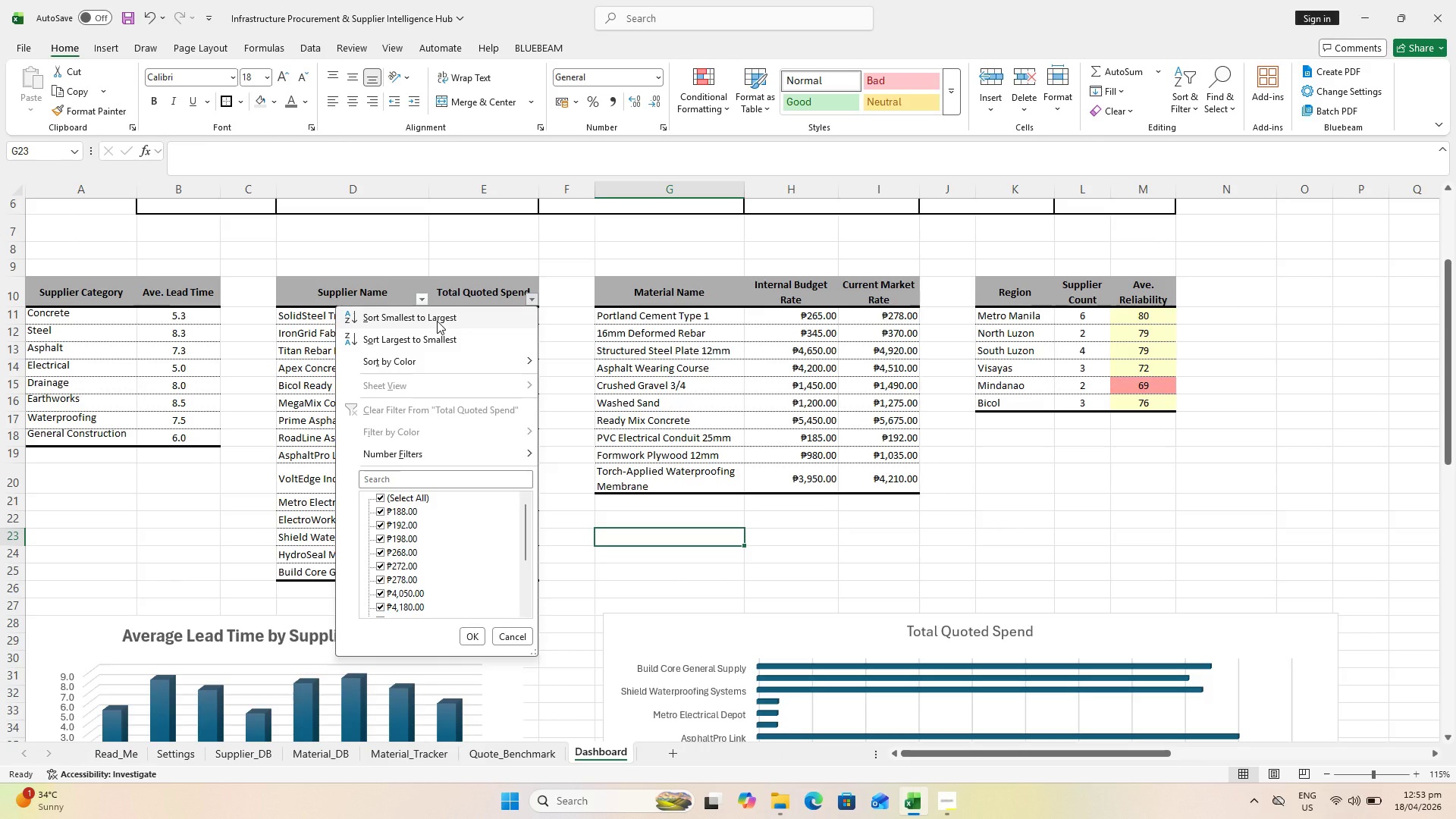 
wait(6.11)
 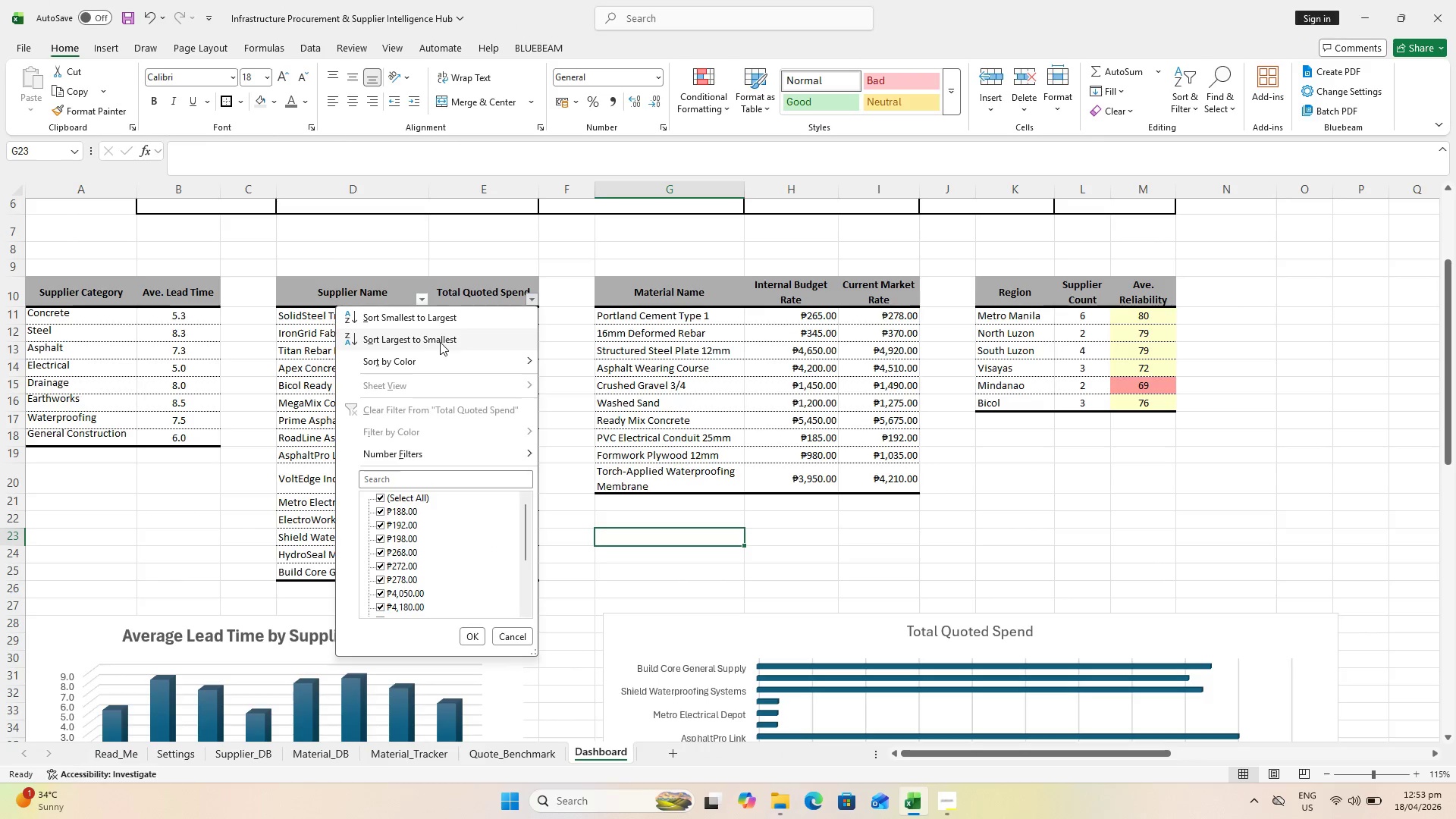 
left_click([437, 338])
 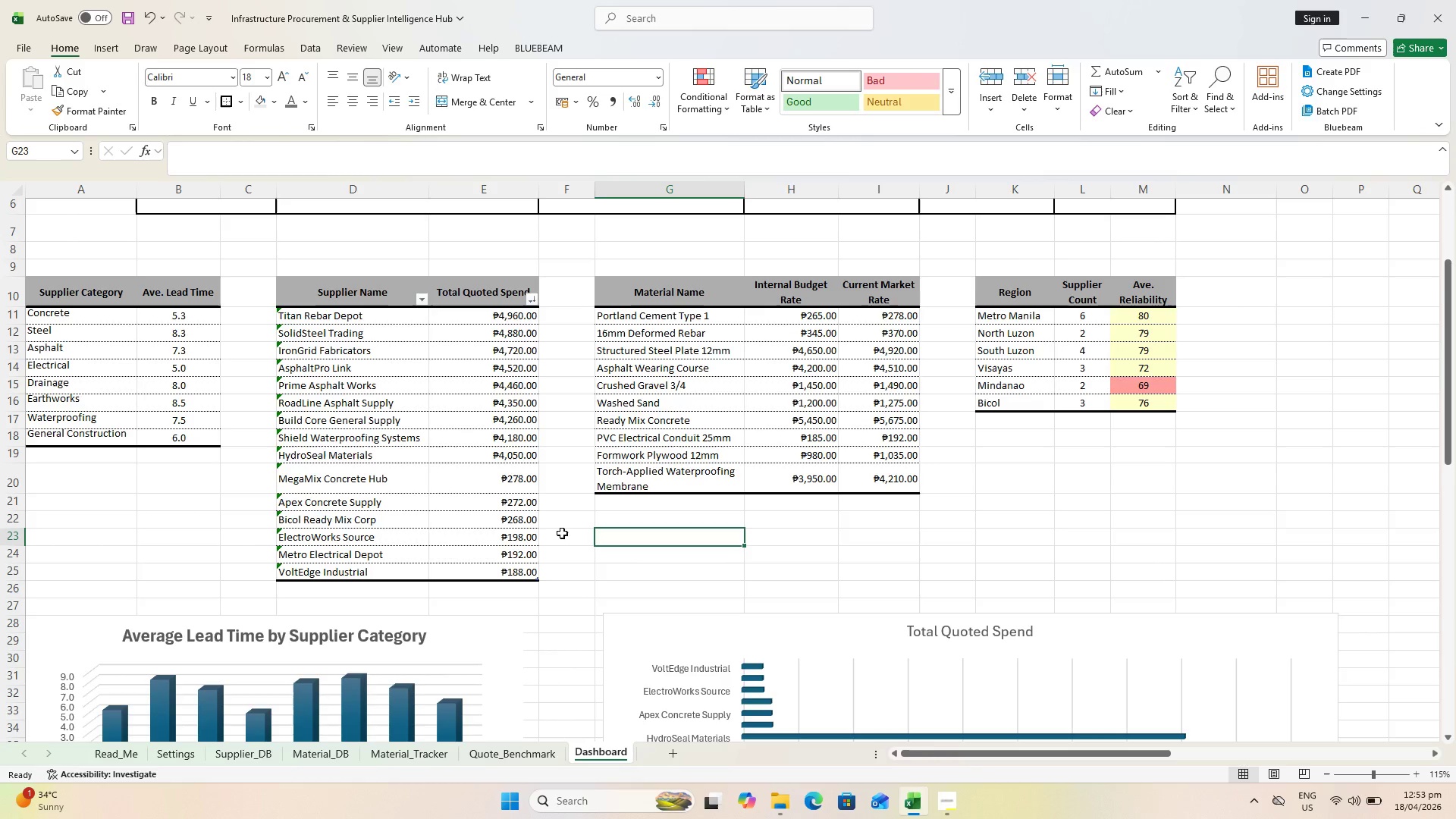 
wait(5.55)
 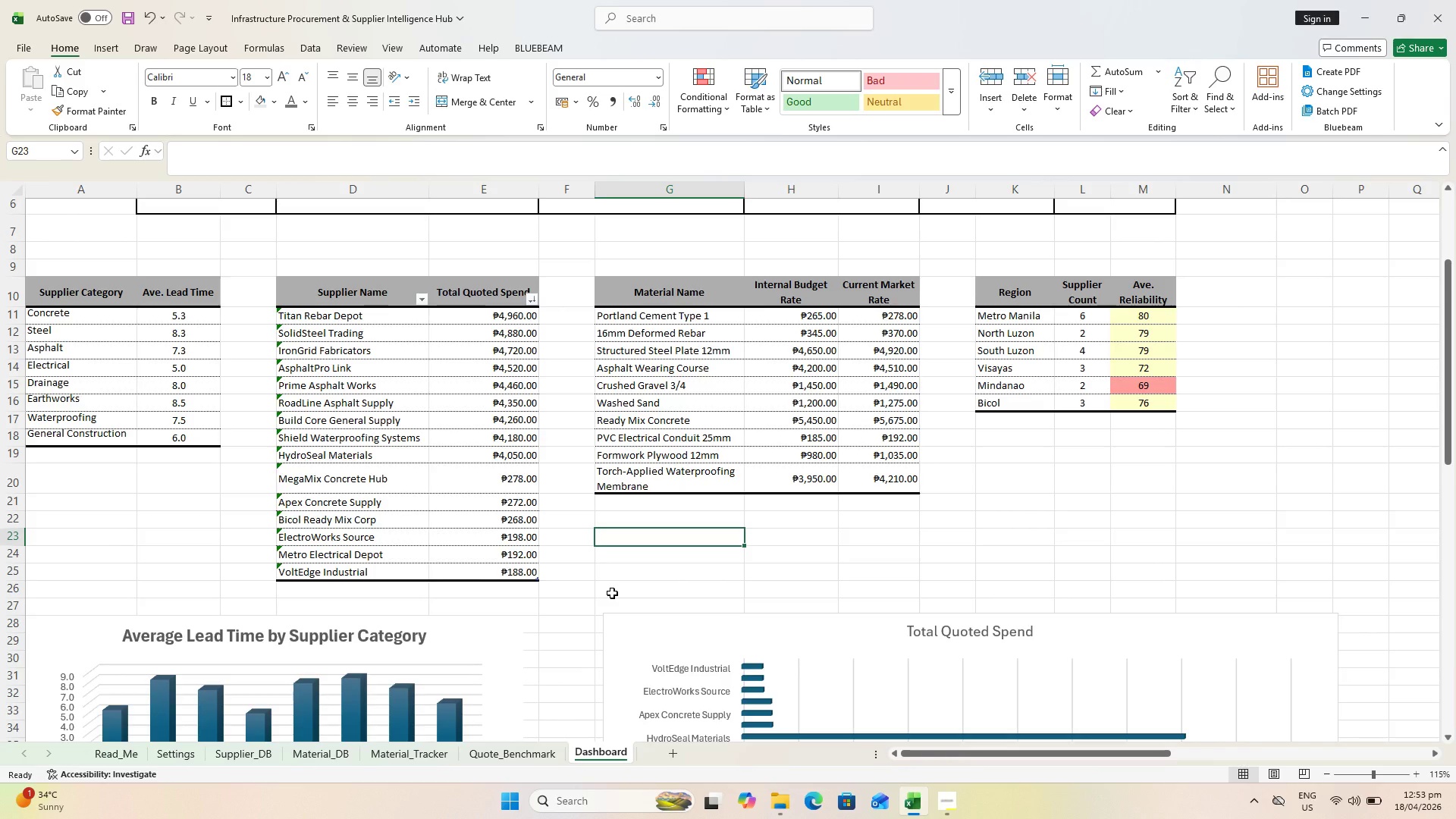 
double_click([361, 318])
 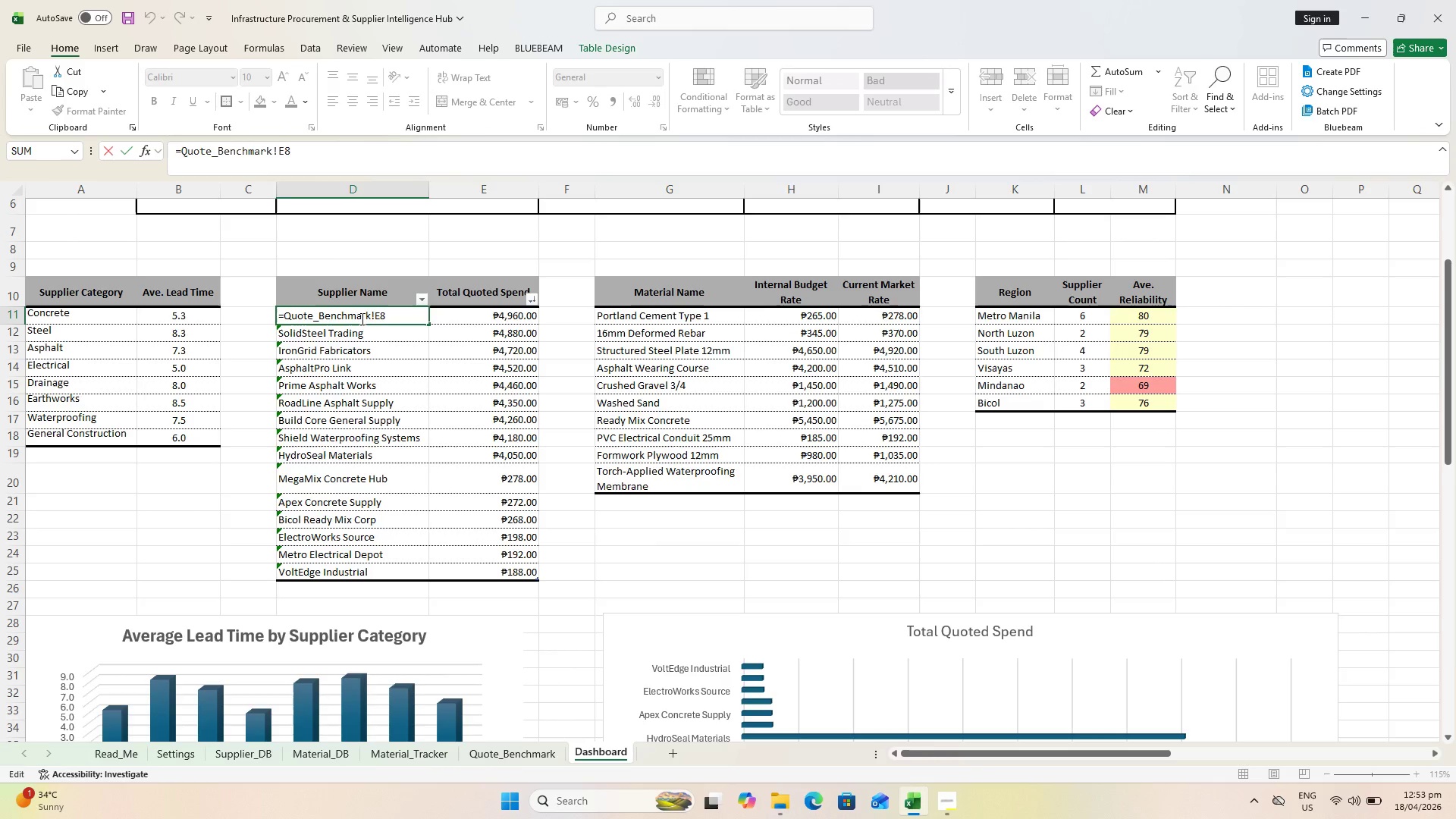 
key(Escape)
 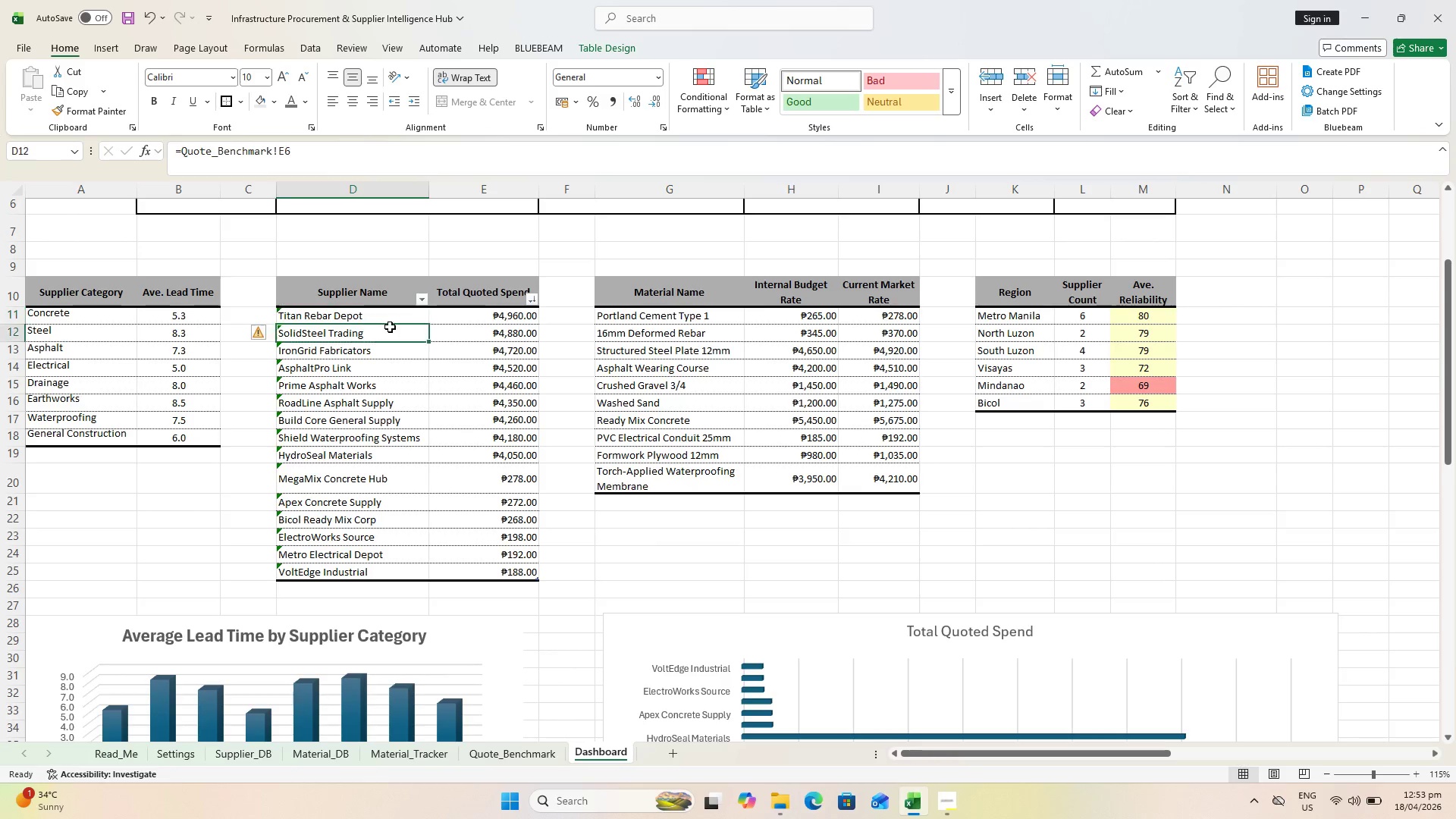 
double_click([390, 327])
 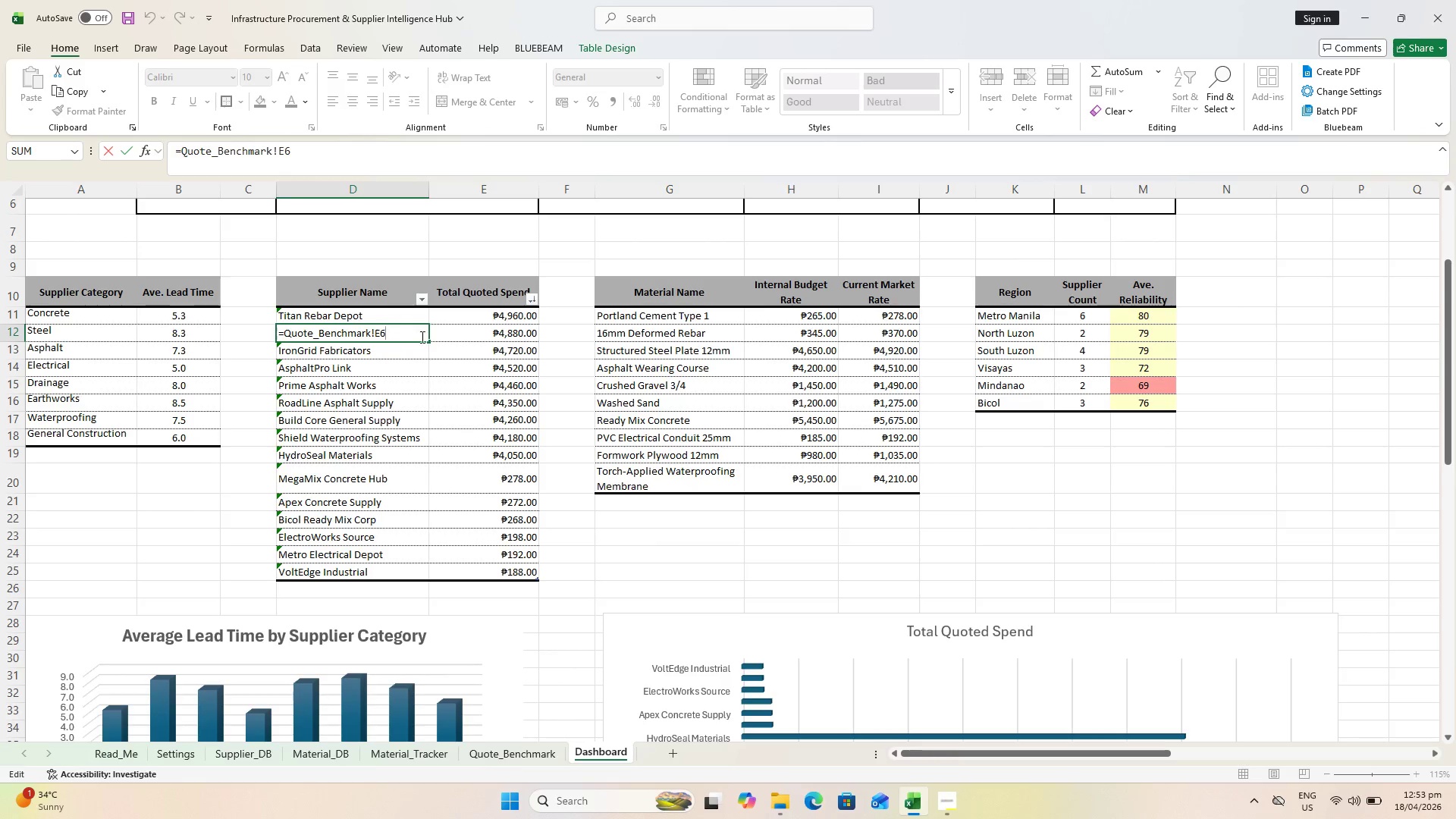 
key(Escape)
 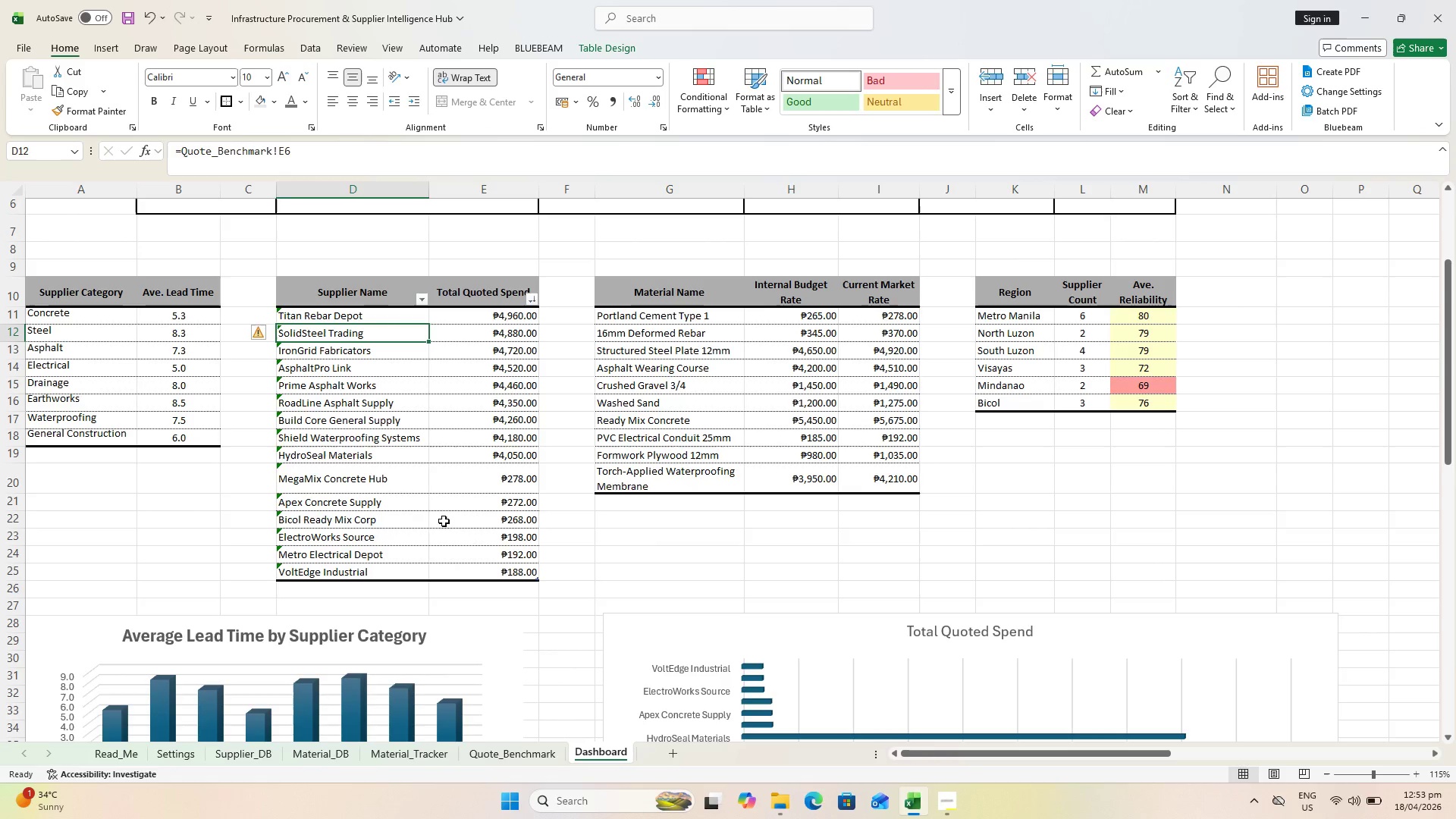 
key(Control+Z)
 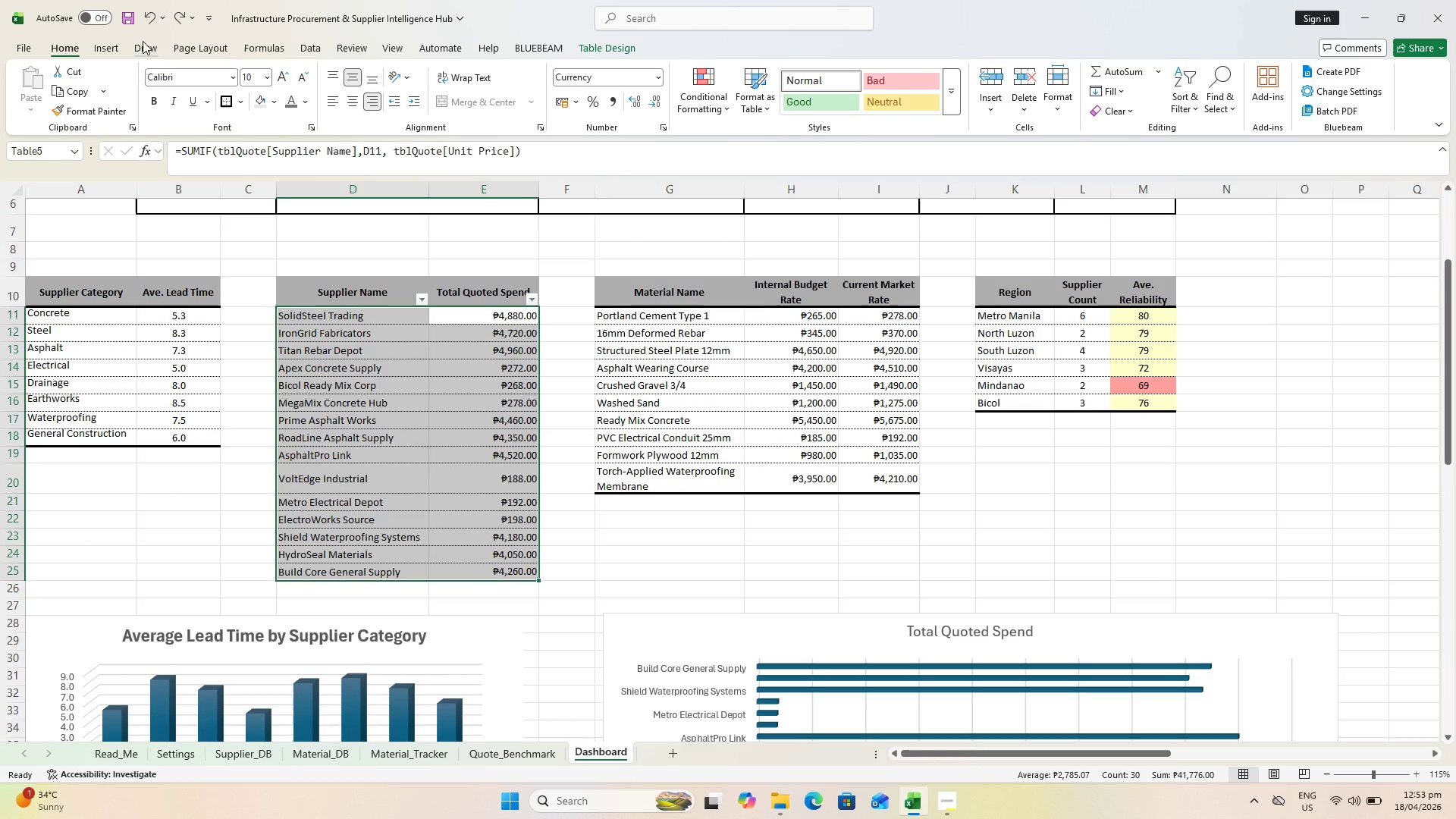 
left_click([182, 20])
 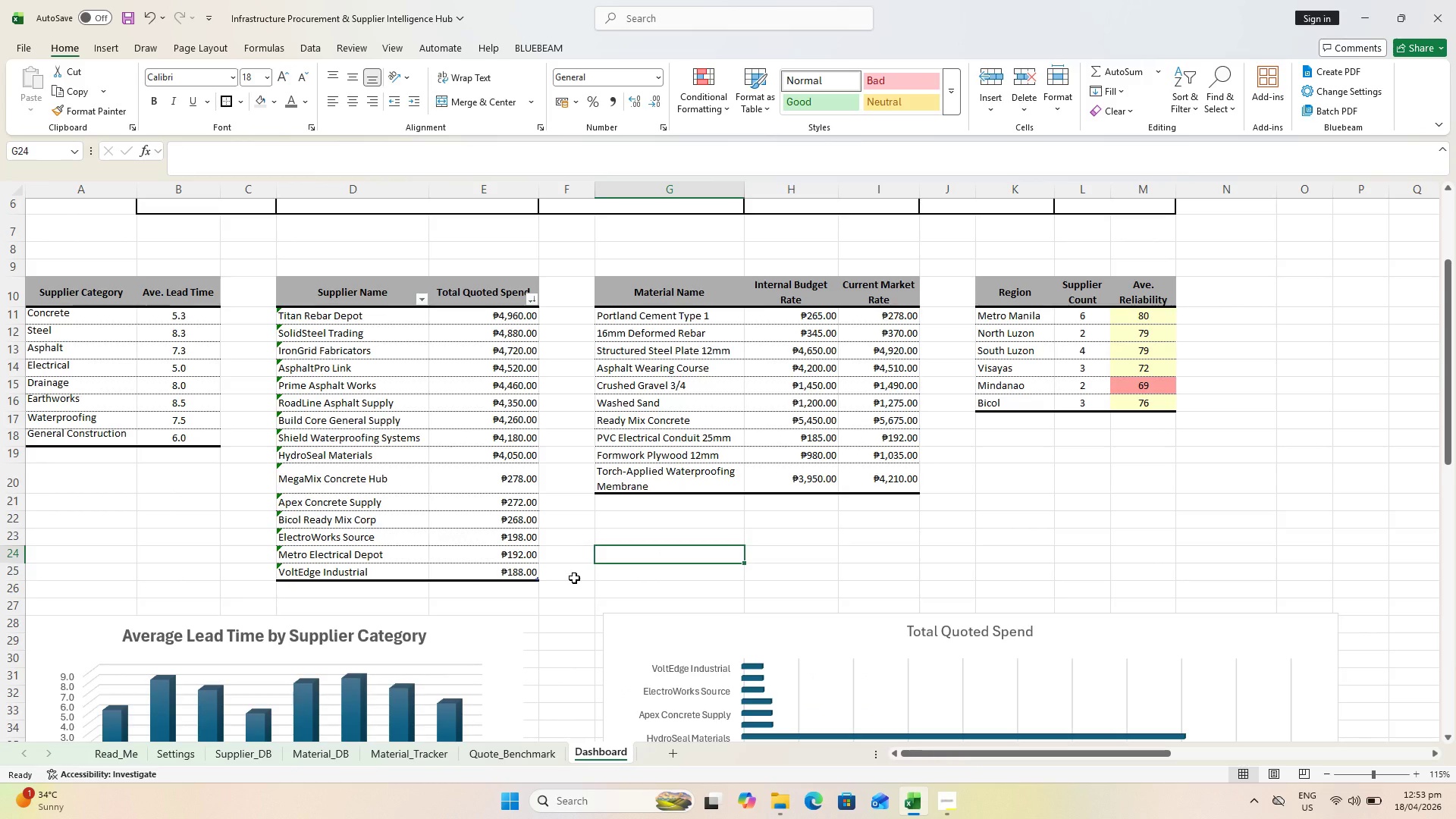 
key(Control+S)
 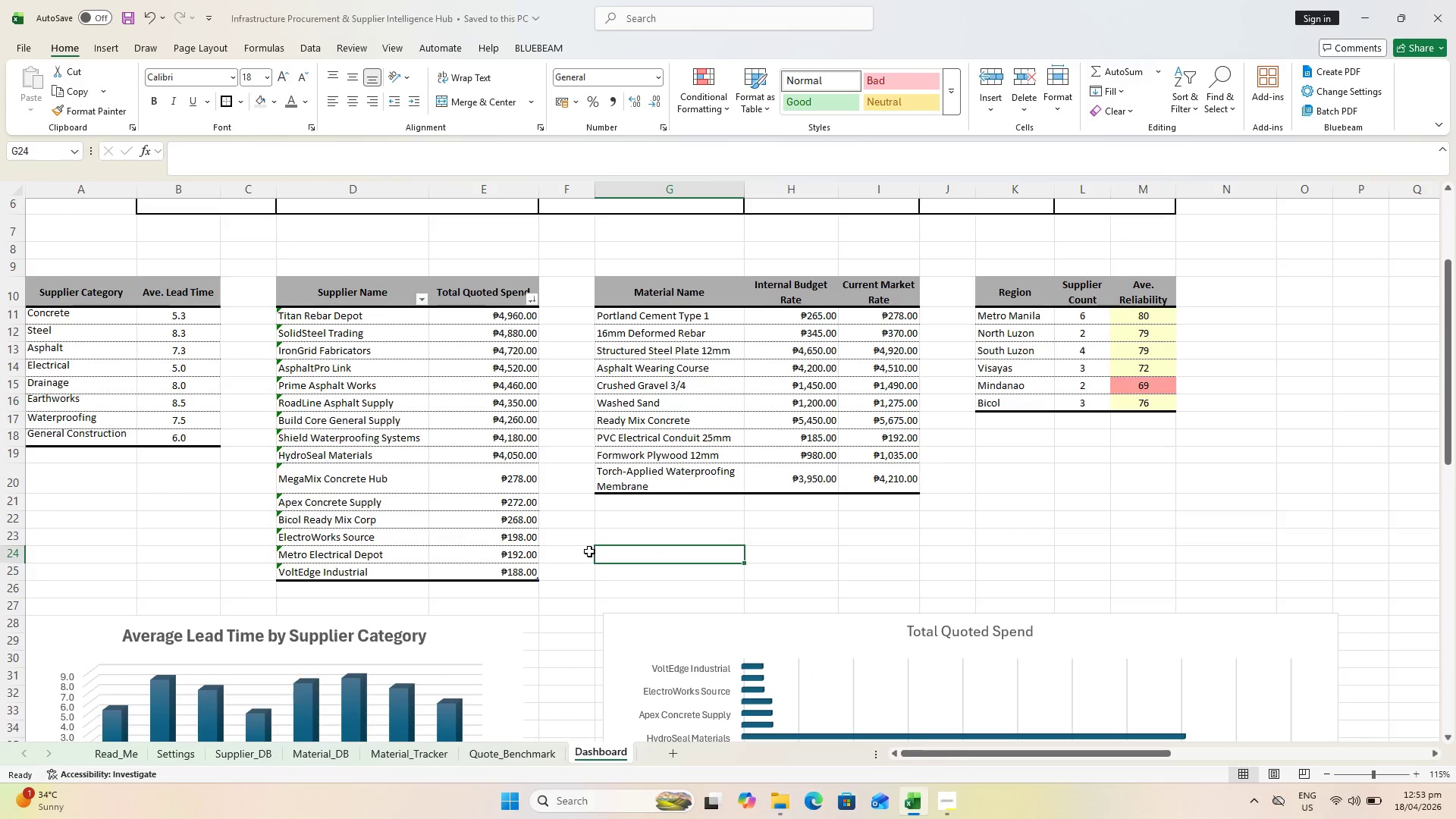 
scroll: coordinate [592, 549], scroll_direction: down, amount: 2.0
 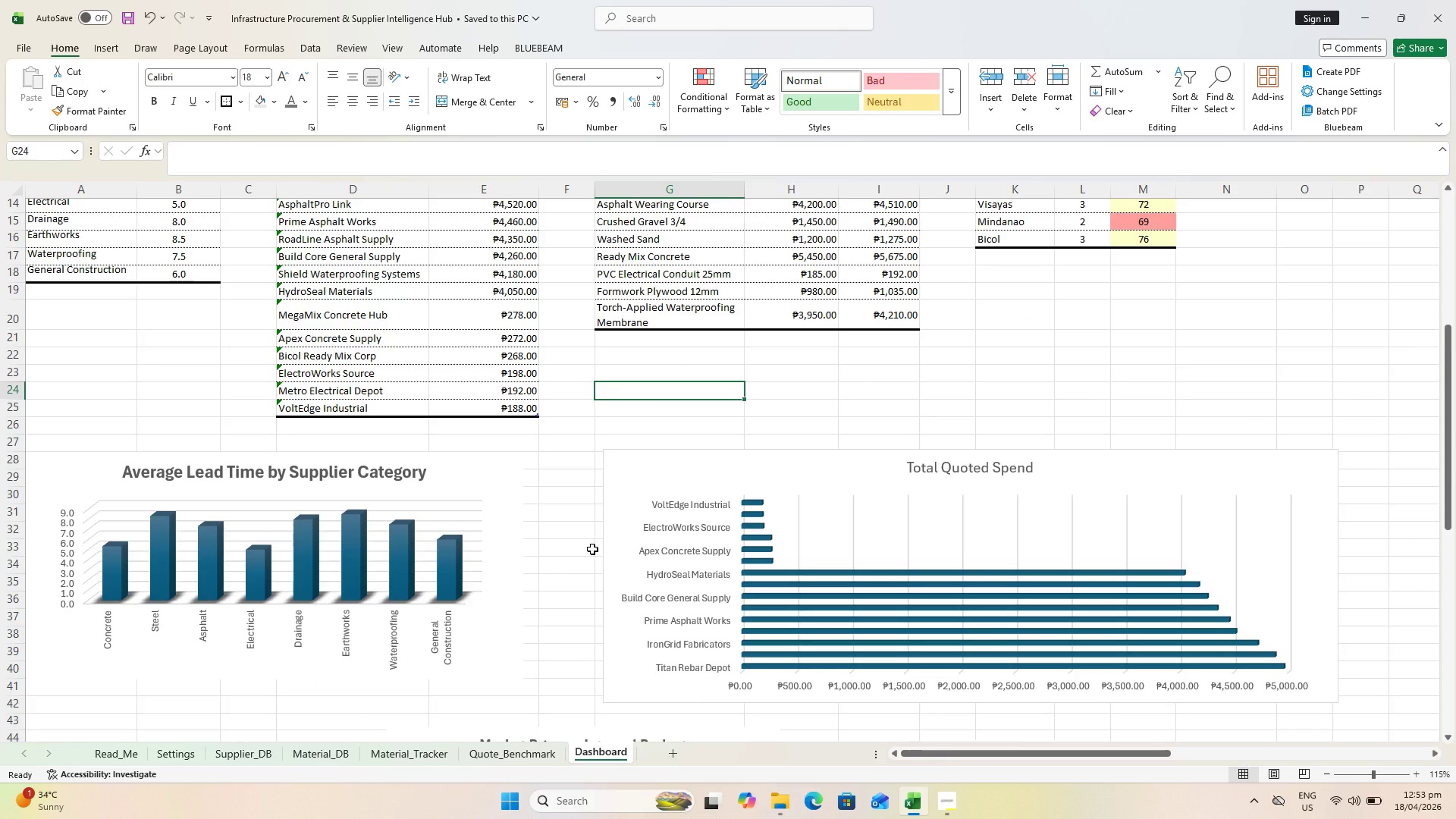 
scroll: coordinate [592, 548], scroll_direction: up, amount: 4.0
 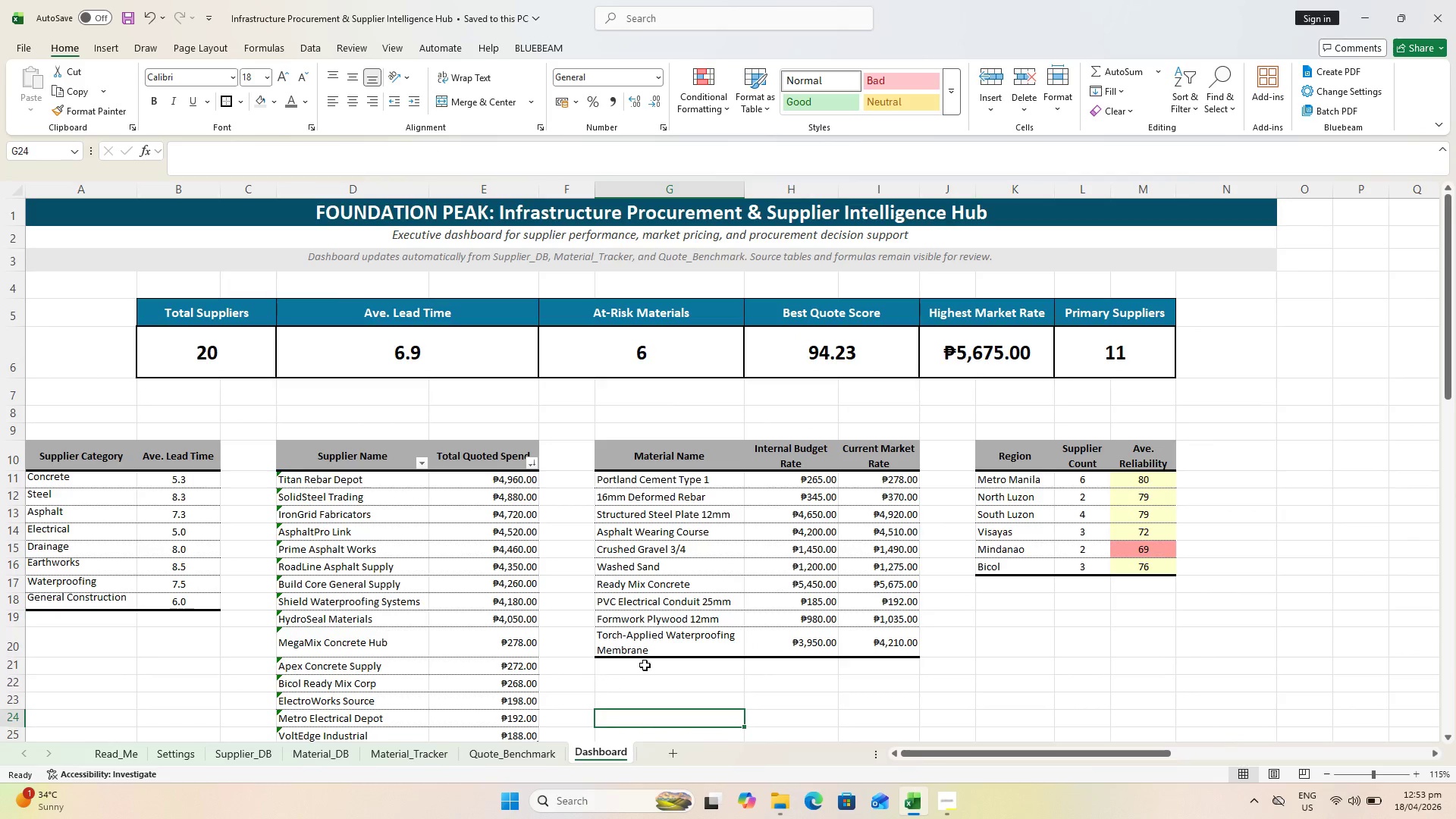 
scroll: coordinate [679, 664], scroll_direction: down, amount: 1.0
 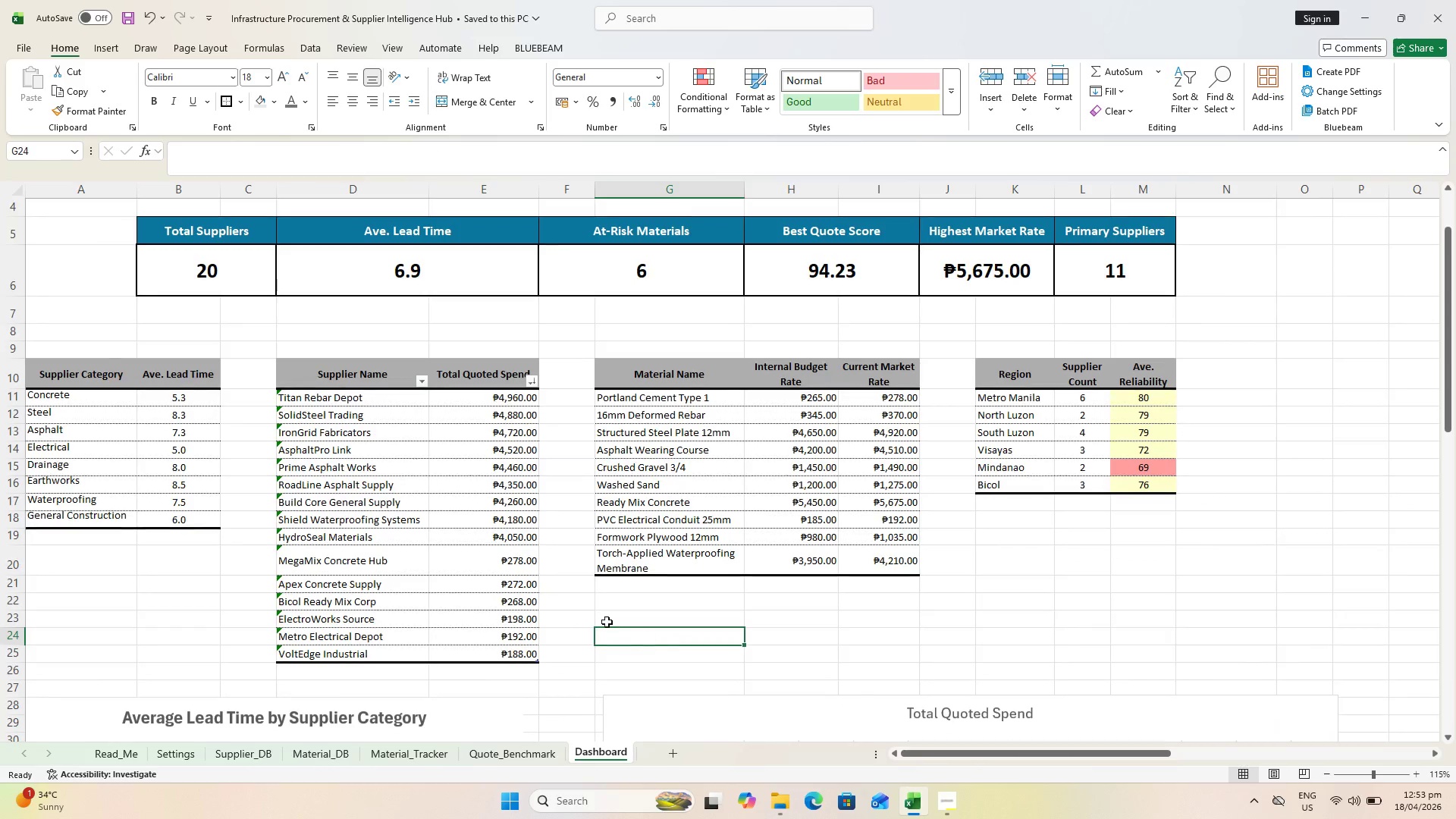 
key(Control+S)
 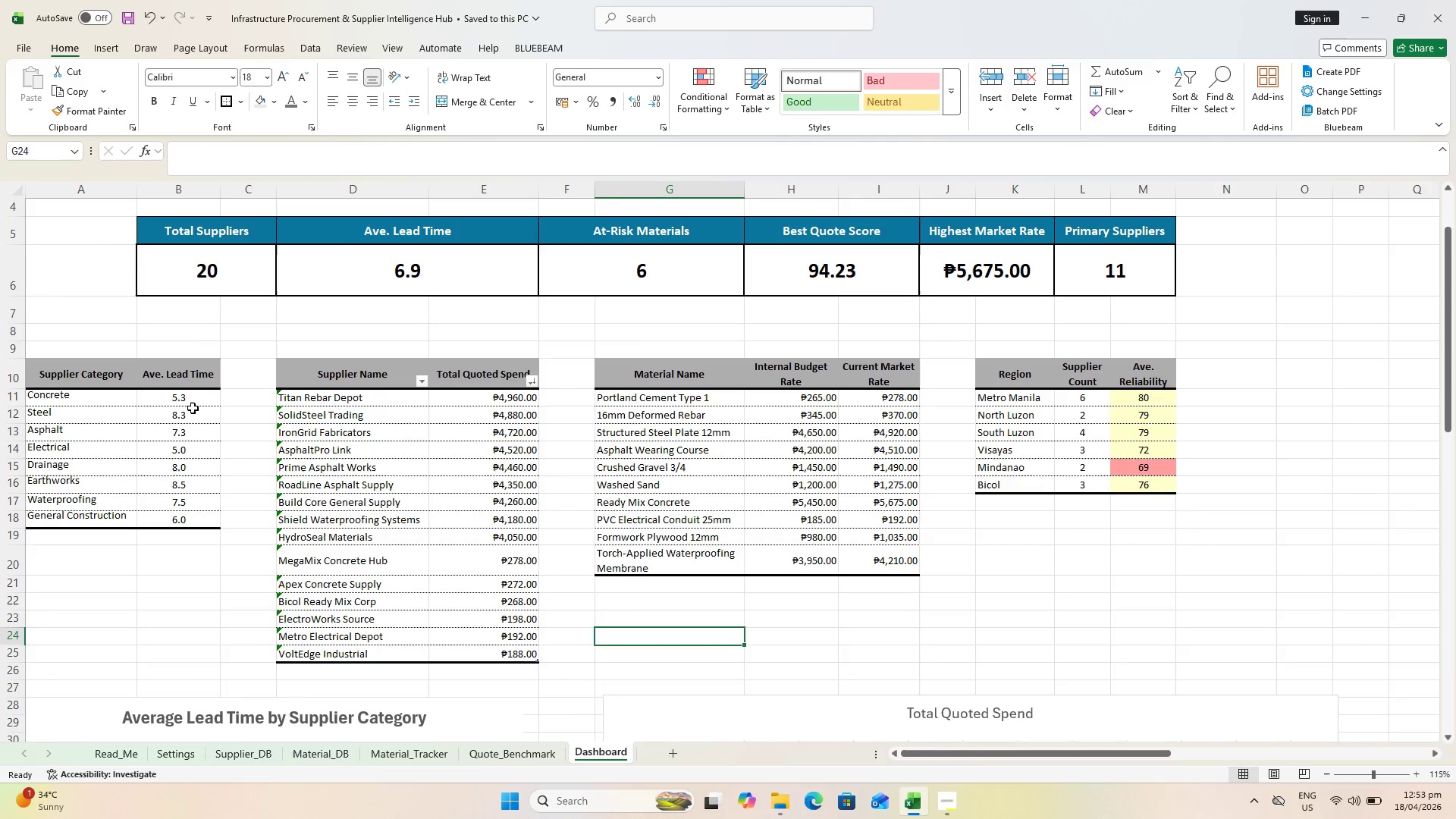 
left_click([190, 400])
 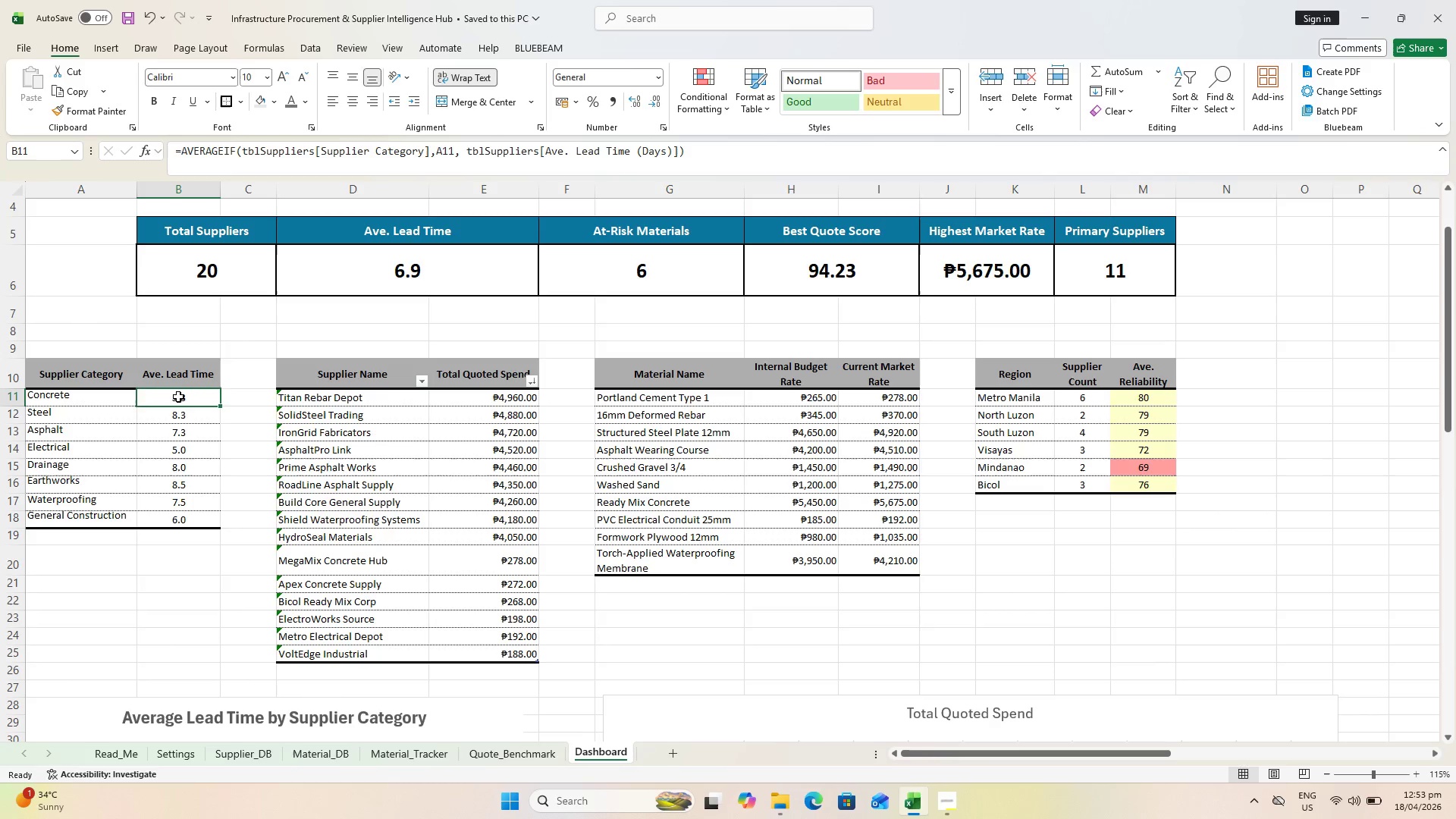 
left_click_drag(start_coordinate=[100, 366], to_coordinate=[206, 515])
 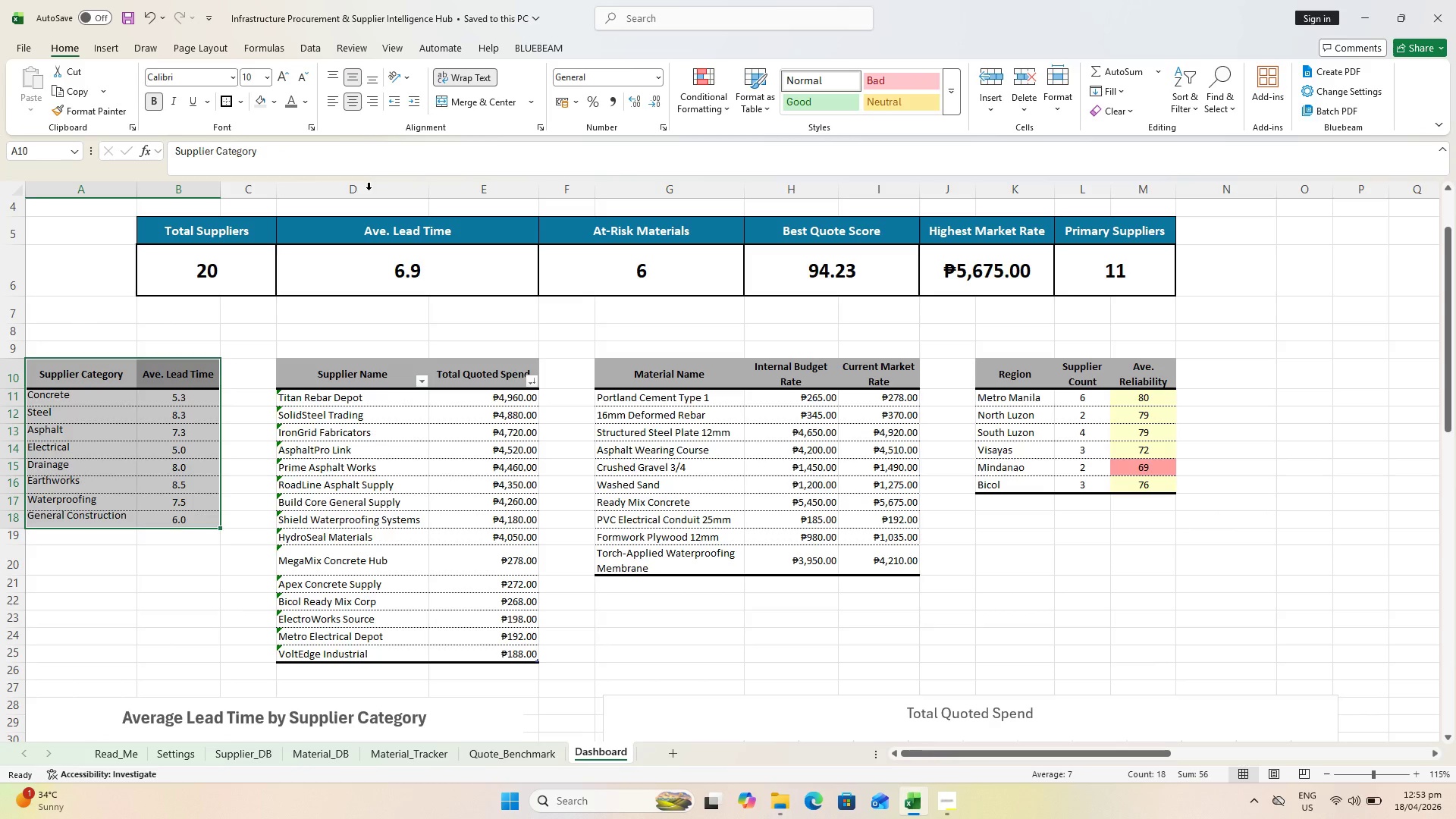 
key(Control+T)
 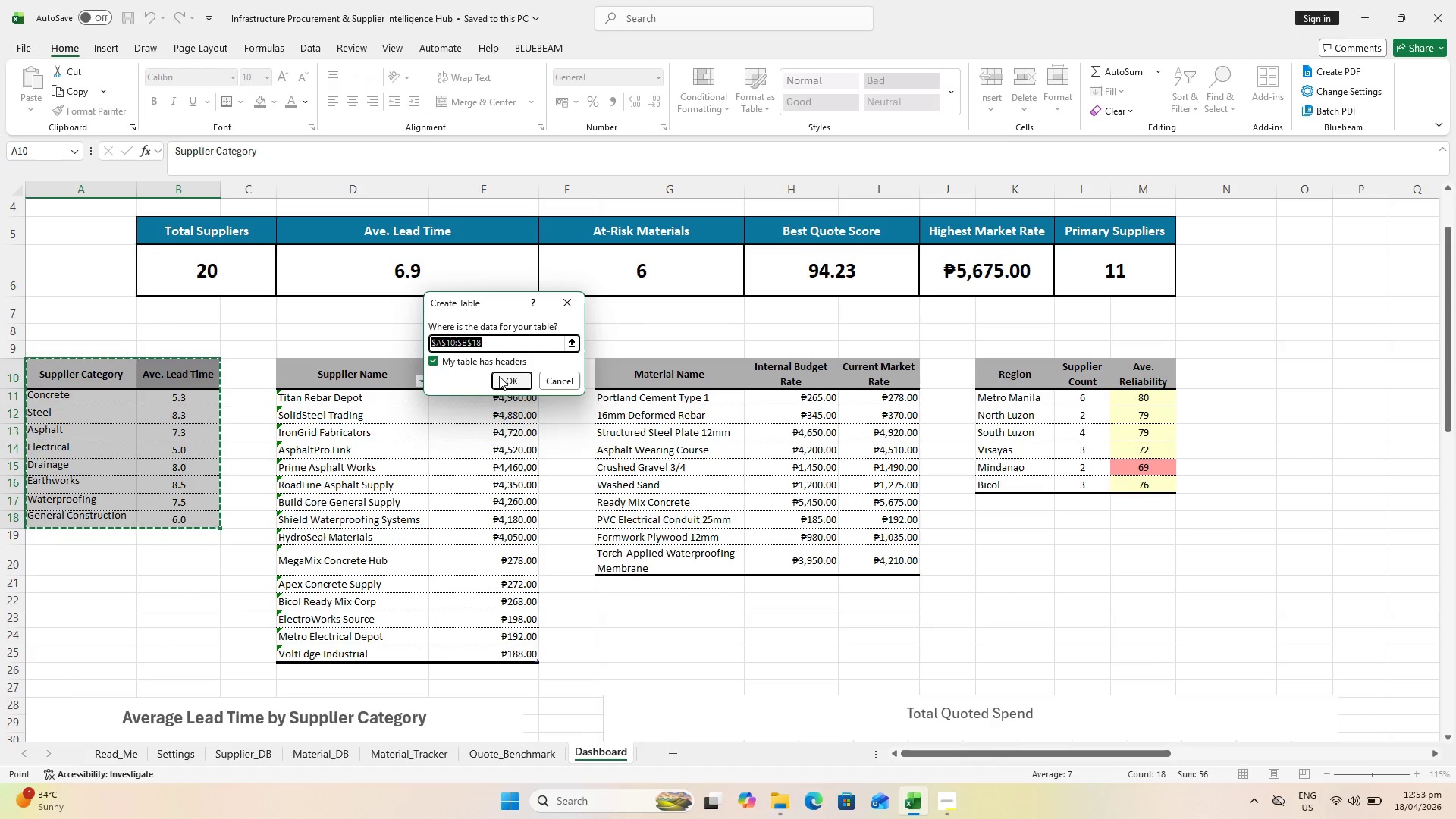 
left_click([499, 376])
 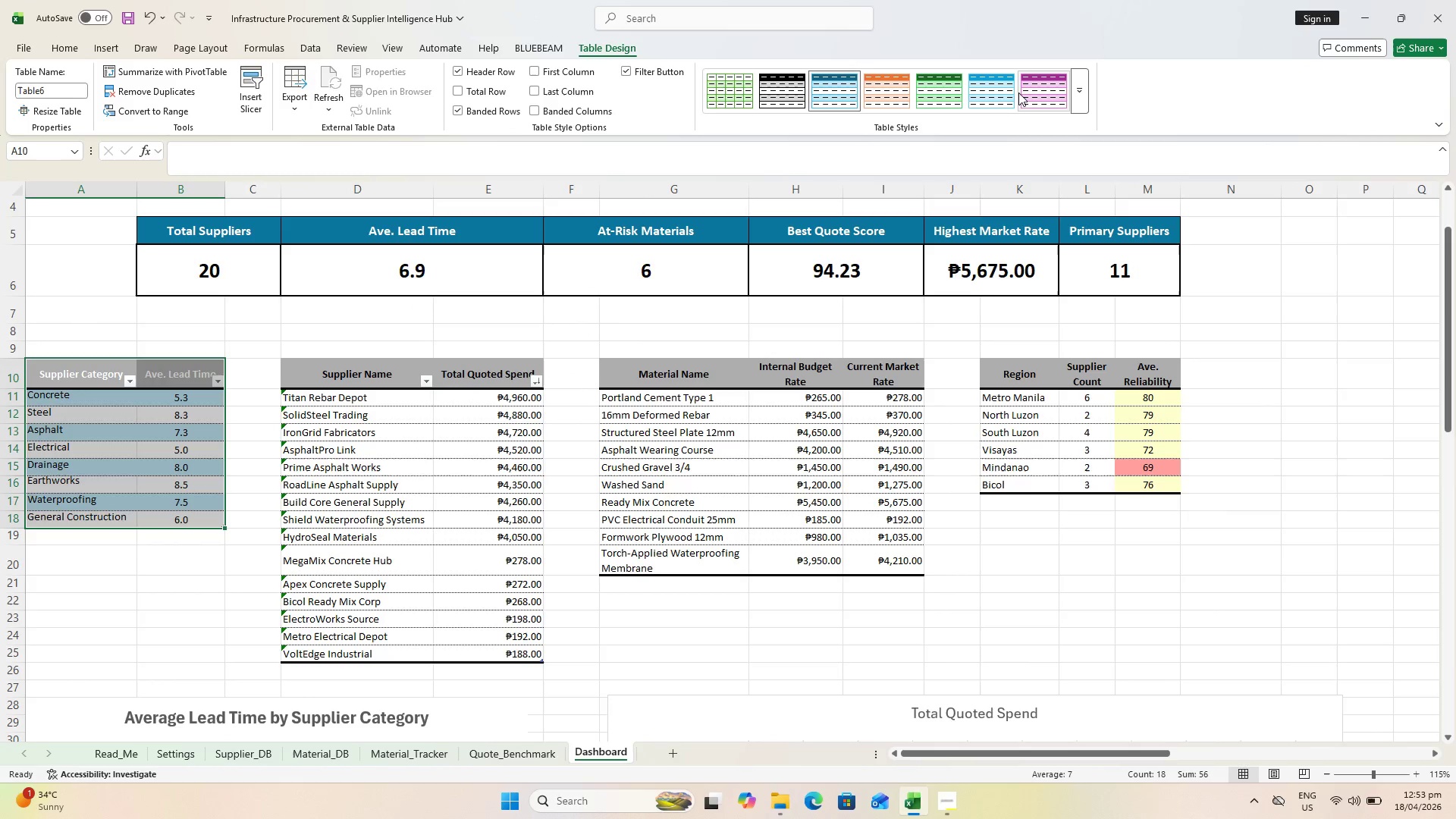 
left_click([1073, 102])
 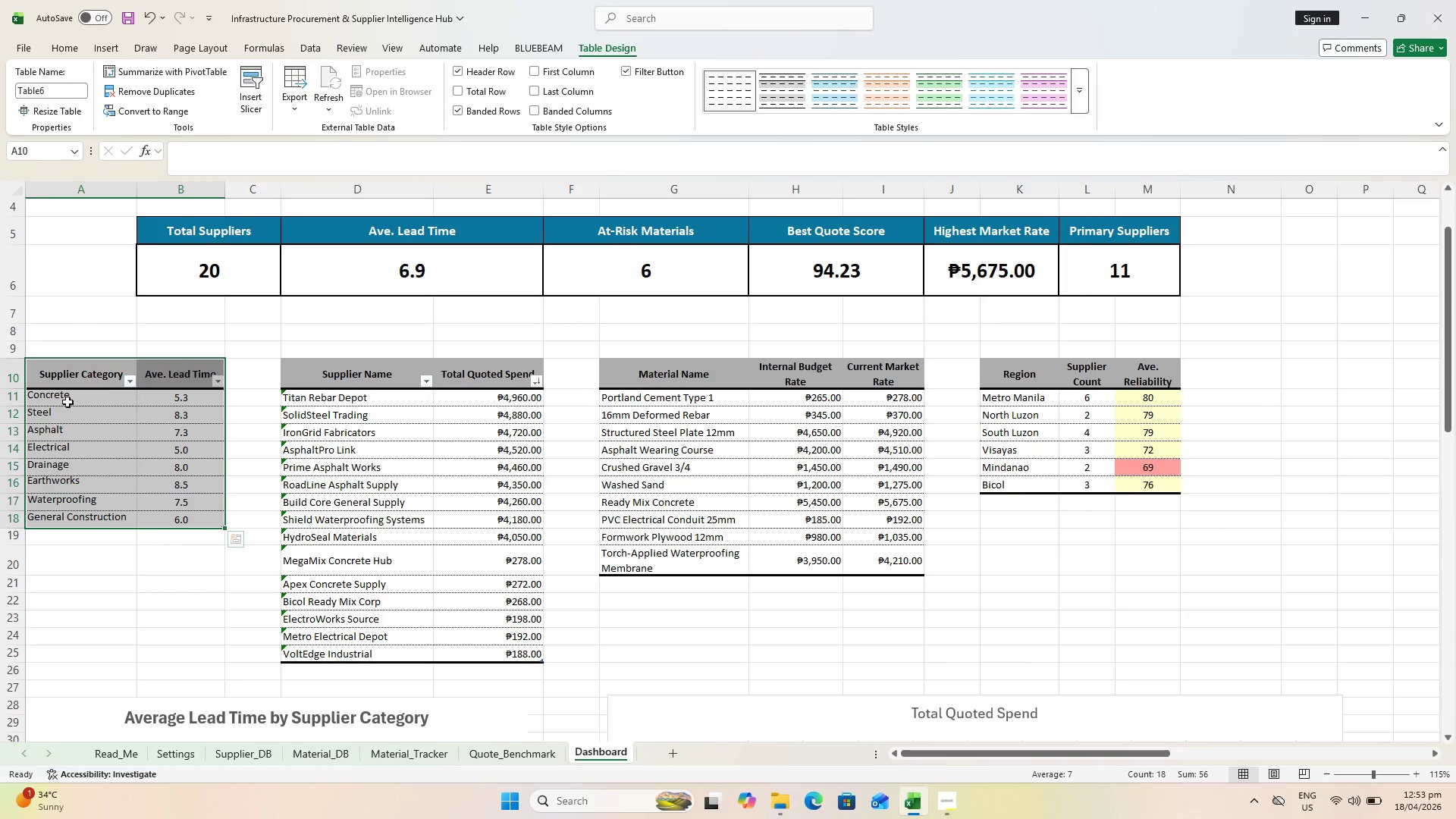 
left_click([62, 401])
 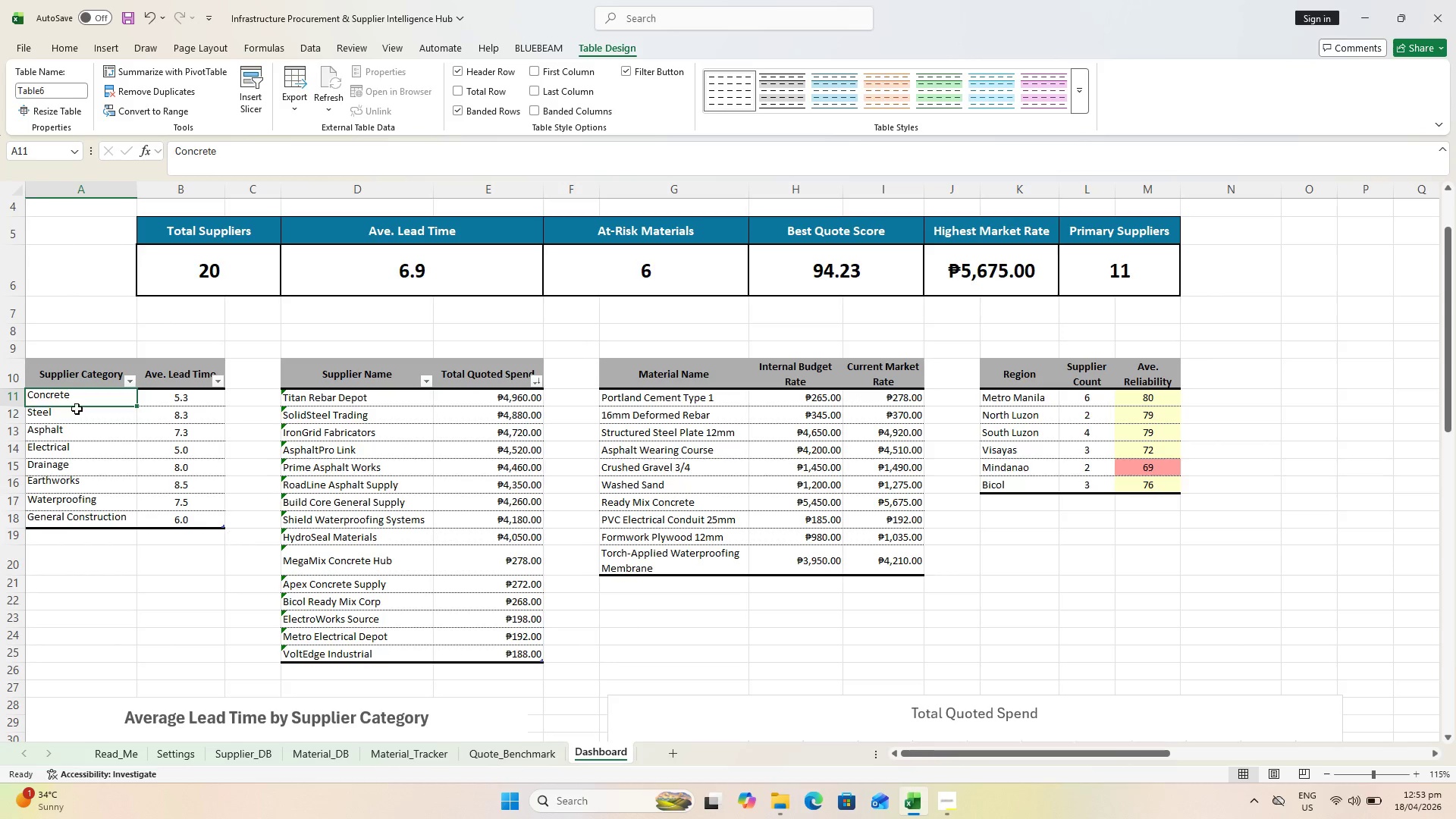 
hold_key(key=ShiftLeft, duration=0.58)
left_click([192, 517])
 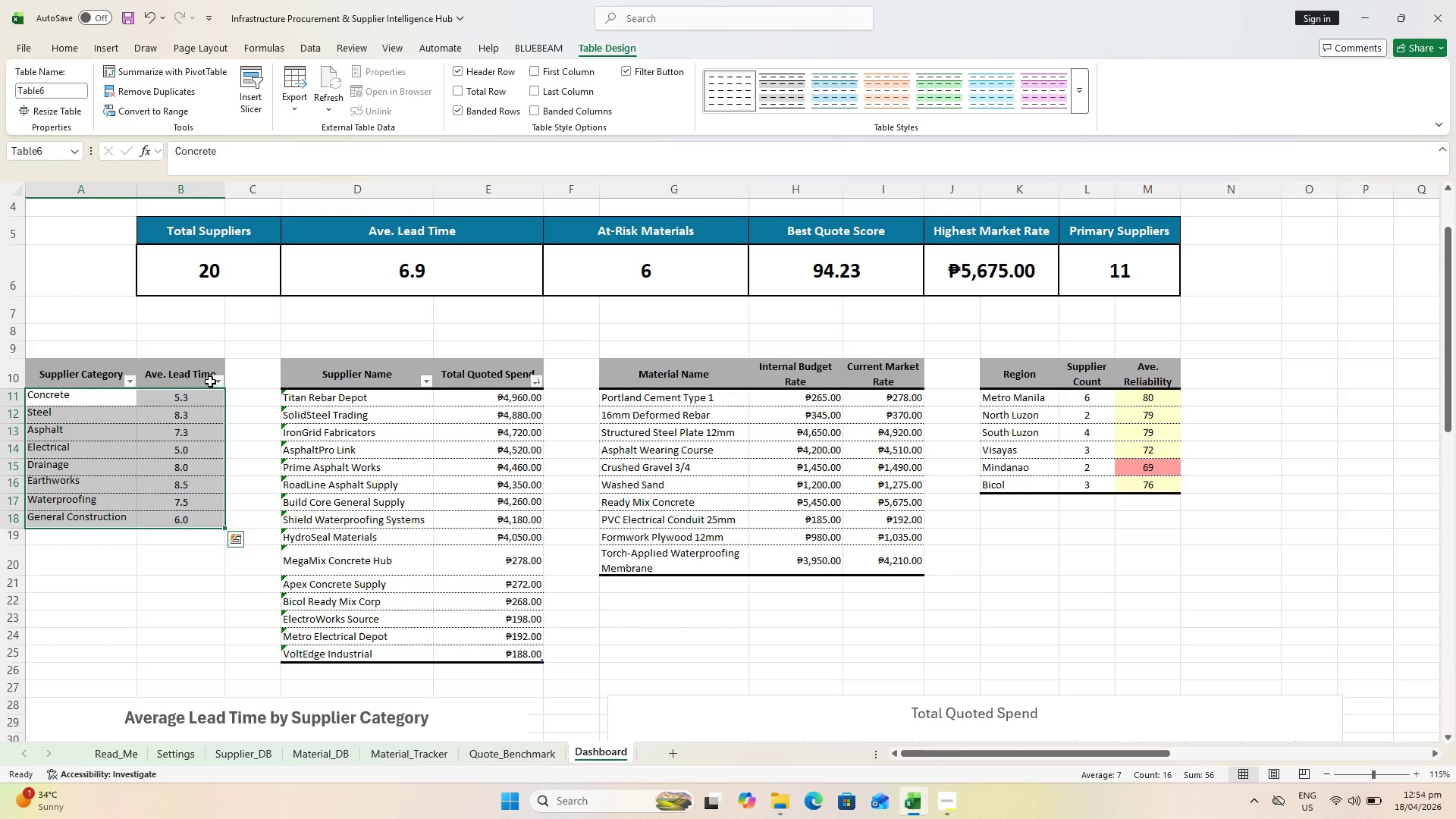 
left_click([220, 379])
 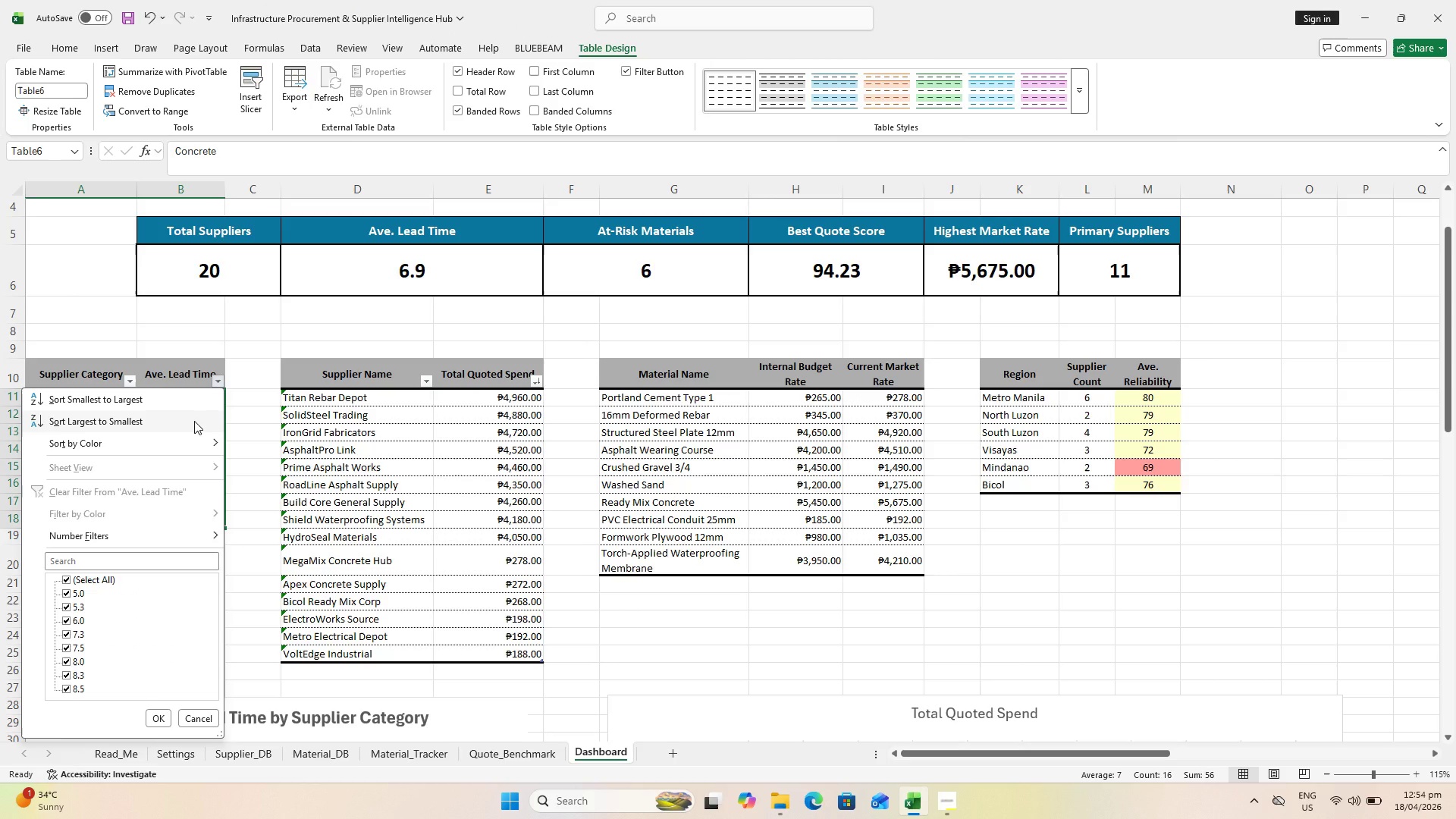 
left_click([194, 421])
 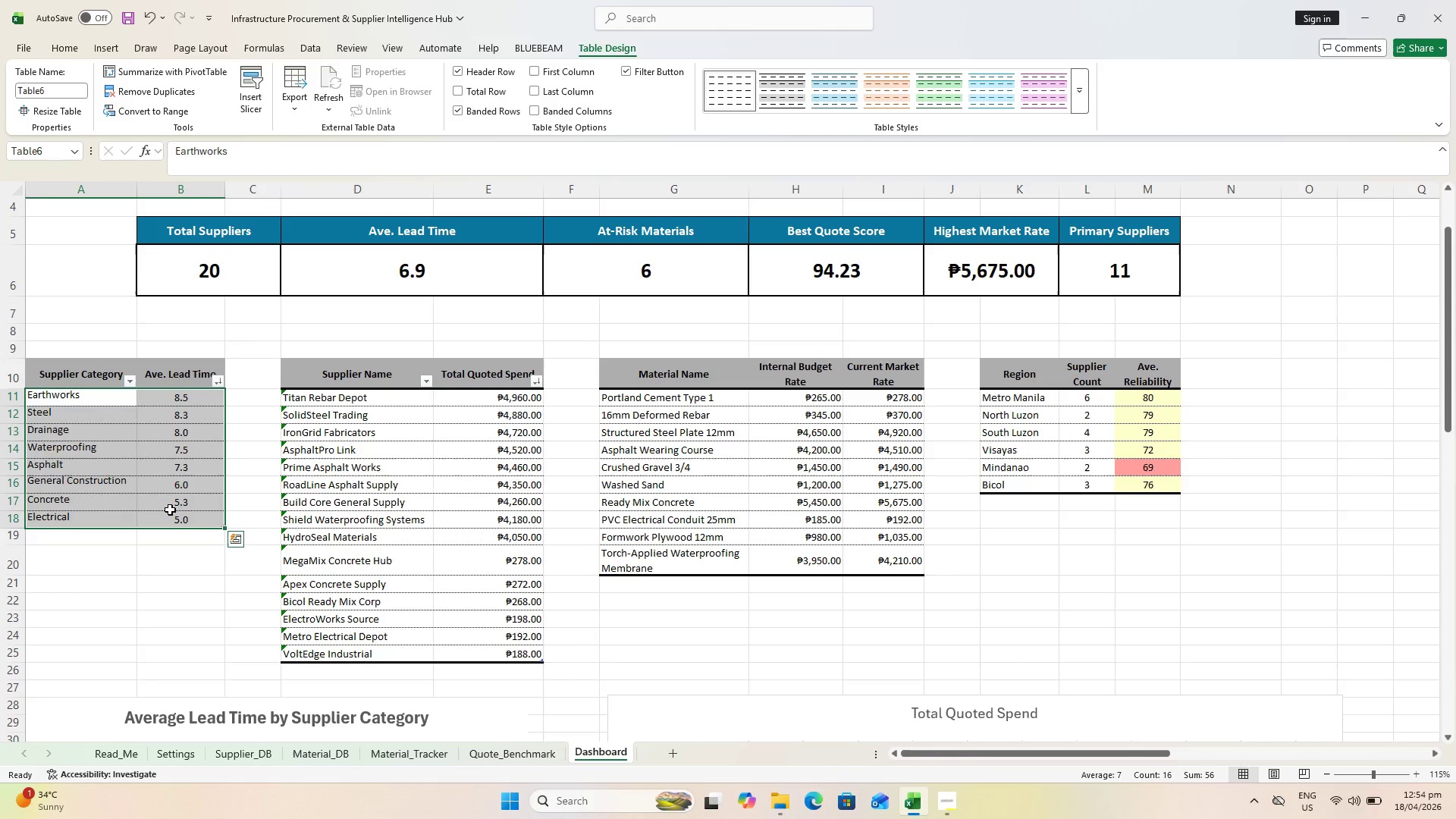 
left_click([136, 588])
 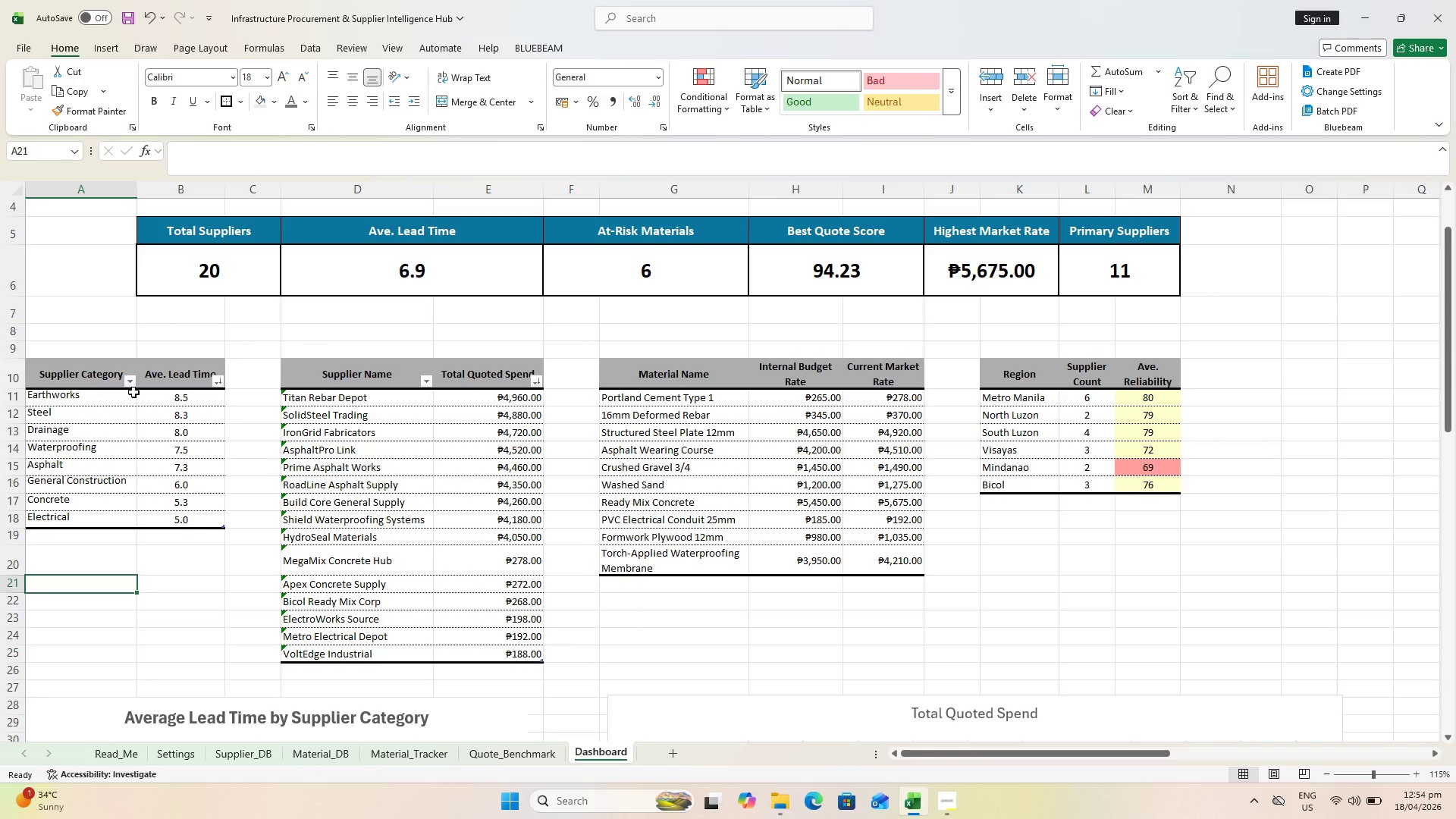 
key(Control+S)
 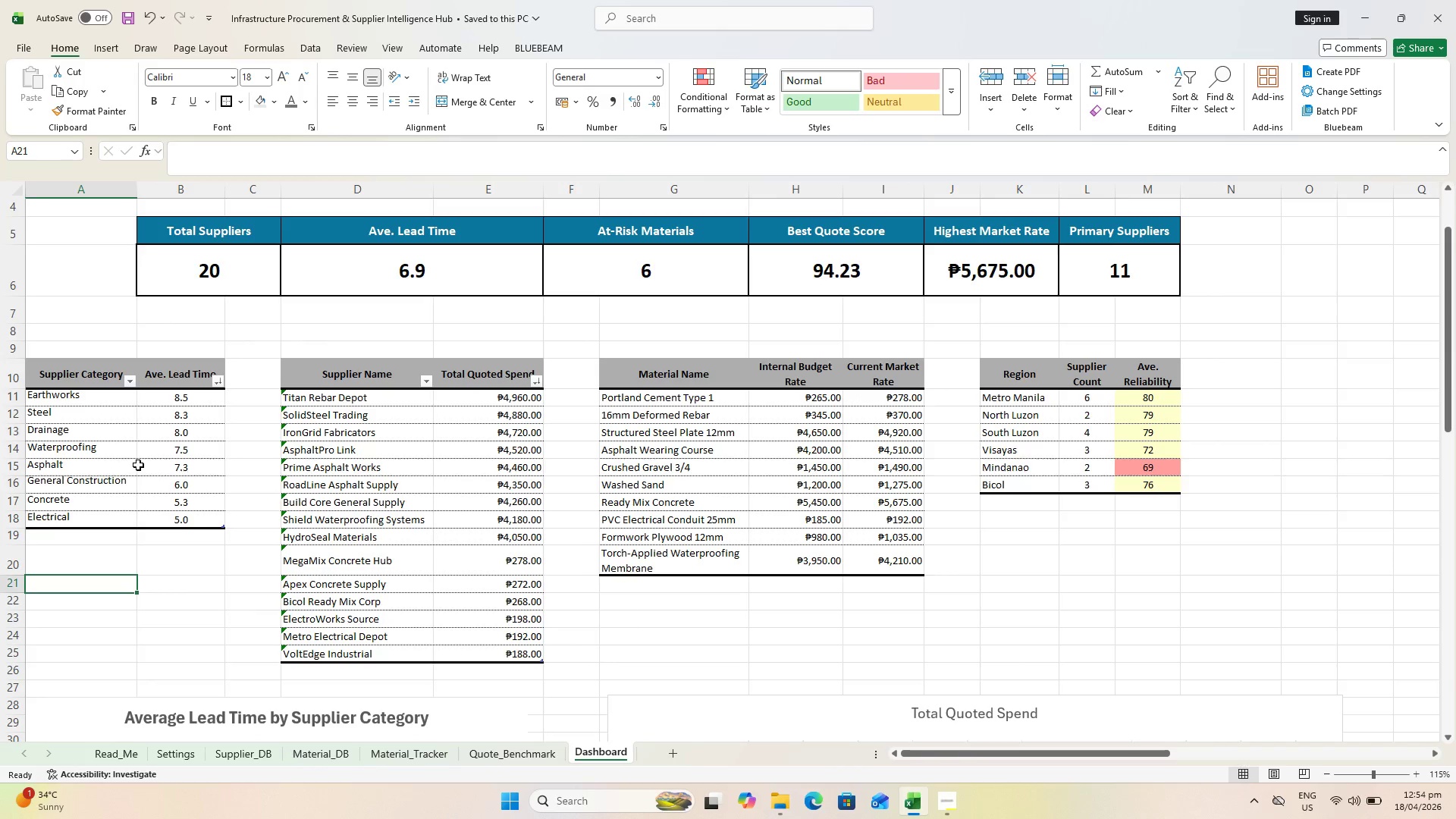 
key(Control+Z)
 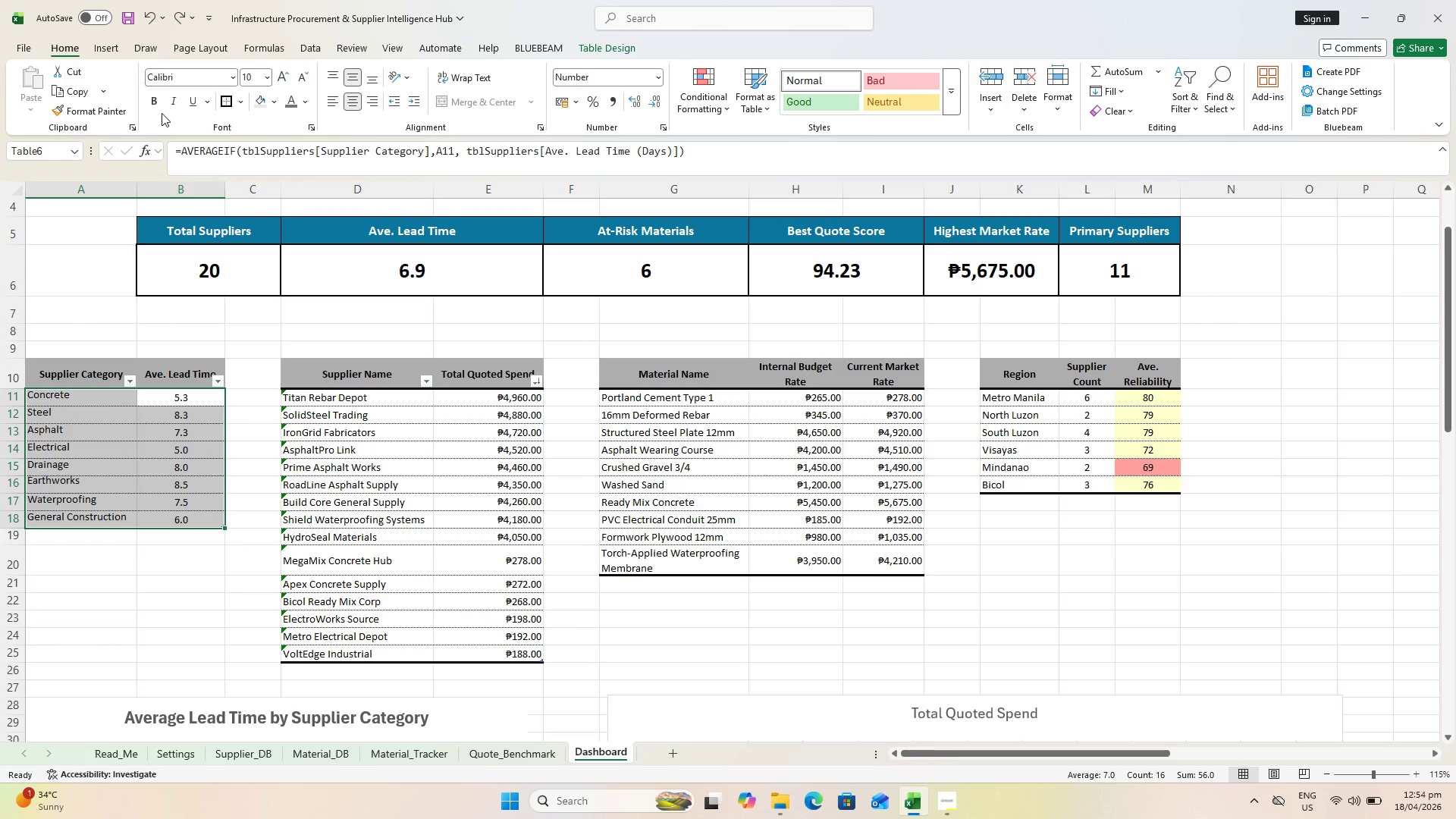 
left_click([181, 12])
 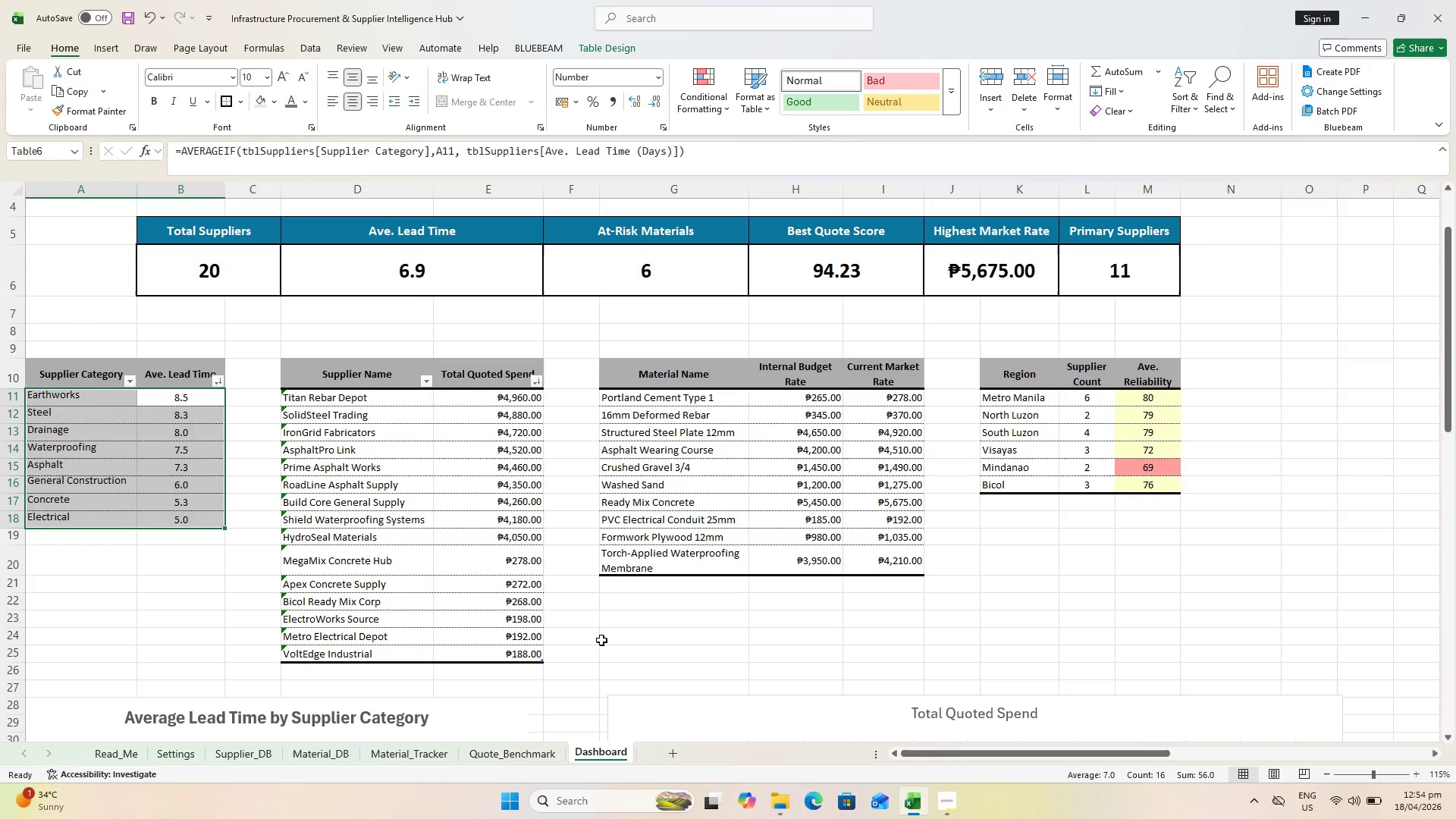 
left_click([653, 622])
 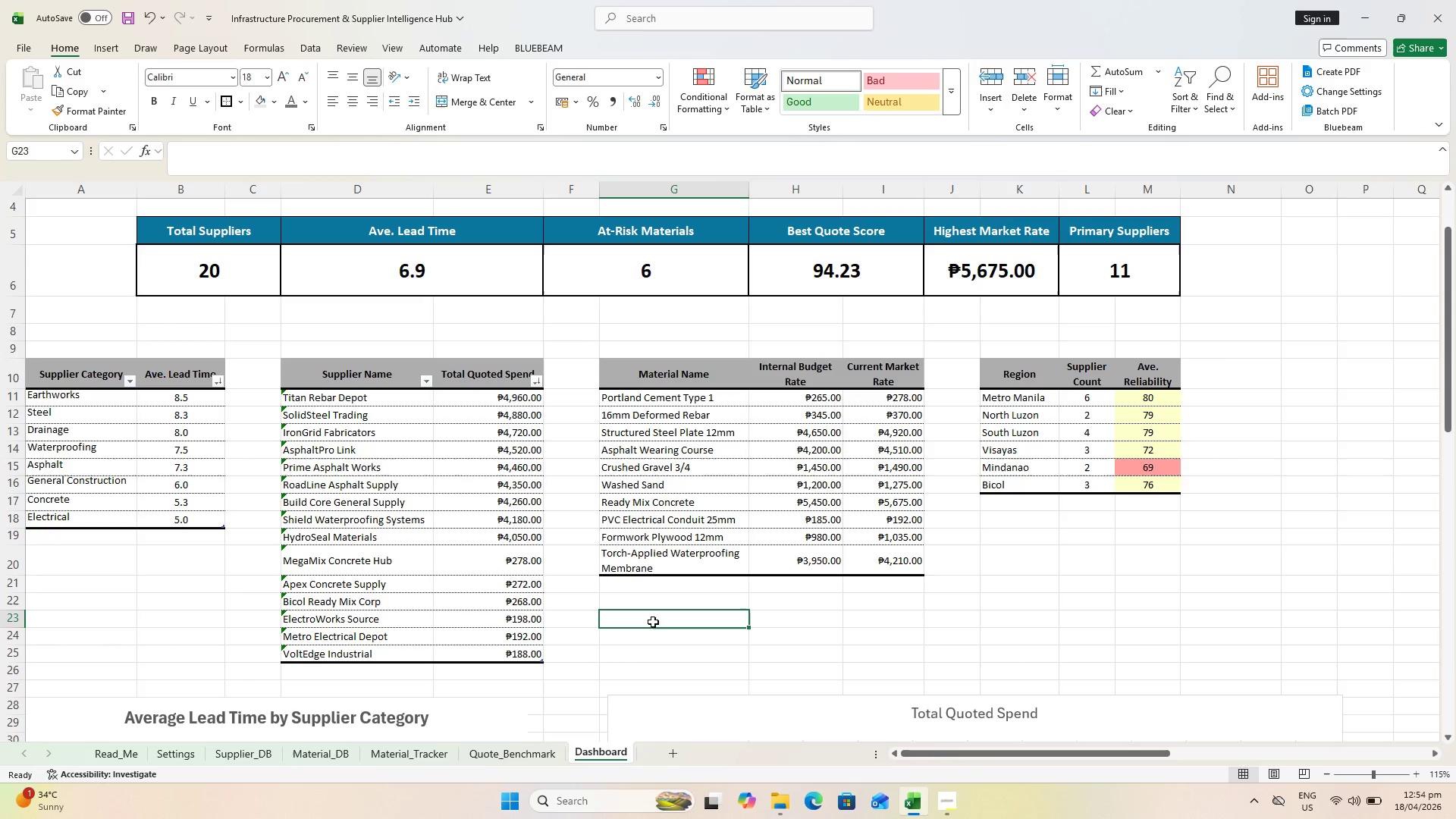 
key(Control+S)
 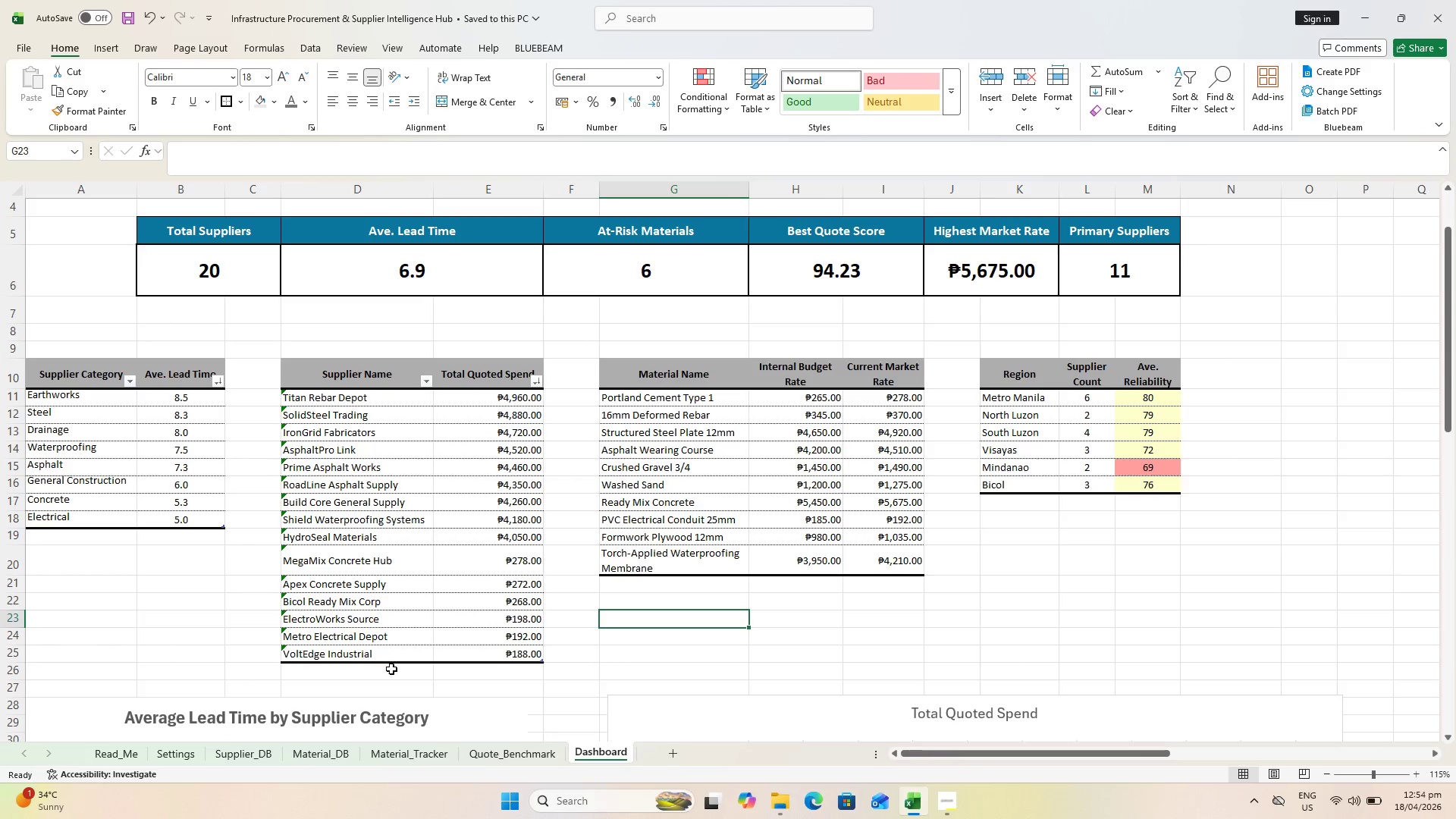 
left_click([344, 559])
 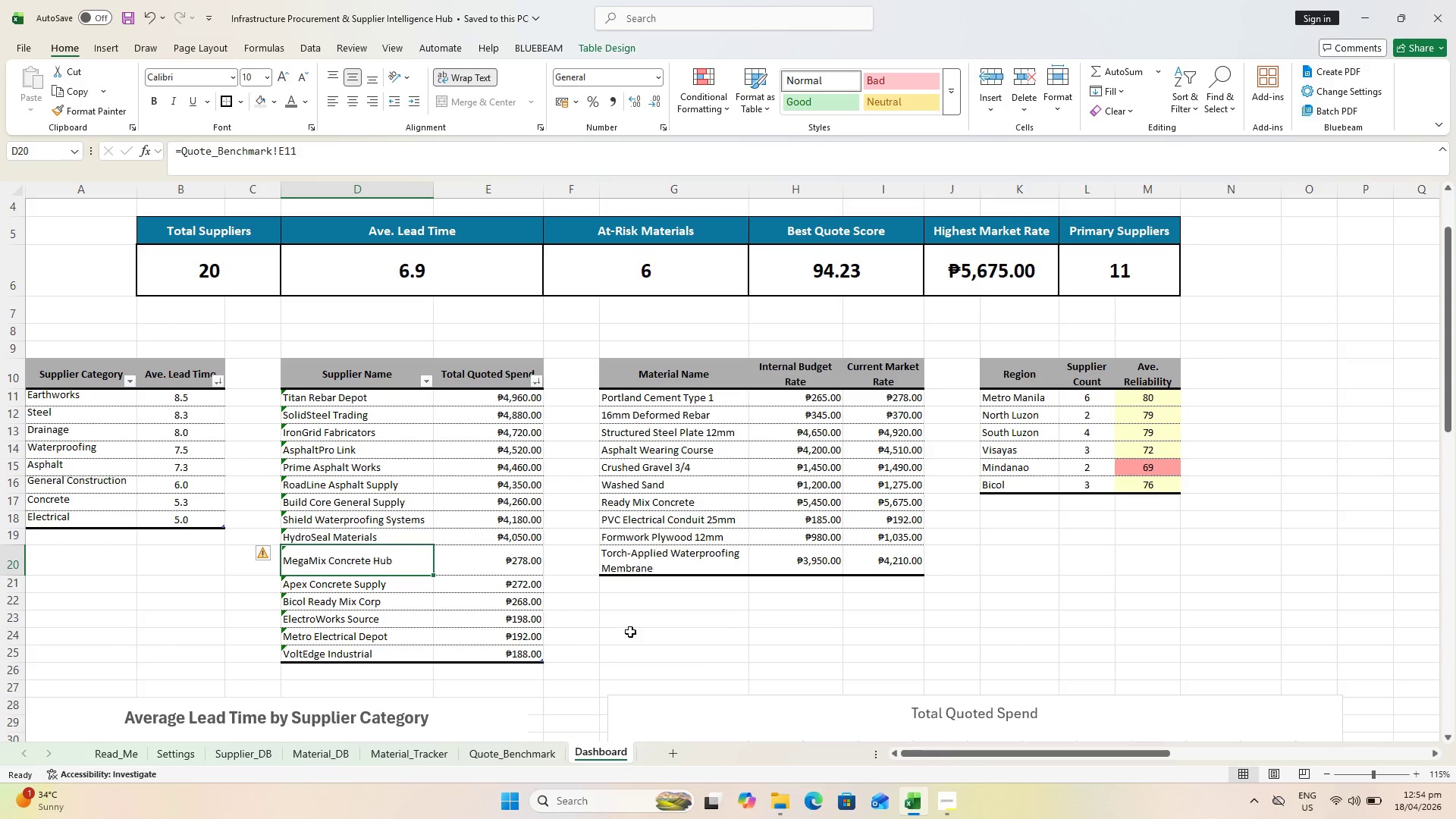 
left_click([661, 634])
 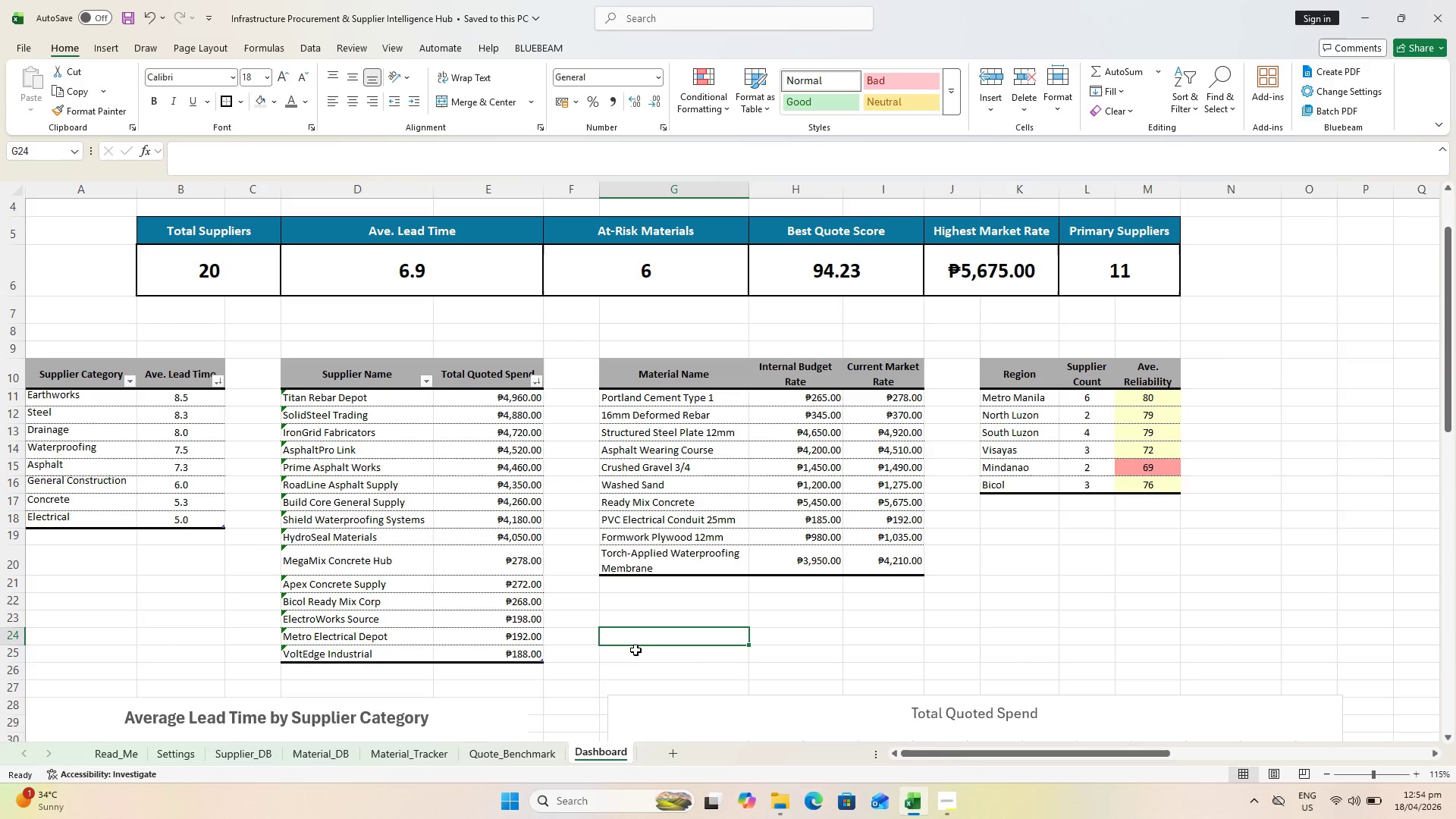 
key(Escape)
 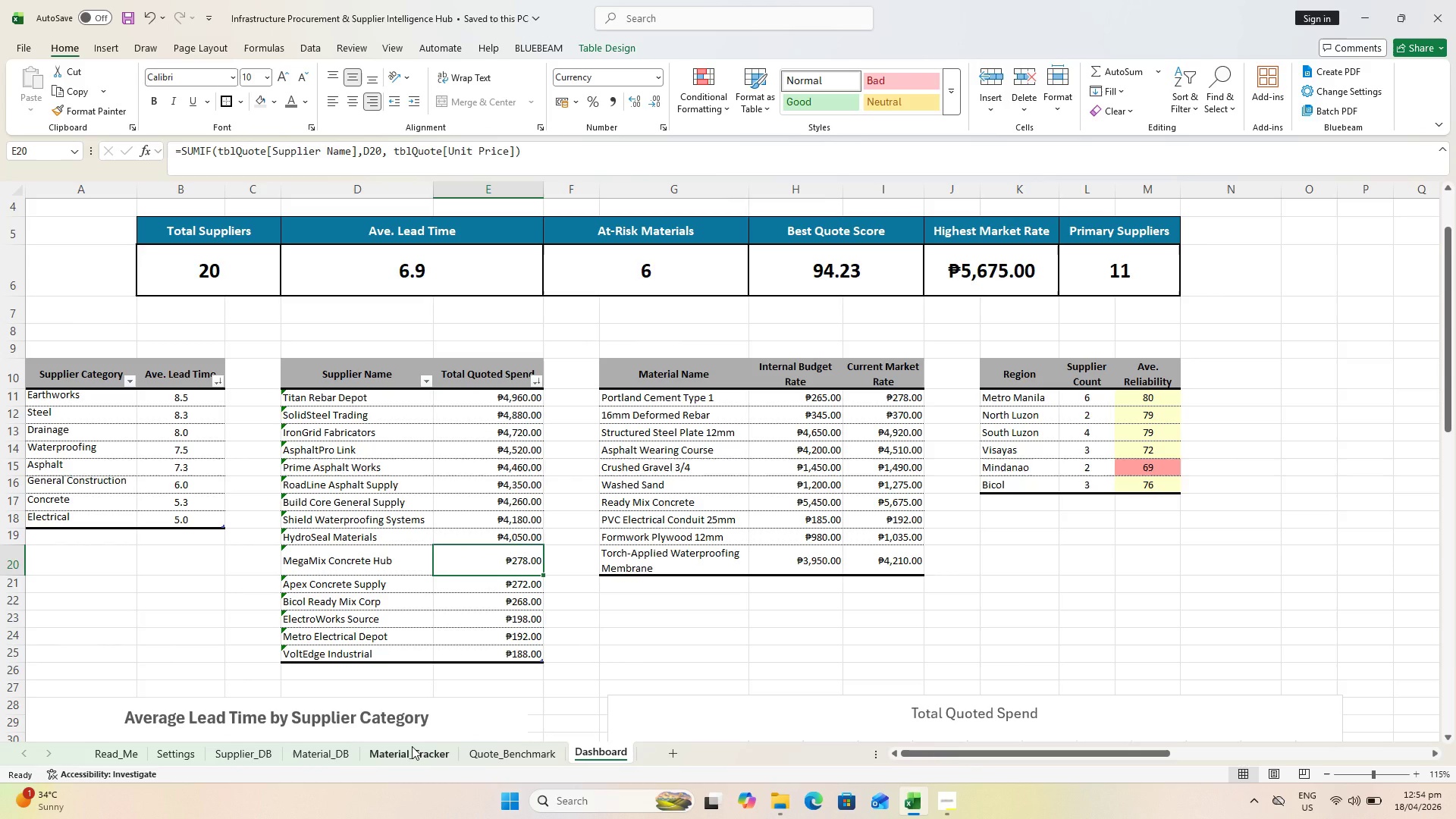 
key(Escape)
 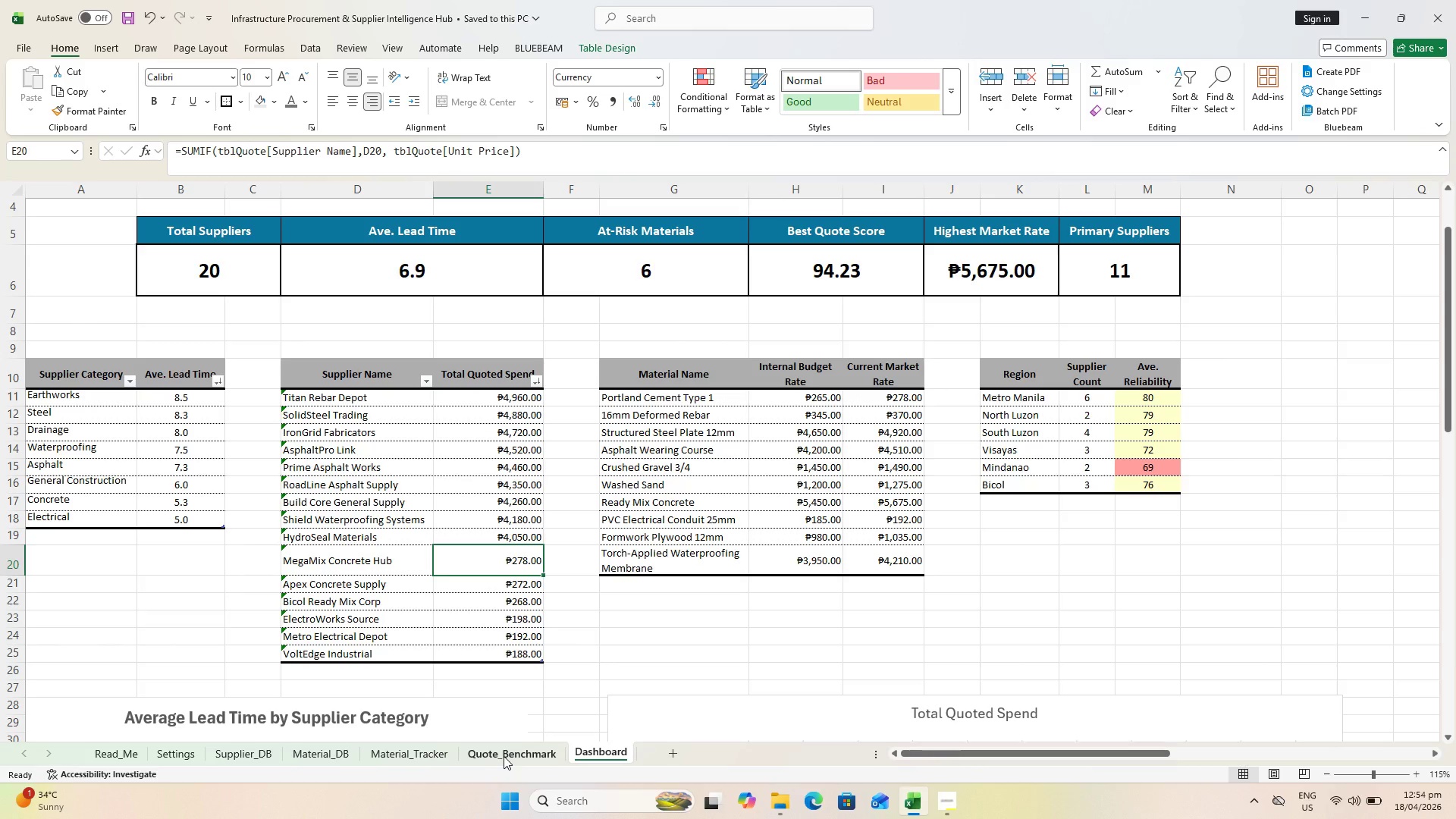 
left_click([504, 756])
 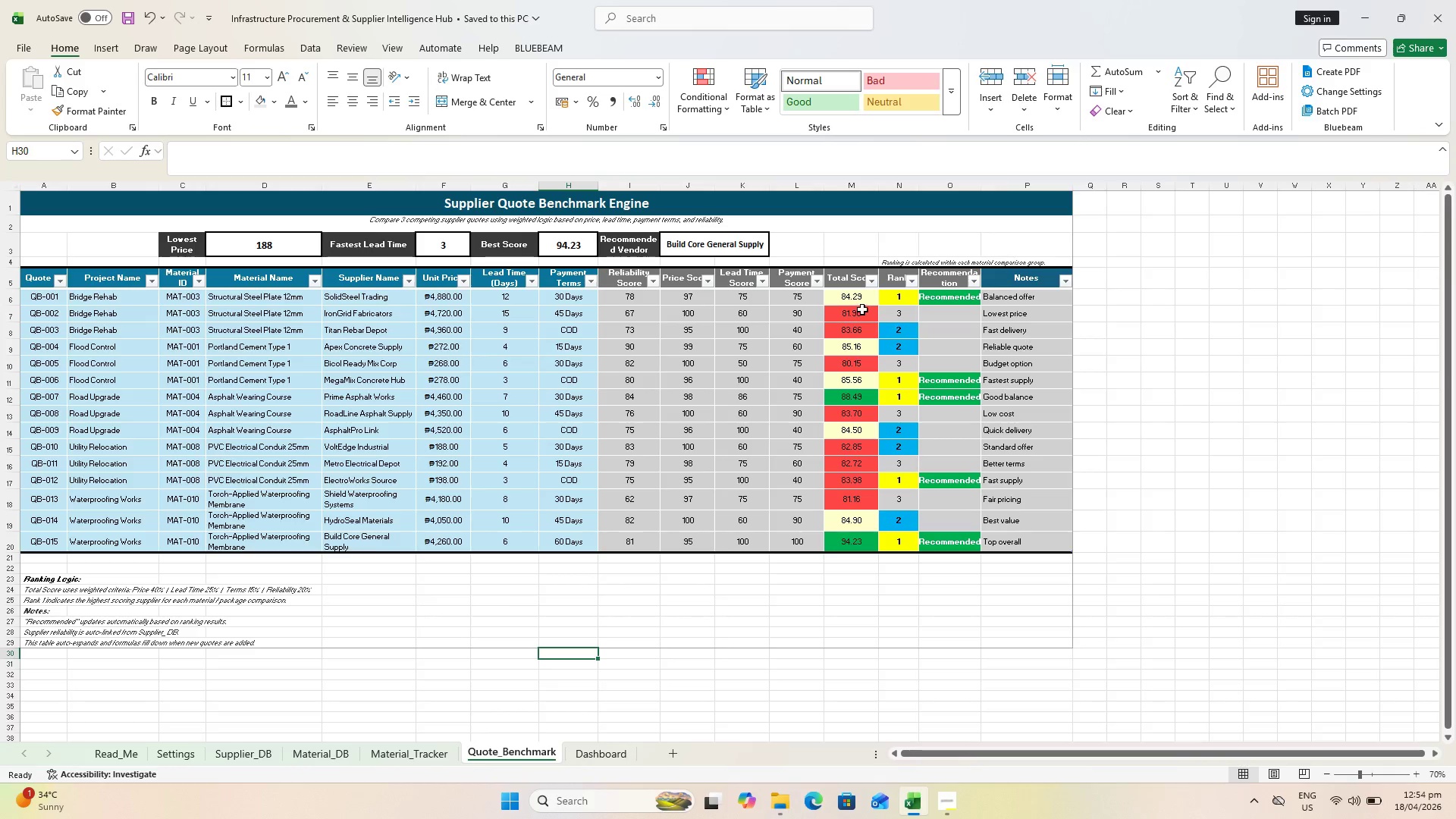 
wait(15.3)
 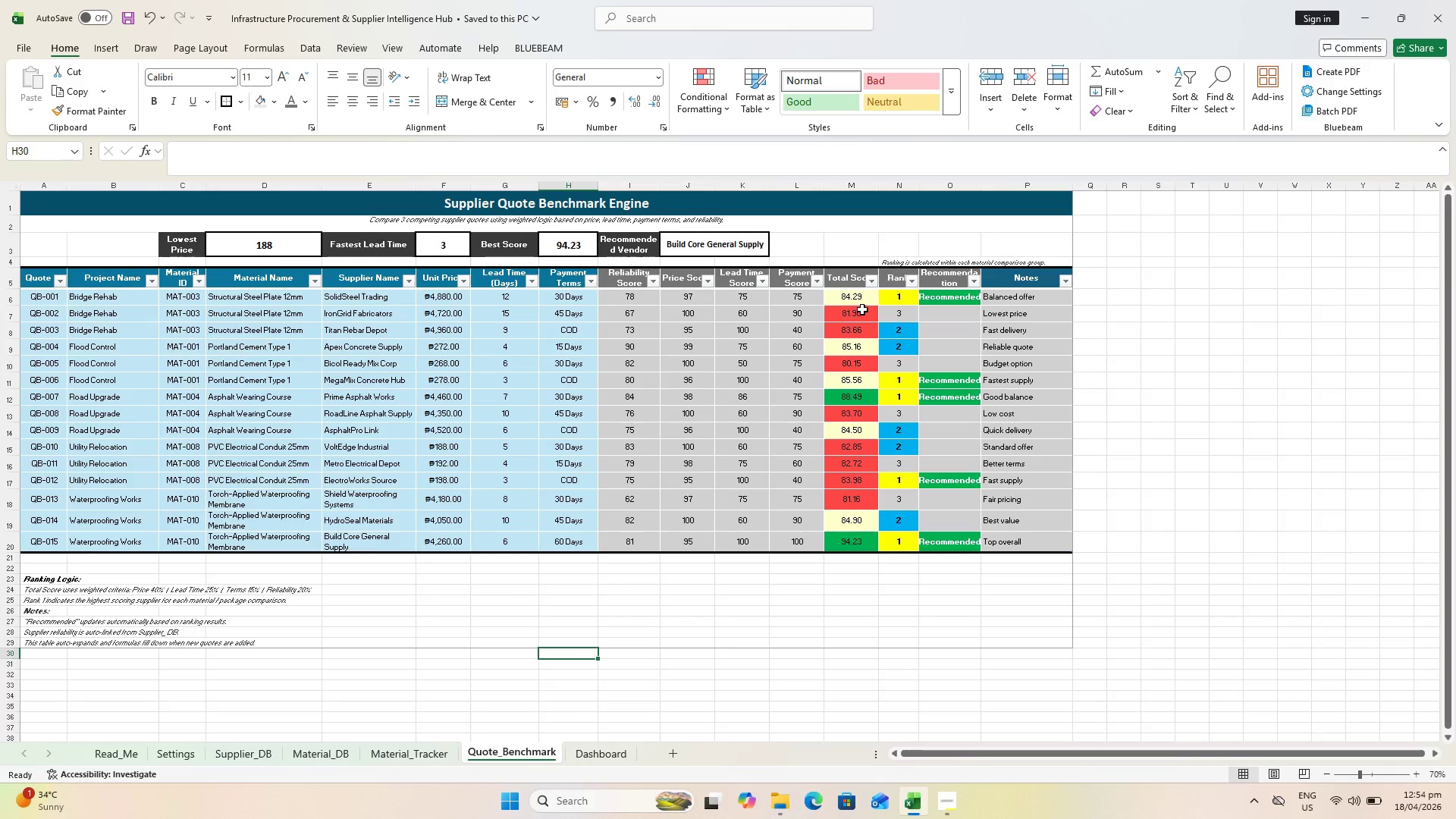 
left_click([251, 758])
 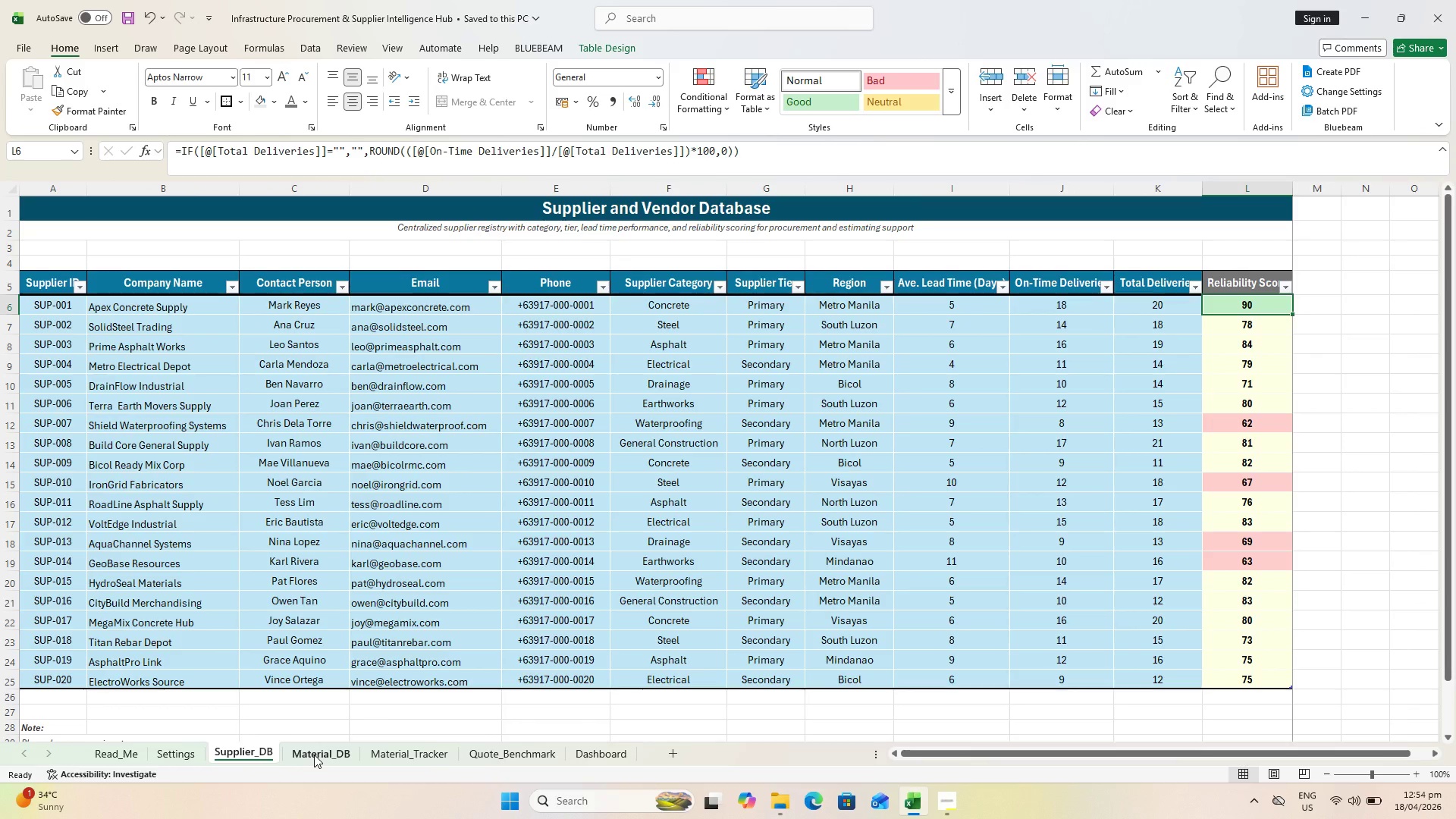 
left_click([314, 755])
 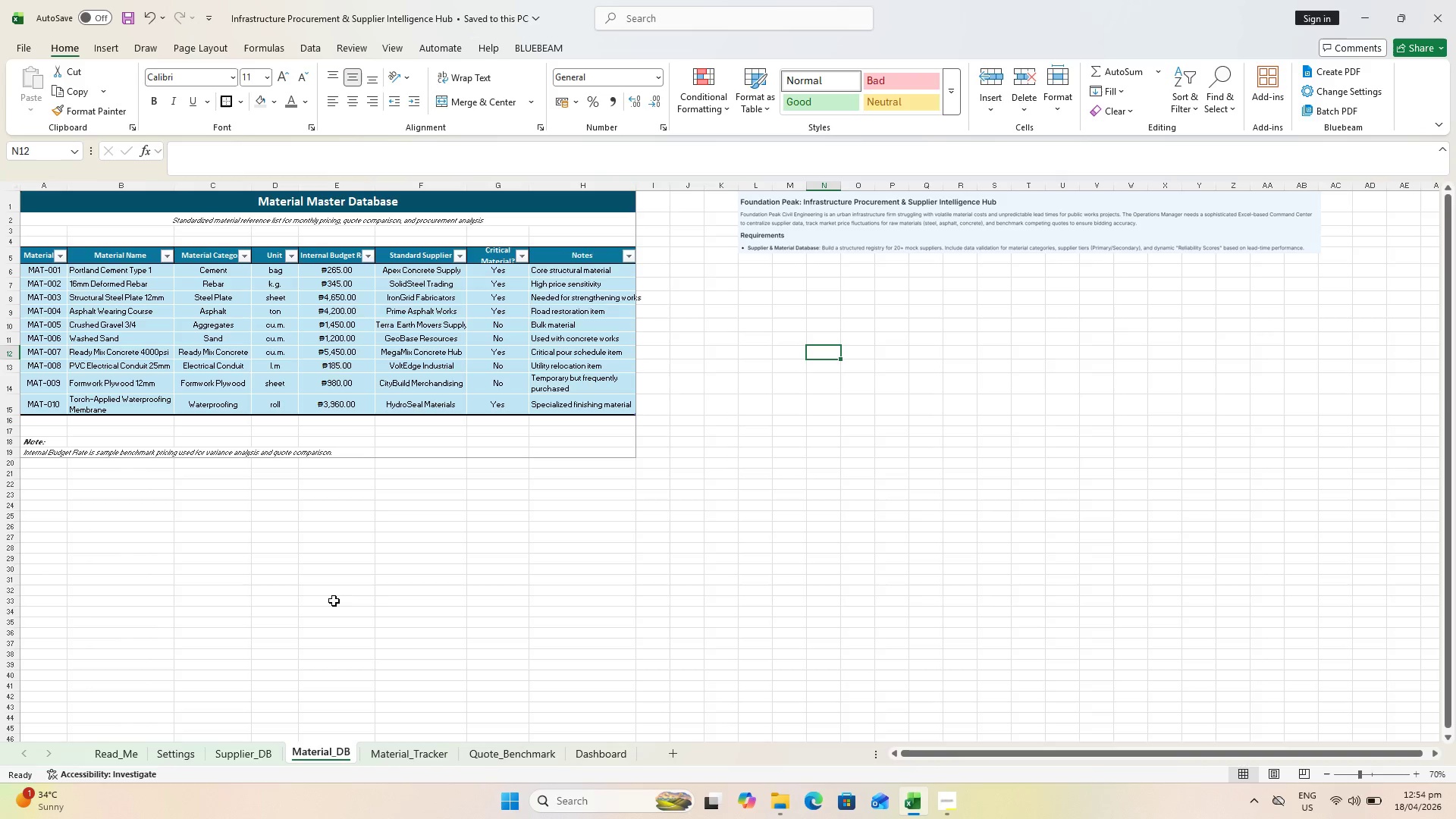 
left_click([434, 755])
 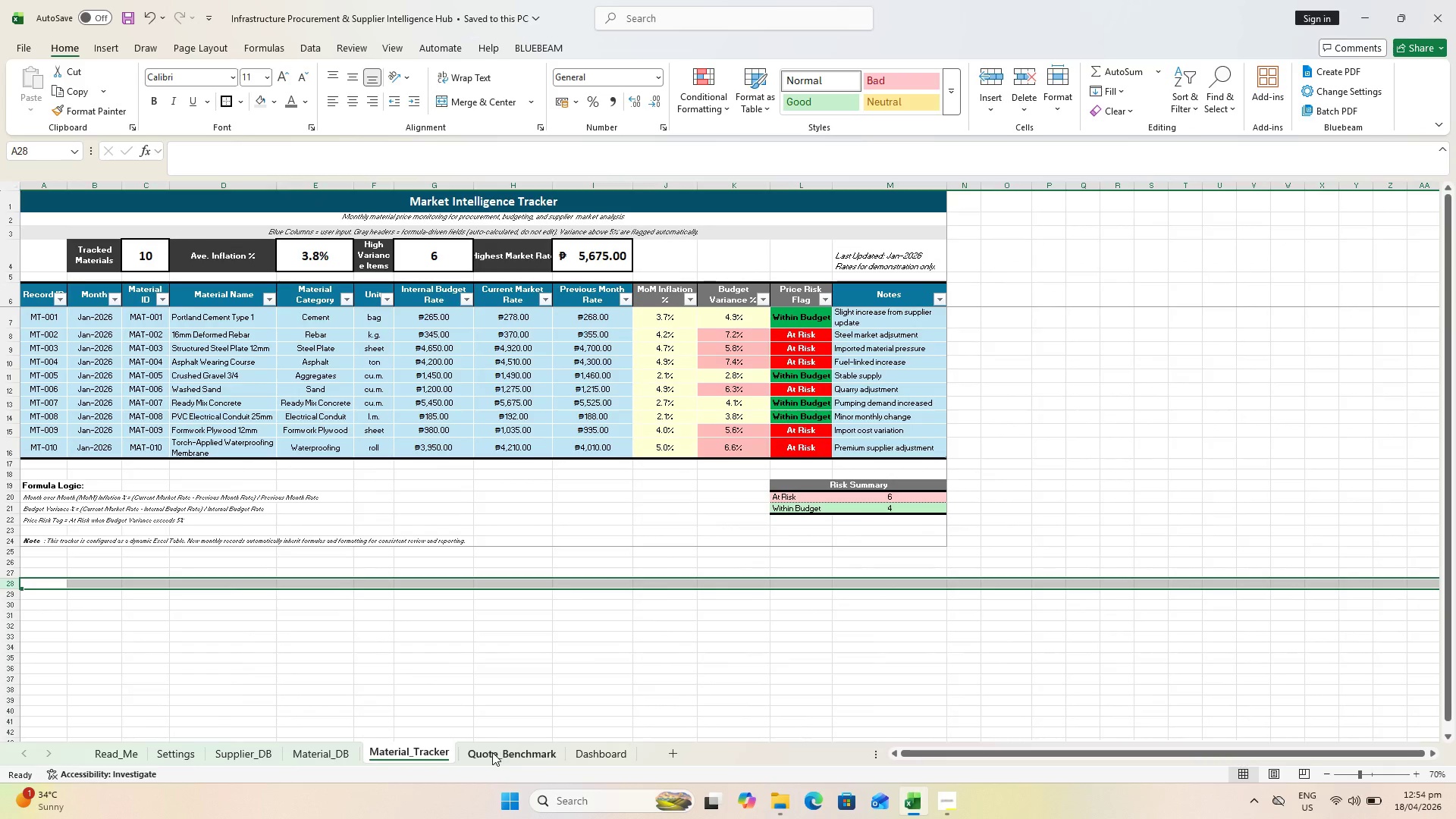 
left_click([674, 682])
 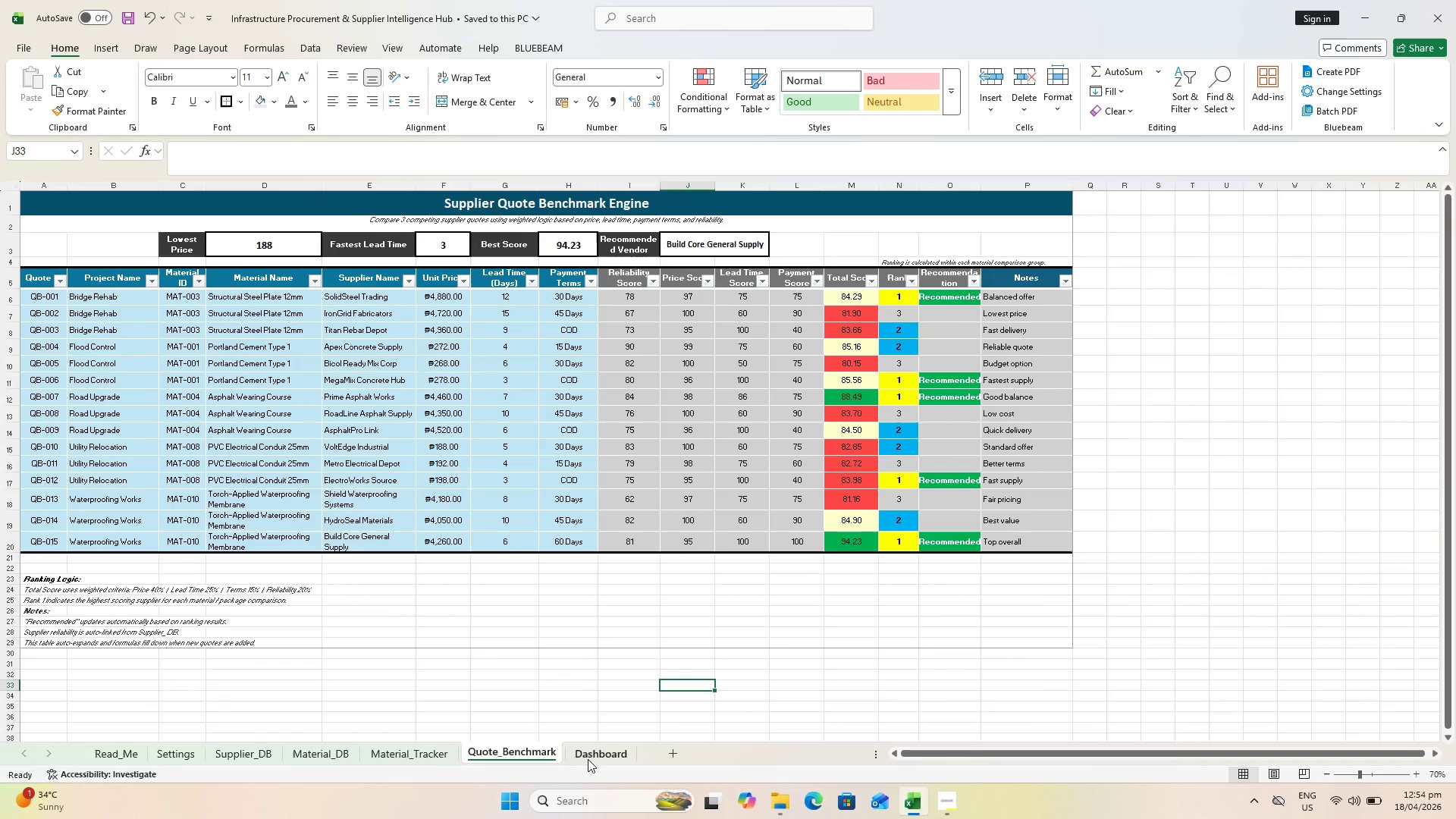 
left_click([588, 759])
 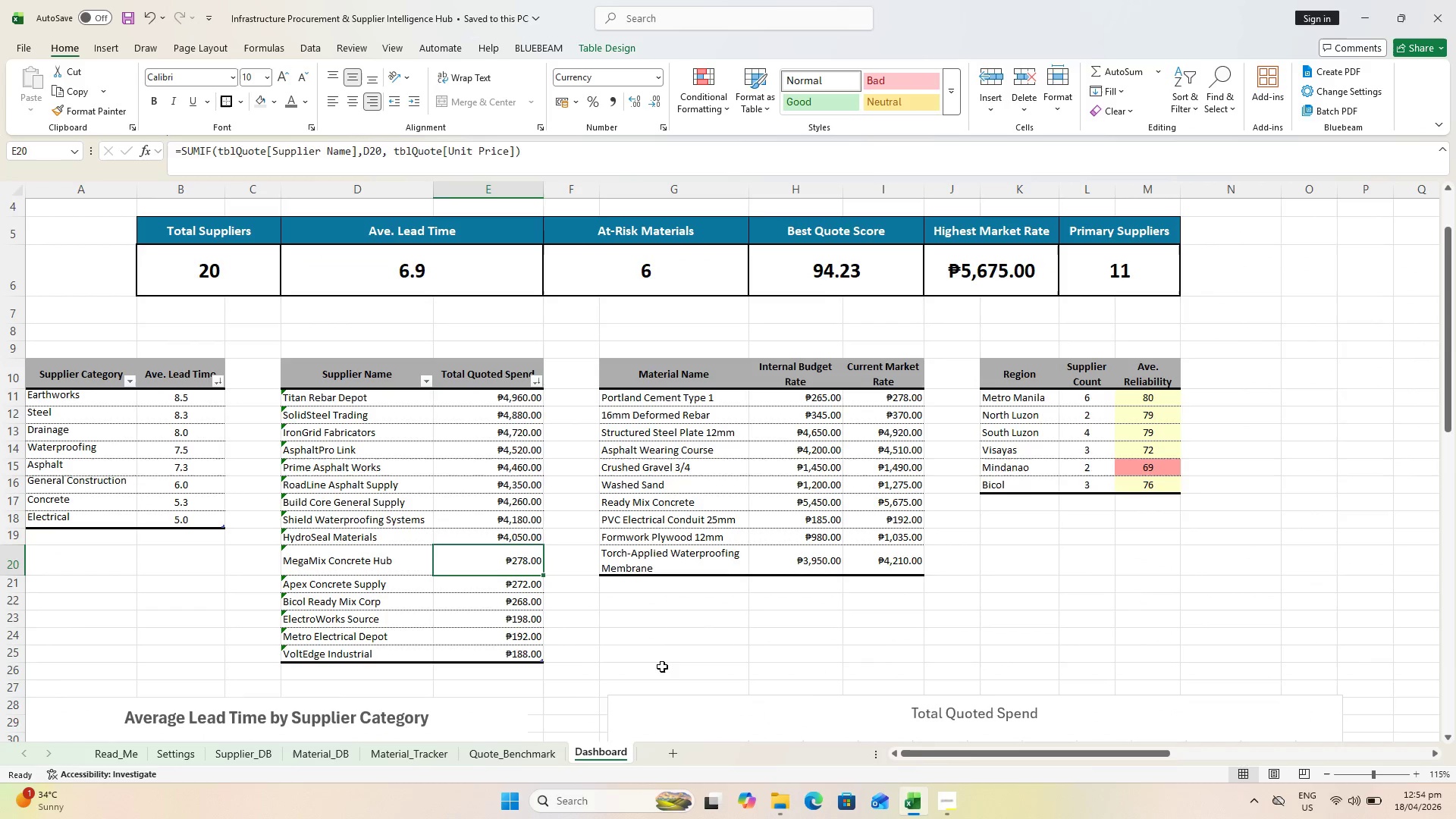 
left_click([678, 667])
 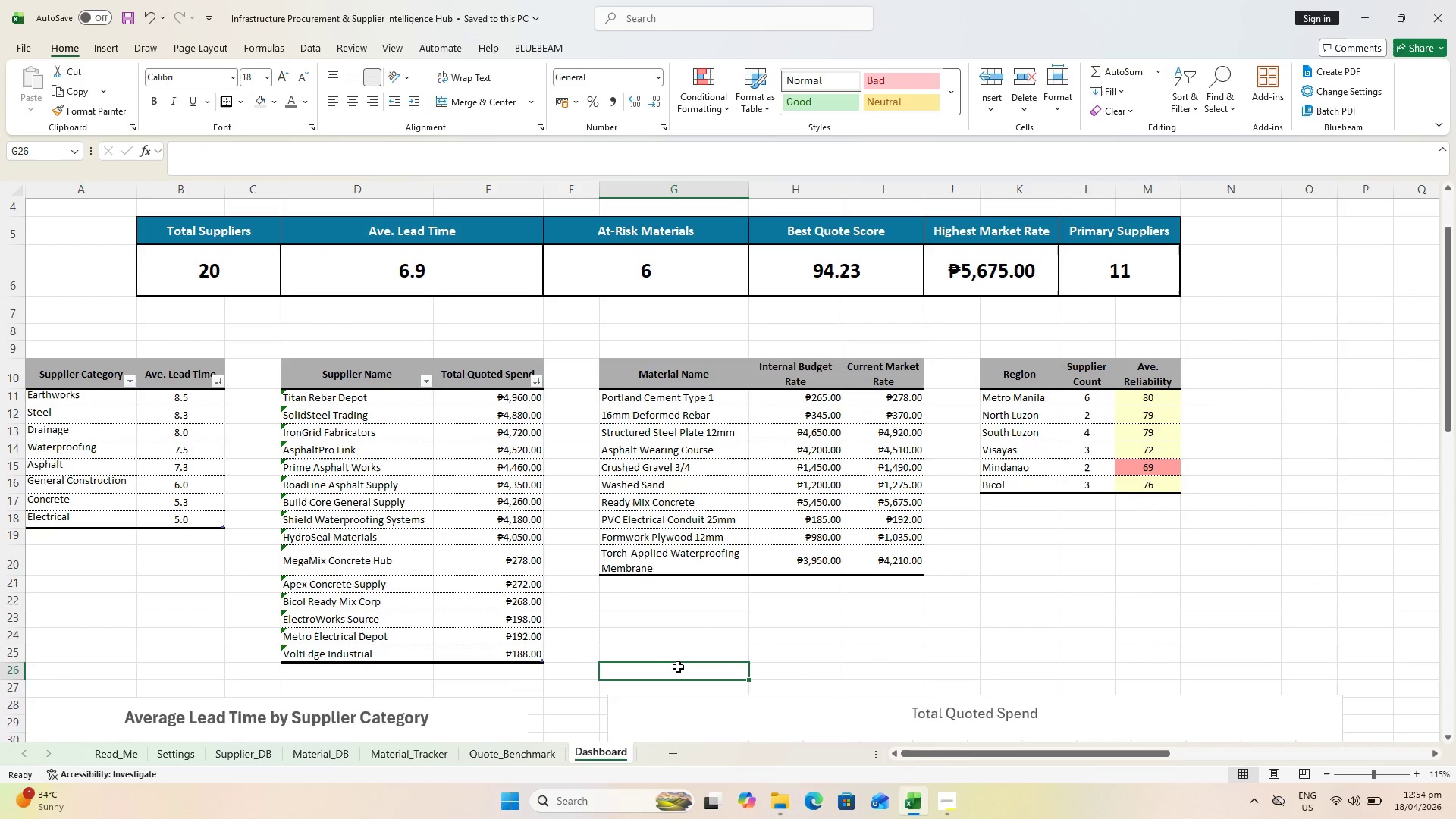 
key(Control+S)
 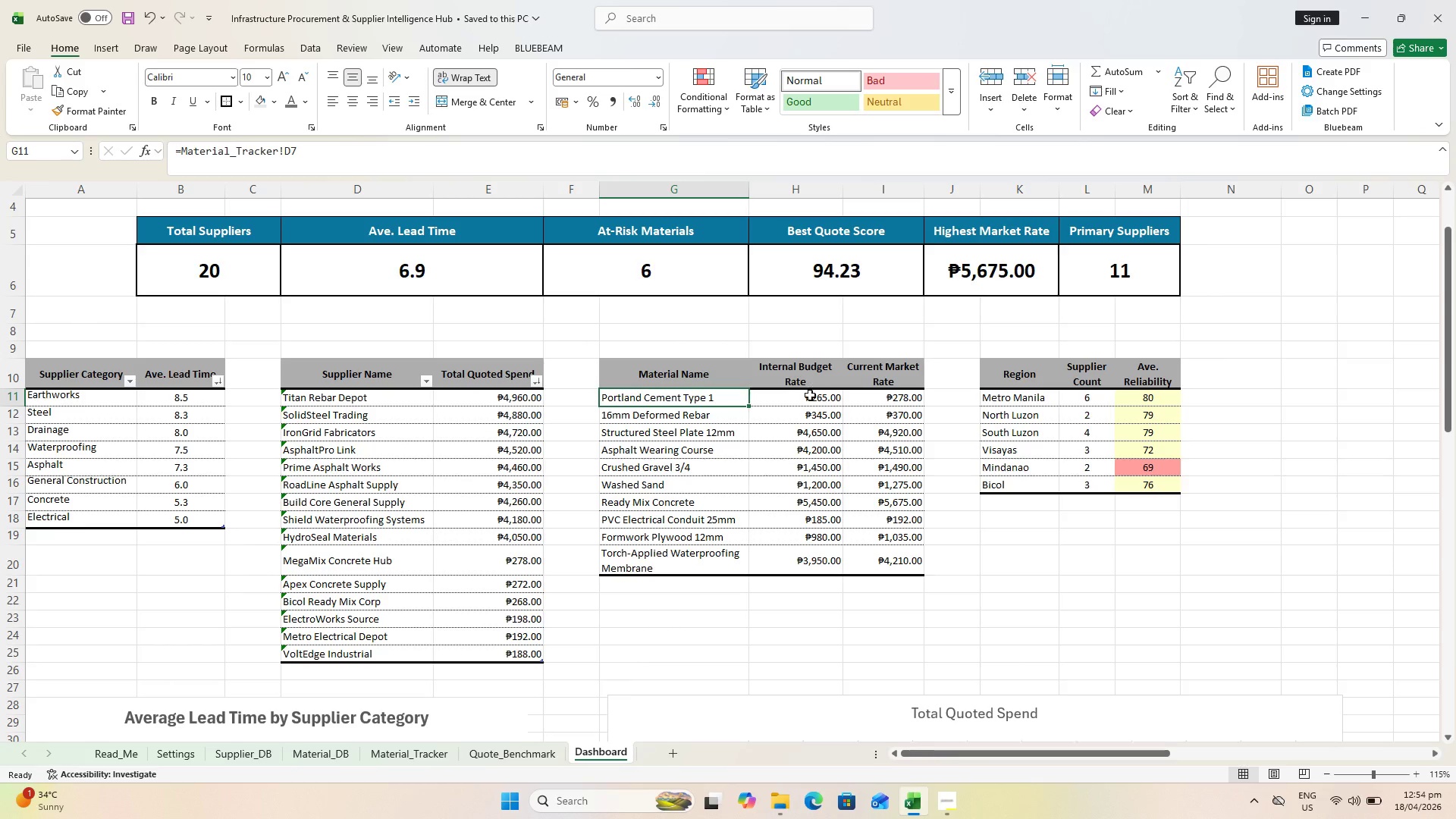 
wait(5.67)
 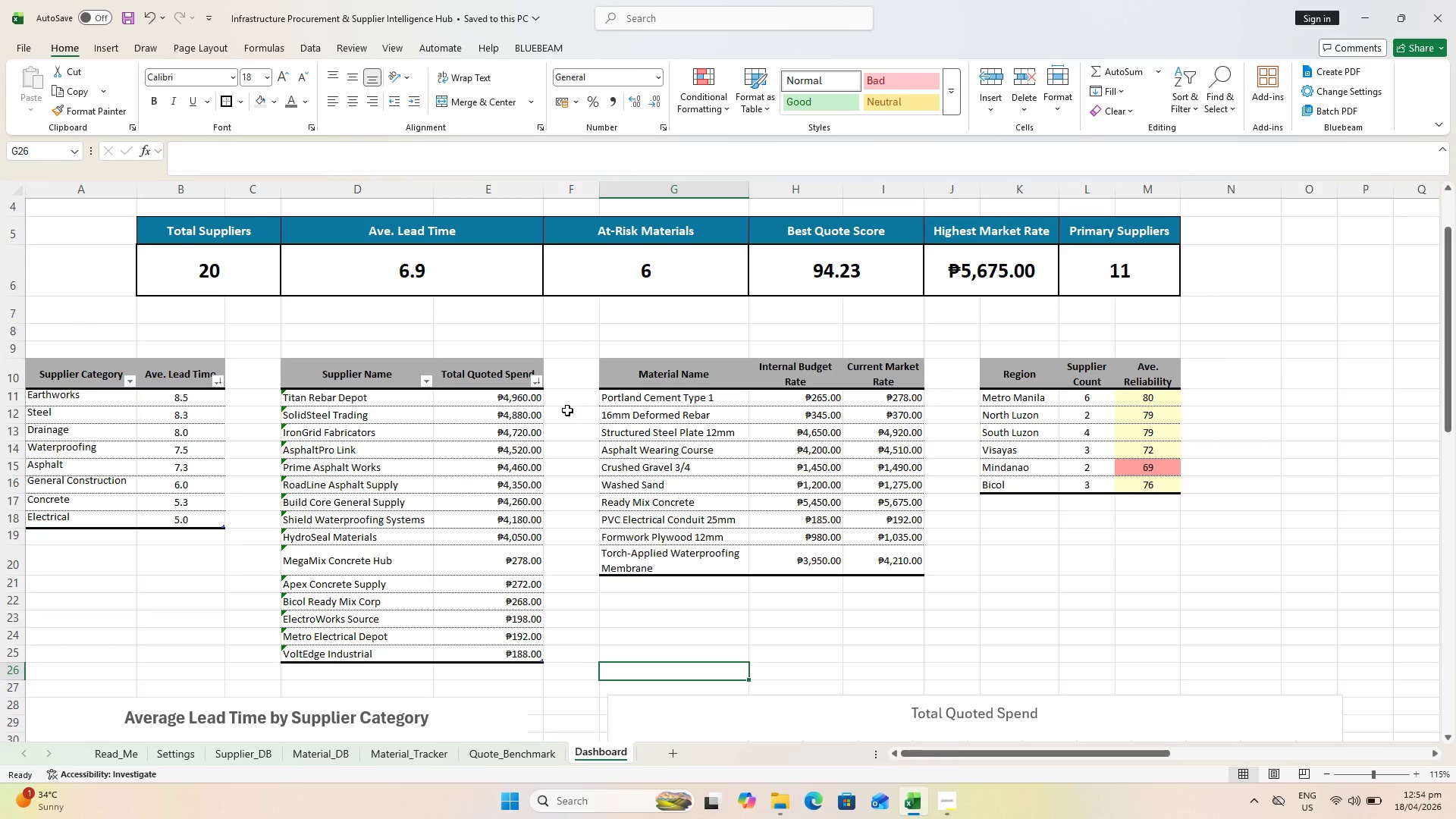 
left_click_drag(start_coordinate=[680, 369], to_coordinate=[879, 558])
 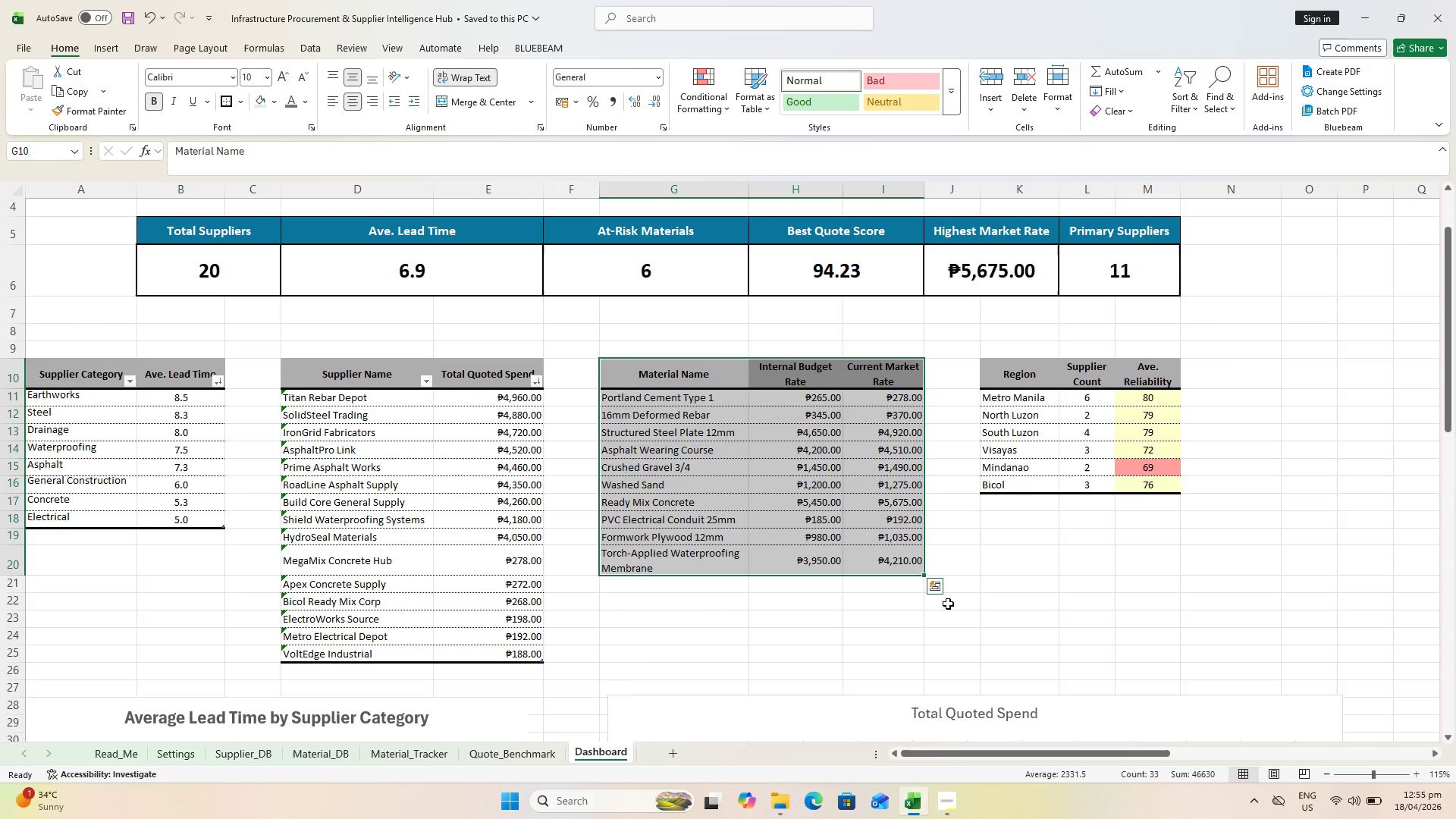 
scroll: coordinate [600, 536], scroll_direction: down, amount: 4.0
 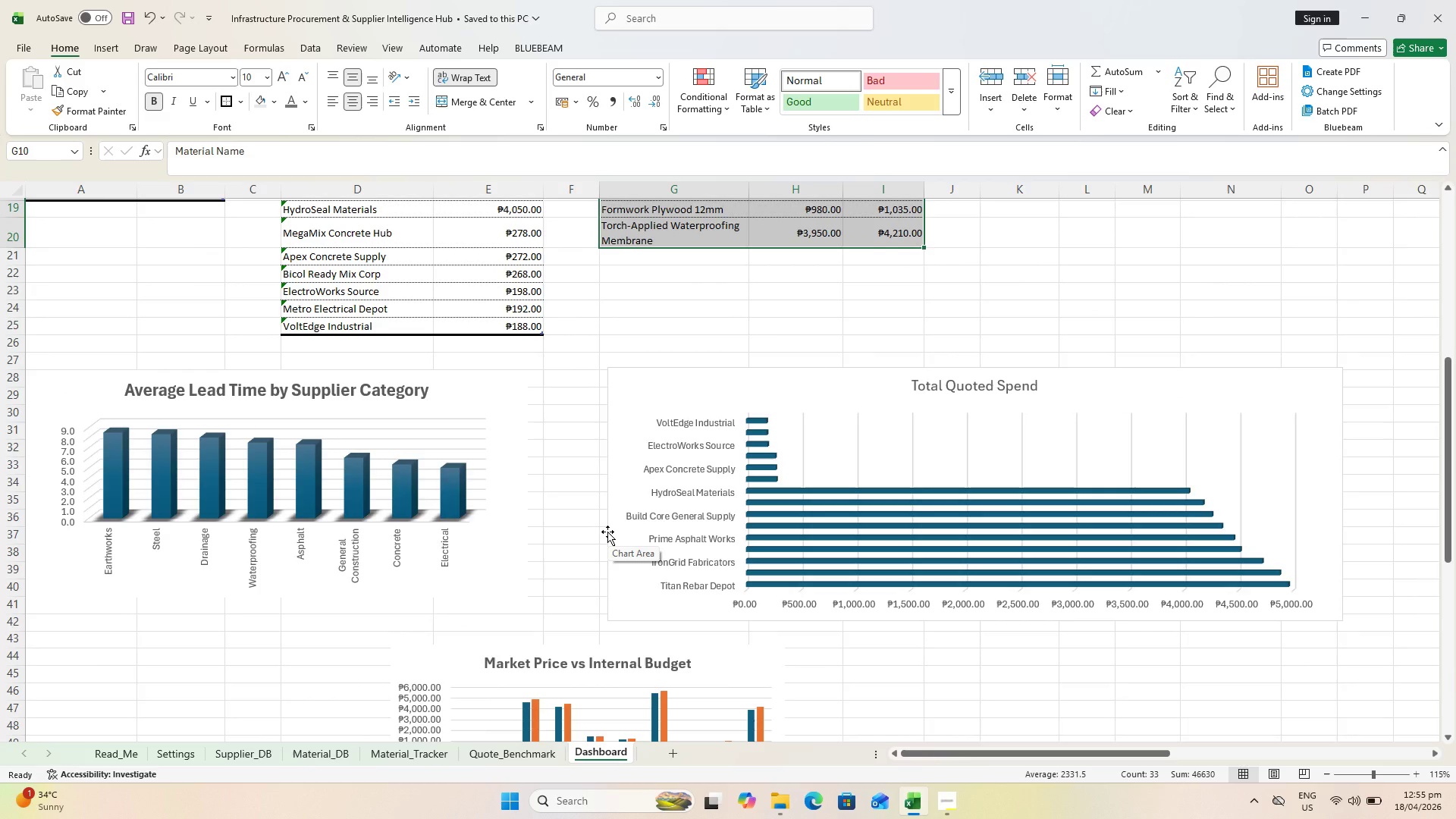 
wait(9.86)
 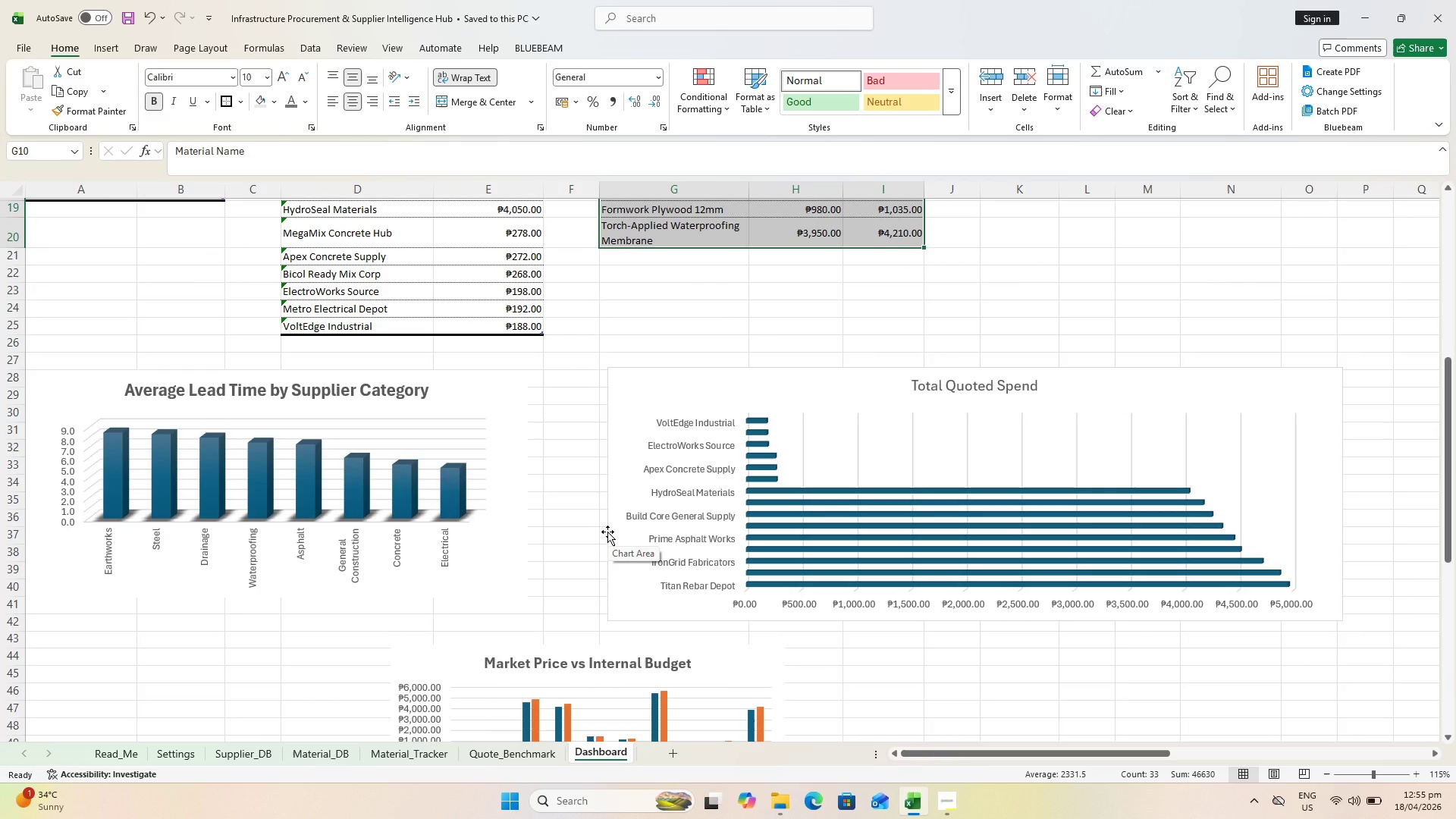 
key(Control+ControlLeft)
 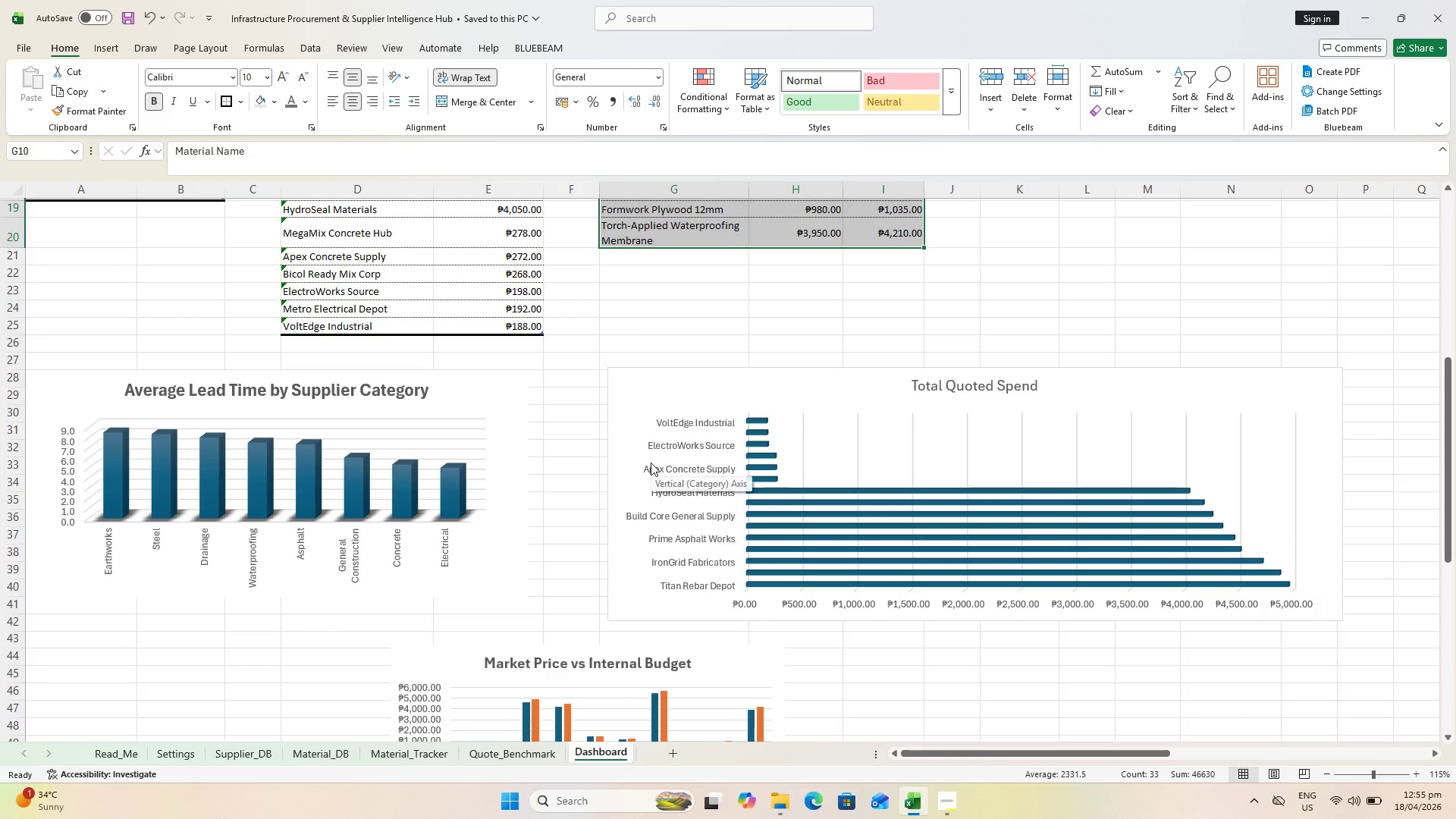 
key(Control+S)
 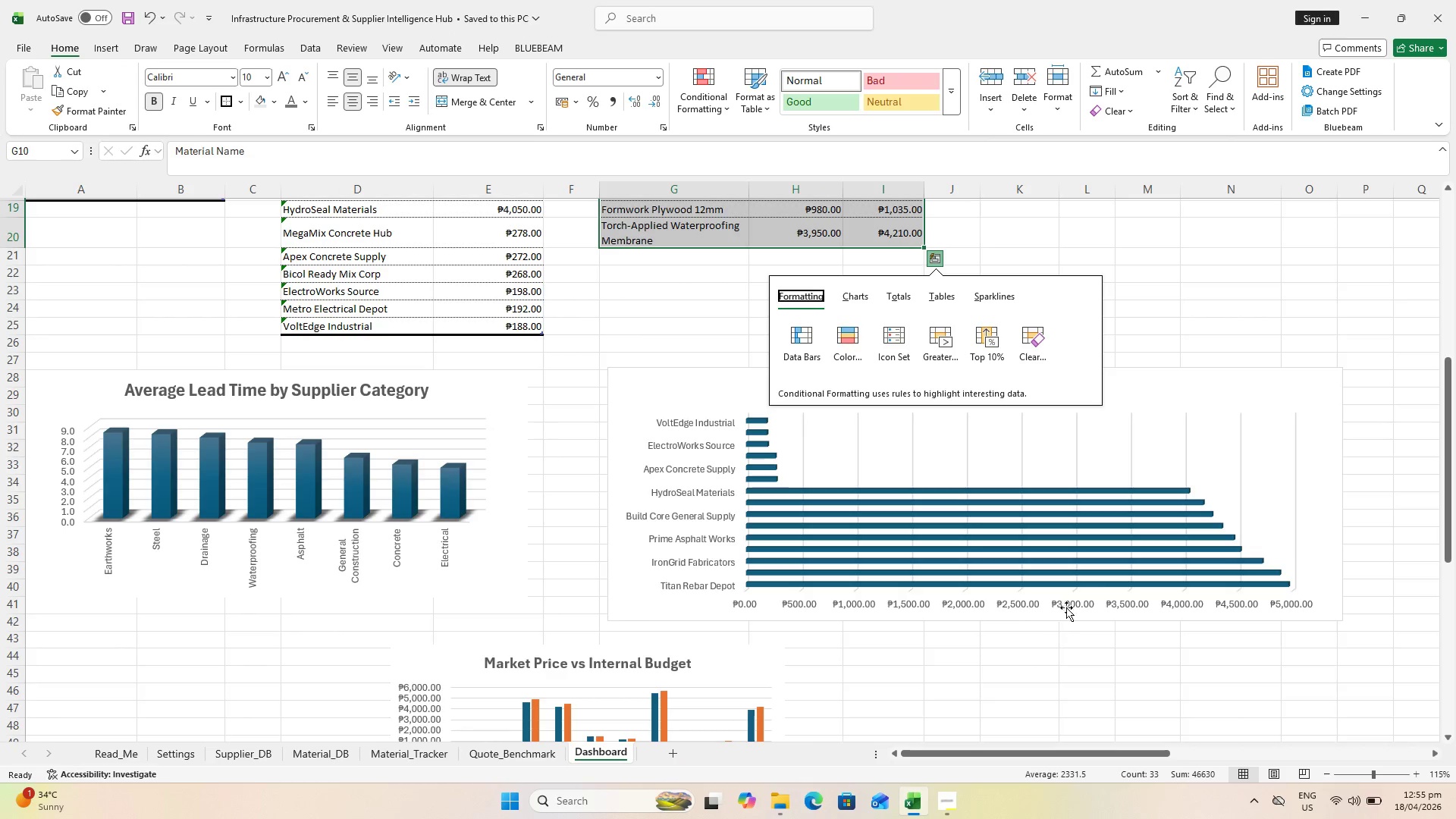 
wait(6.97)
 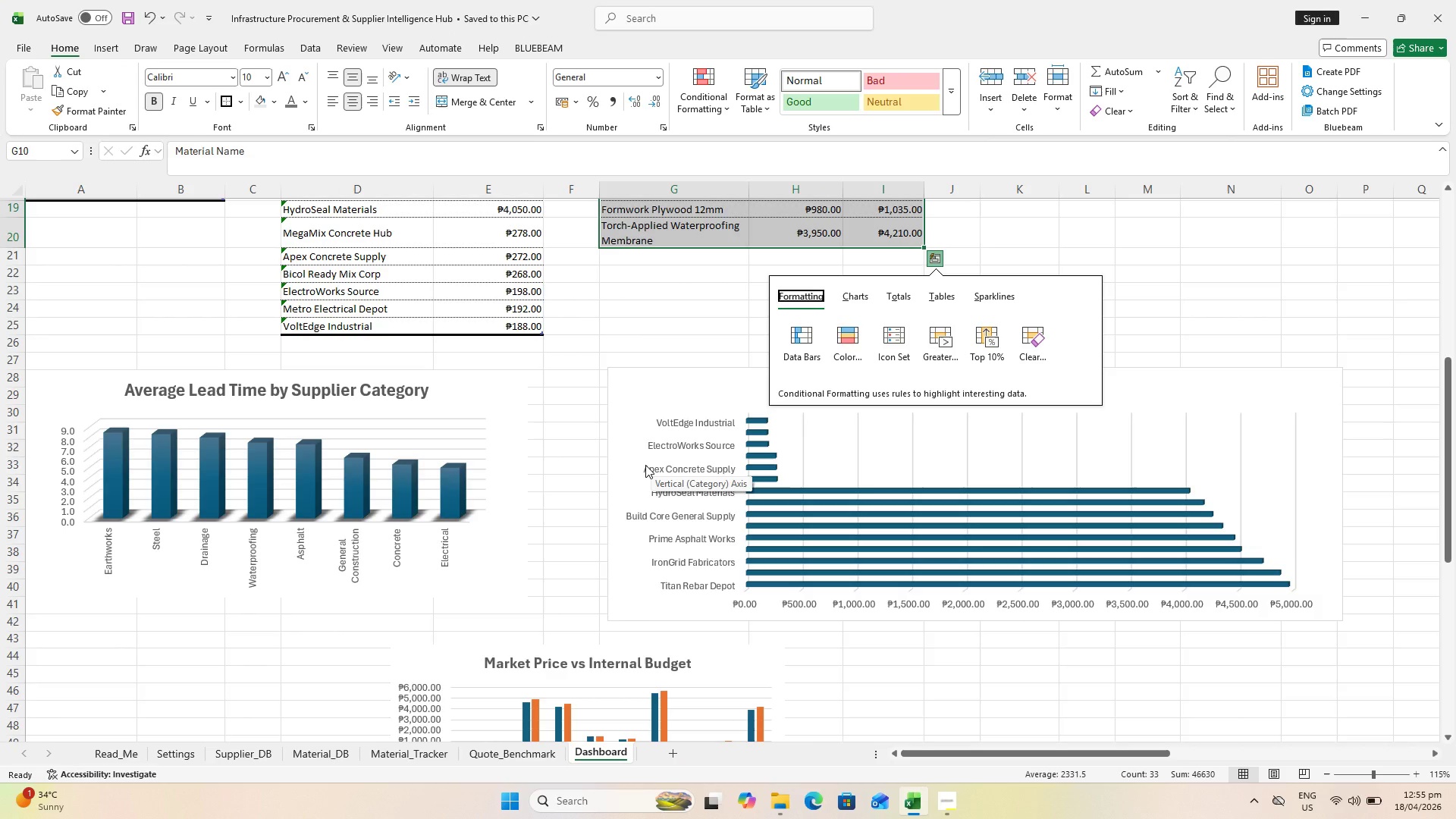 
scroll: coordinate [996, 594], scroll_direction: up, amount: 4.0
 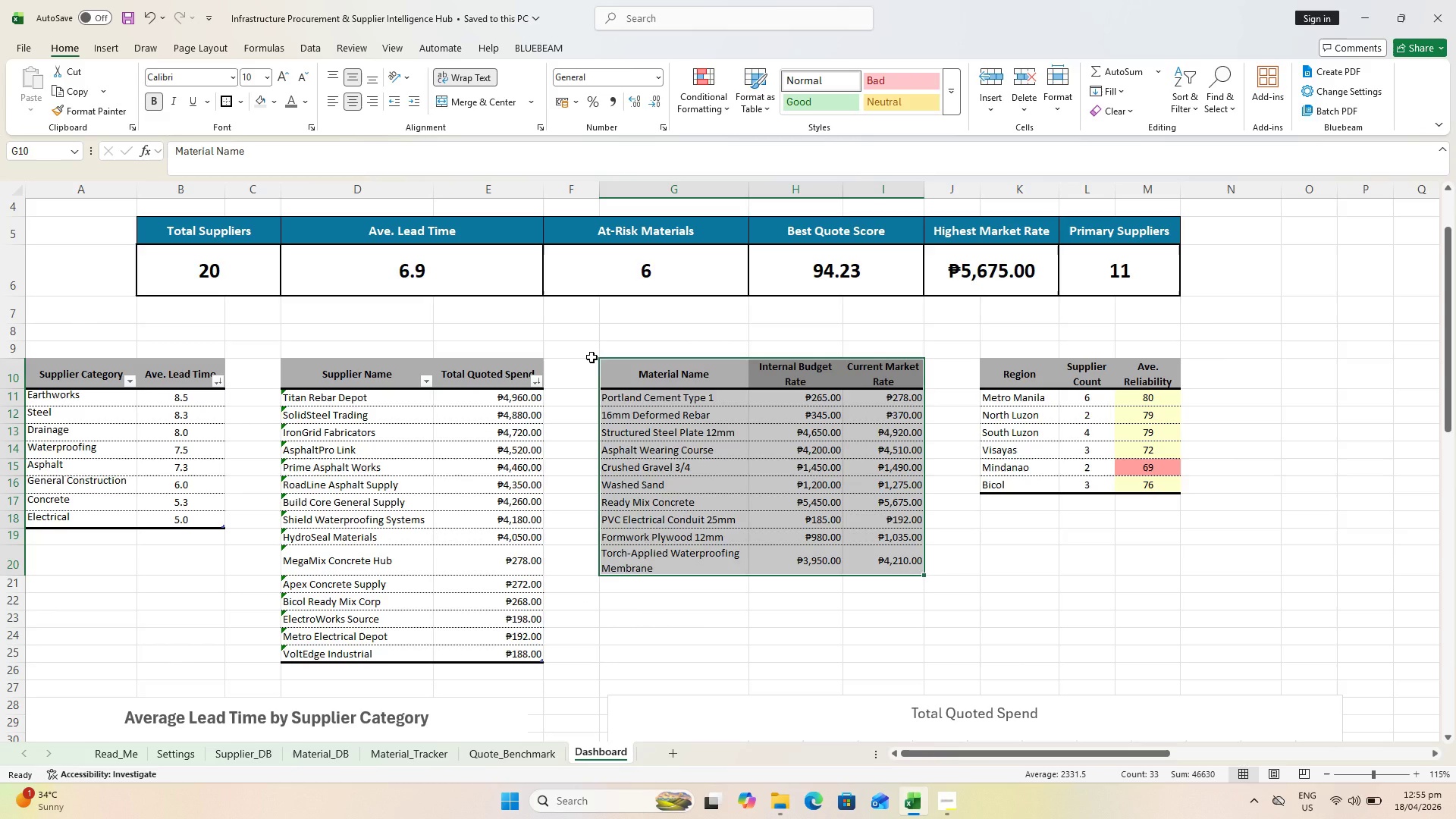 
wait(16.4)
 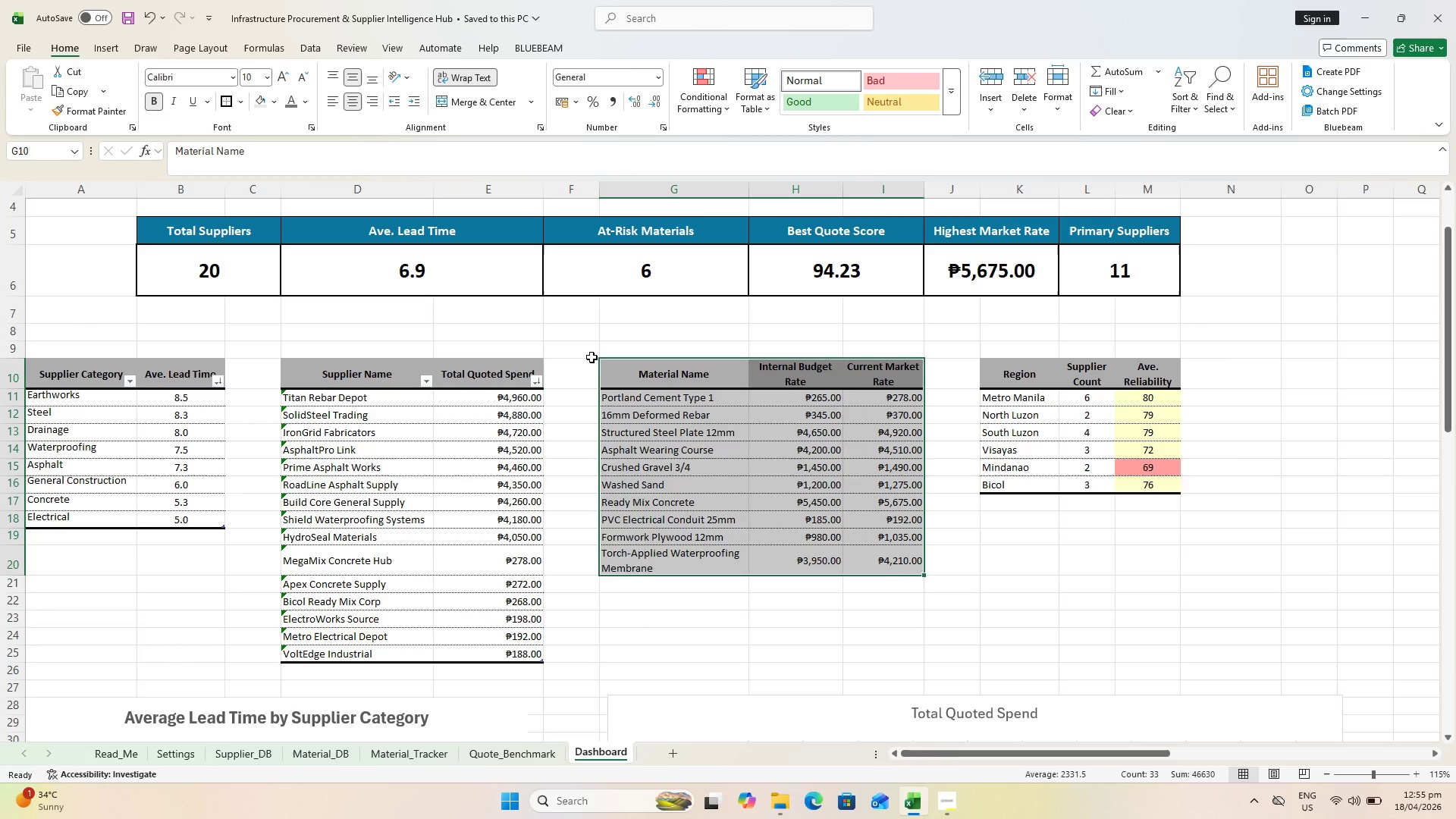 
key(Control+S)
 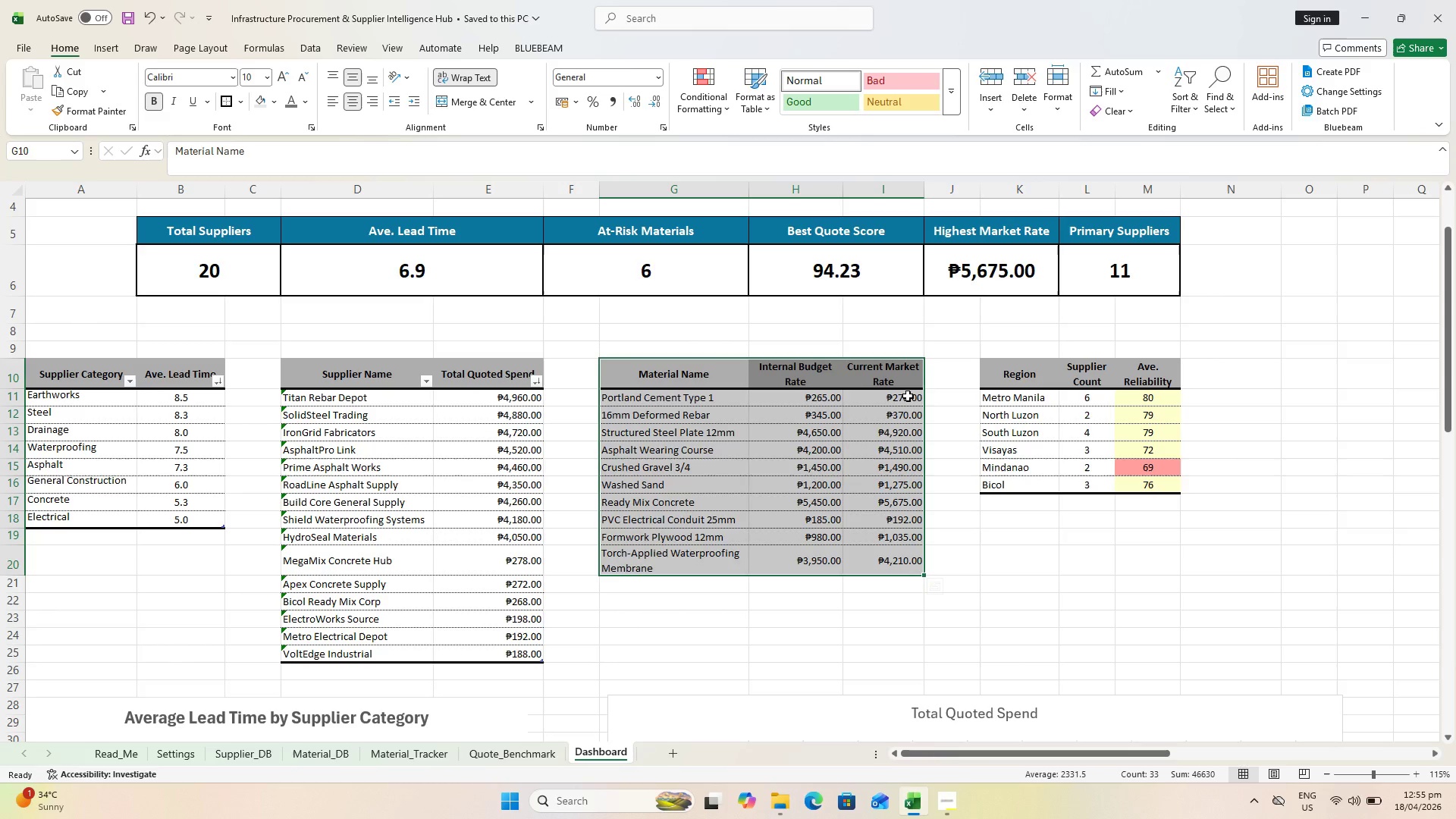 
wait(15.2)
 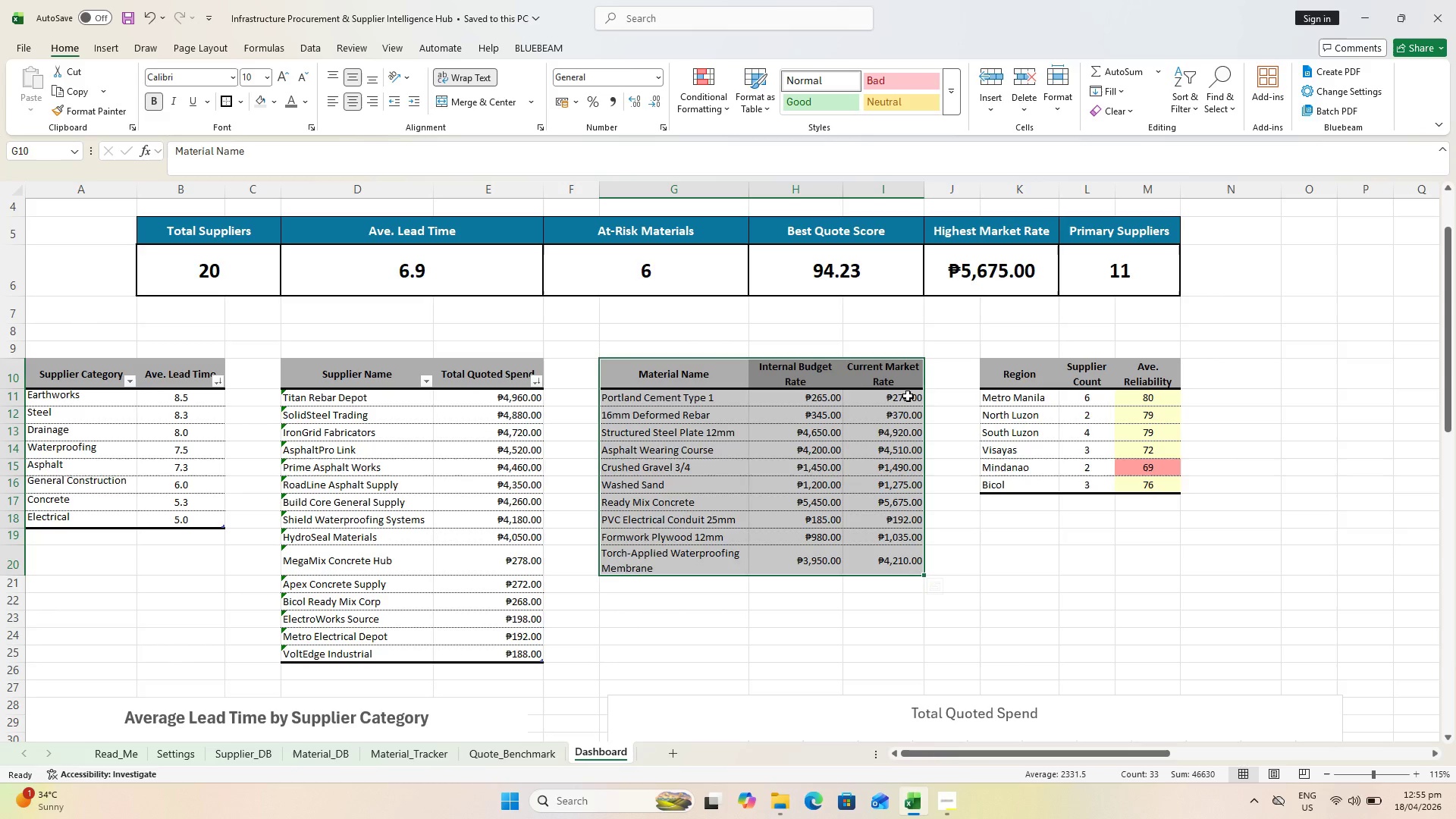 
left_click([1128, 400])
 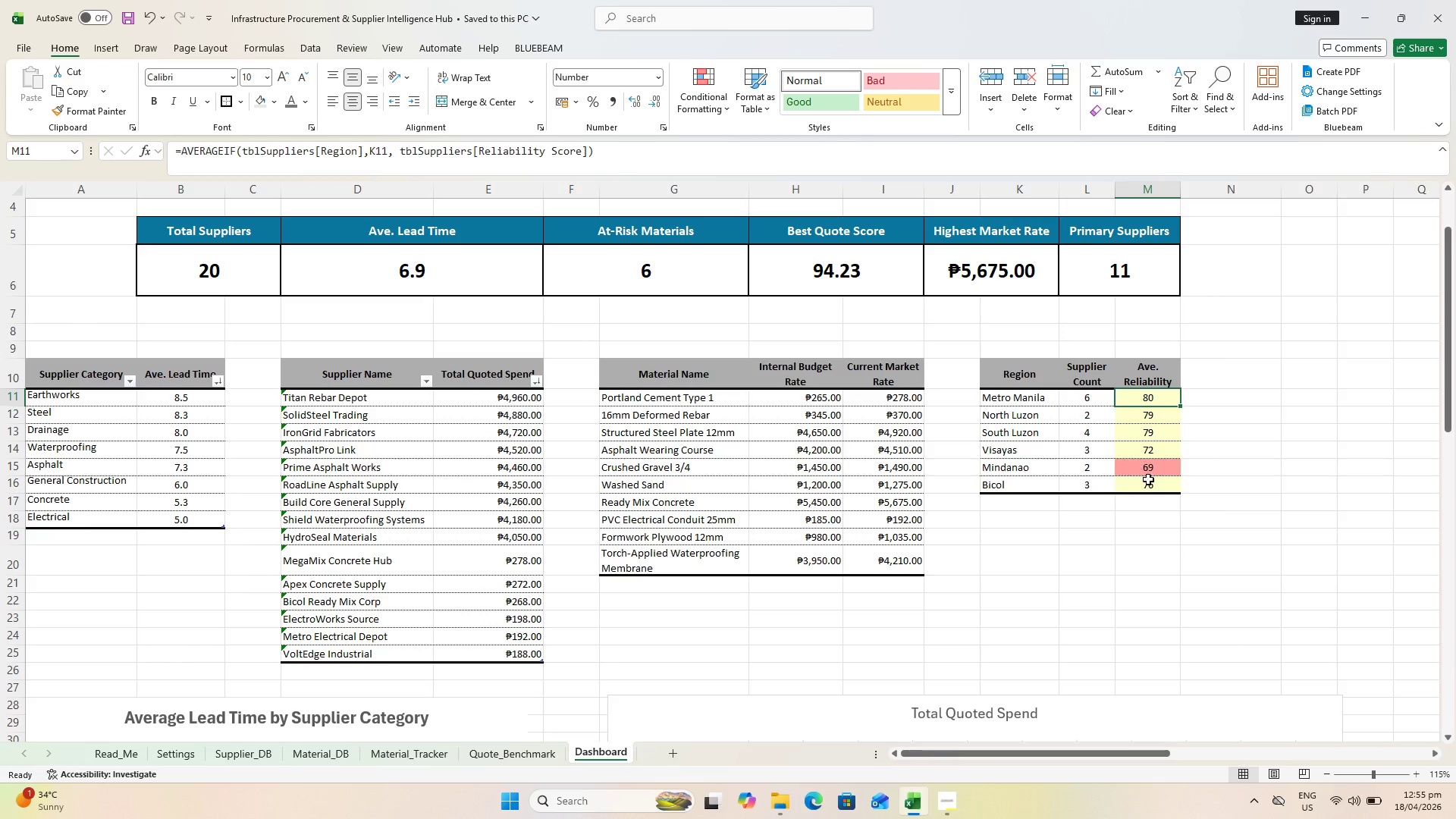 
hold_key(key=ShiftLeft, duration=0.58)
left_click([1150, 494])
 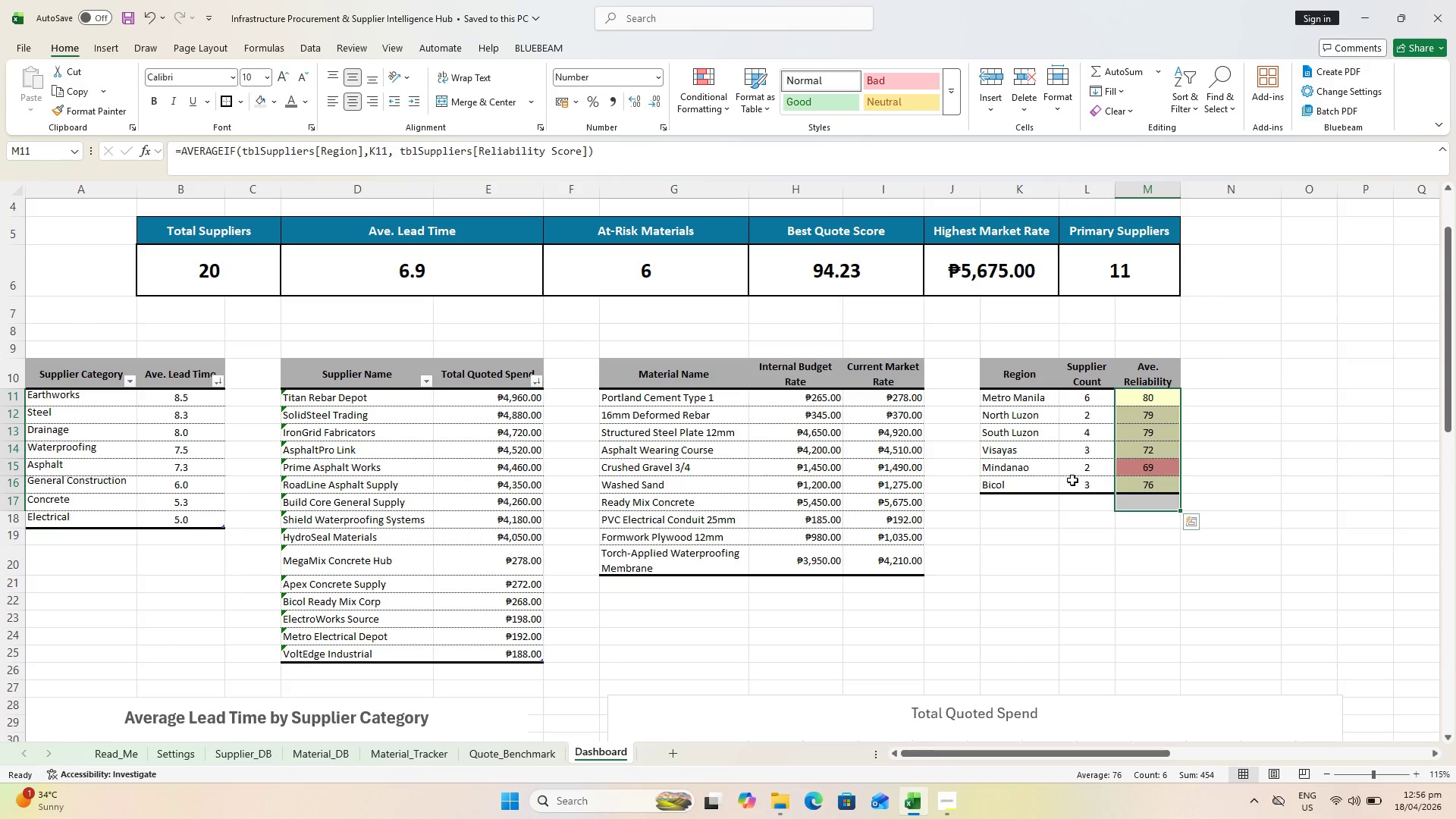 
hold_key(key=ShiftLeft, duration=0.48)
left_click([1159, 487])
 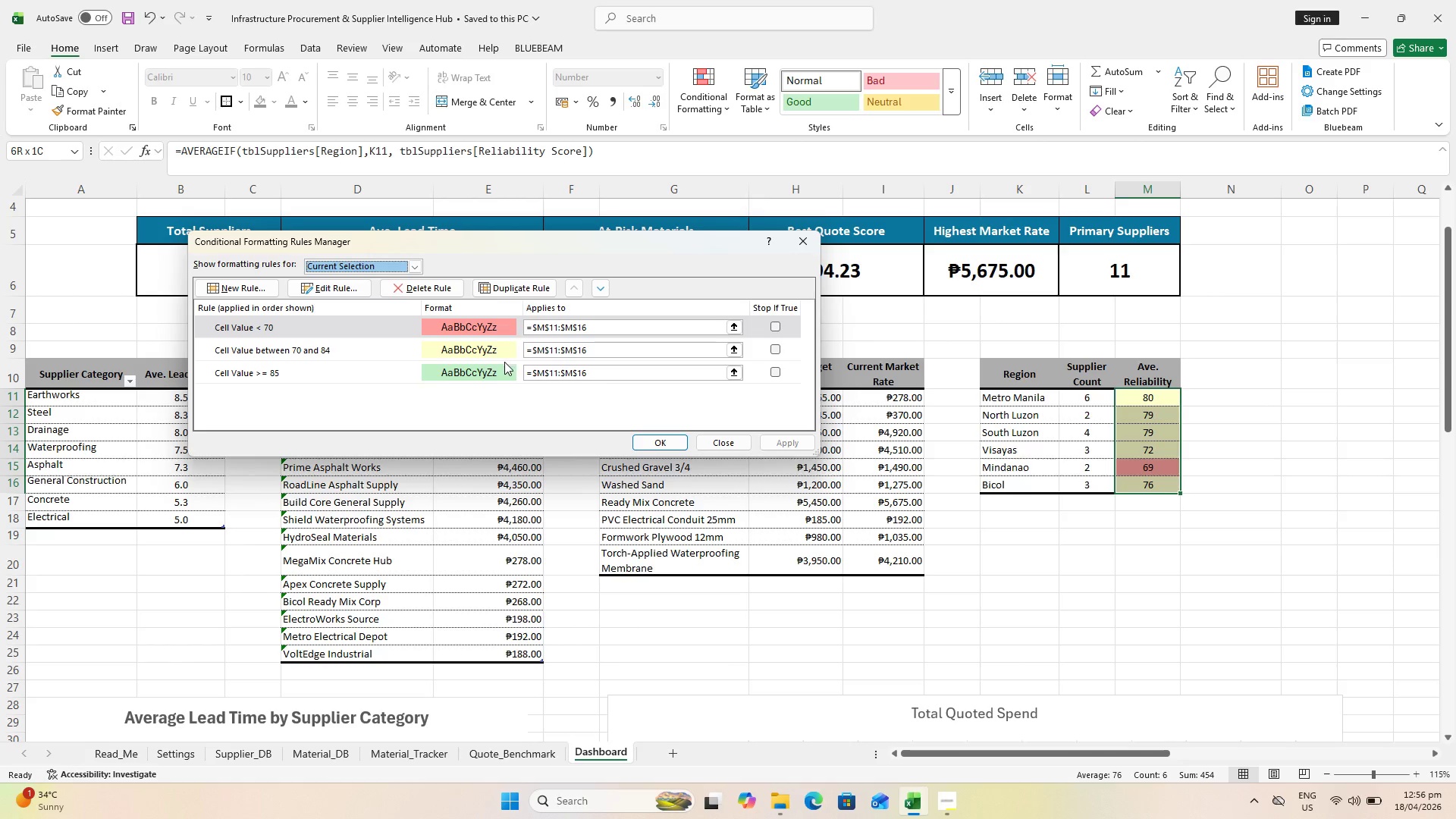 
wait(8.91)
 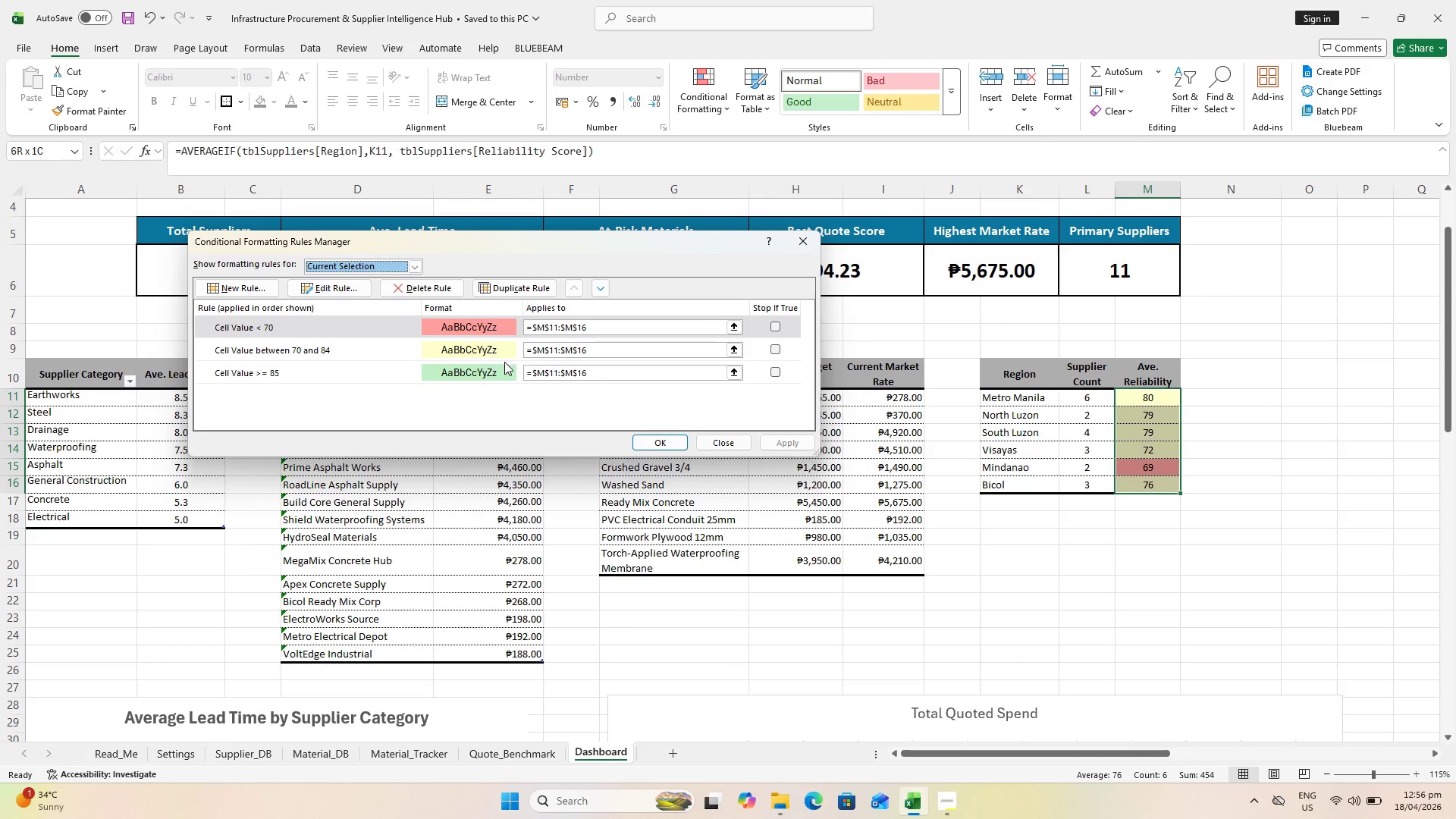 
left_click([542, 397])
 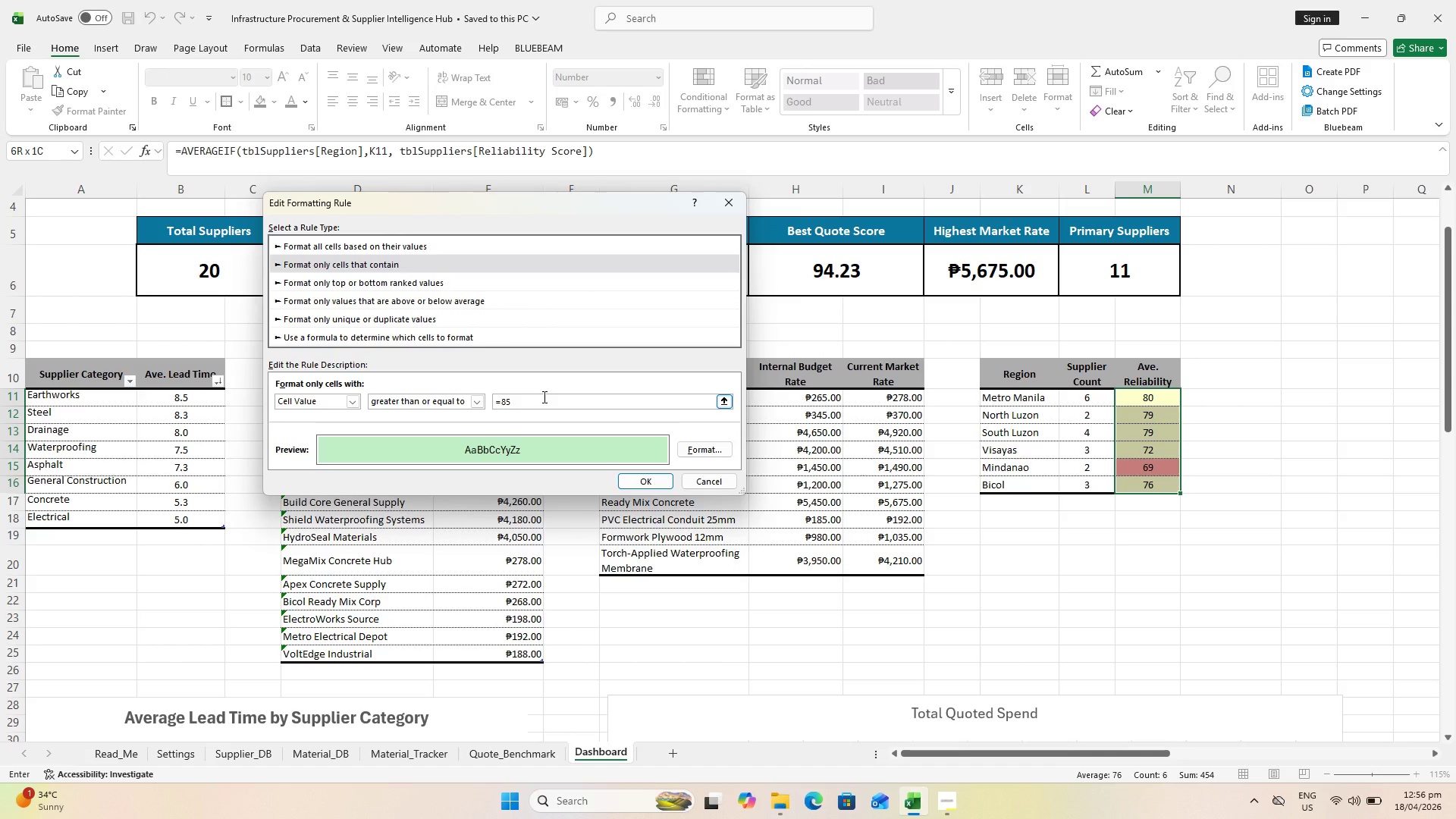 
key(Backspace)
 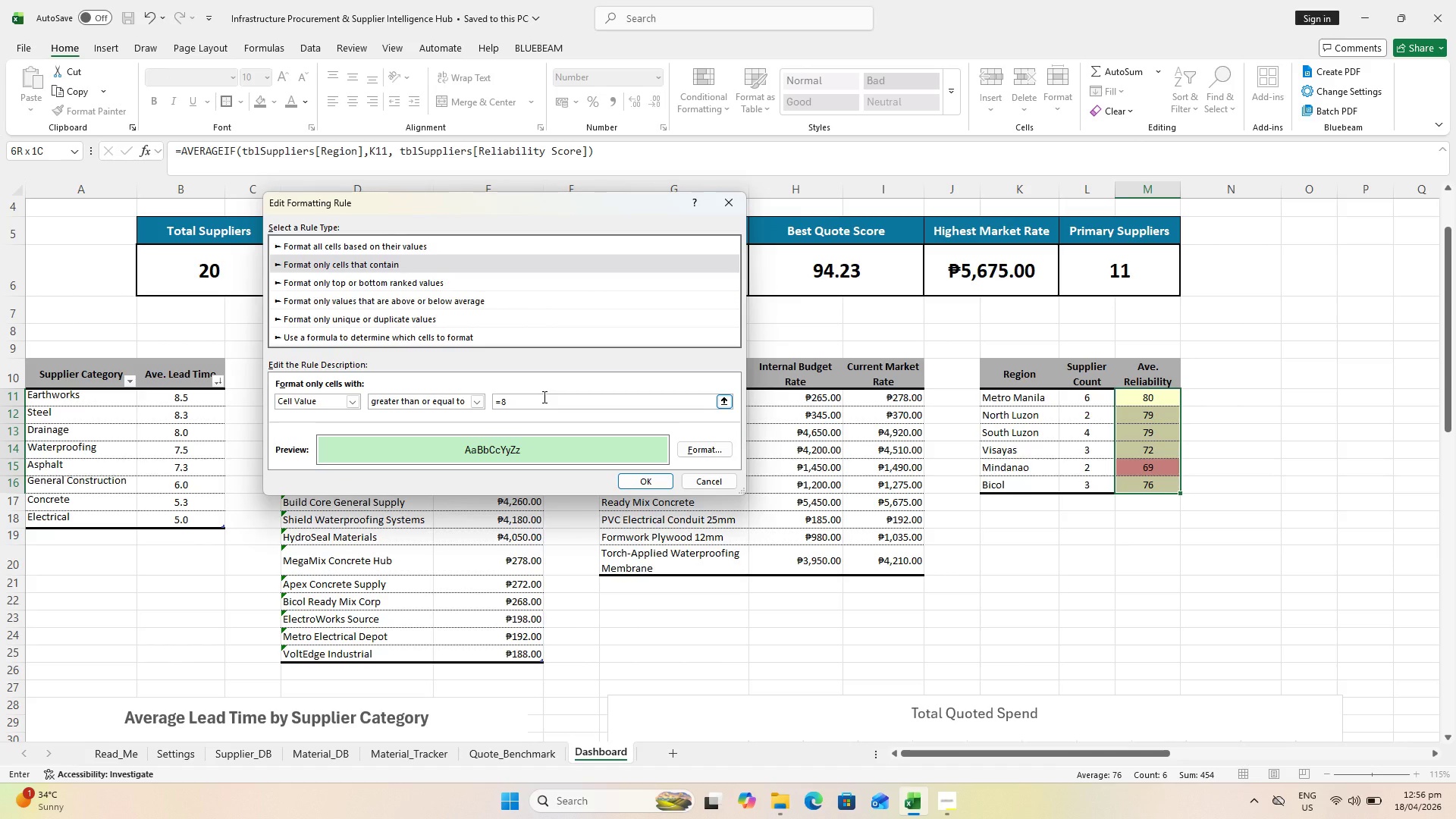 
key(0)
 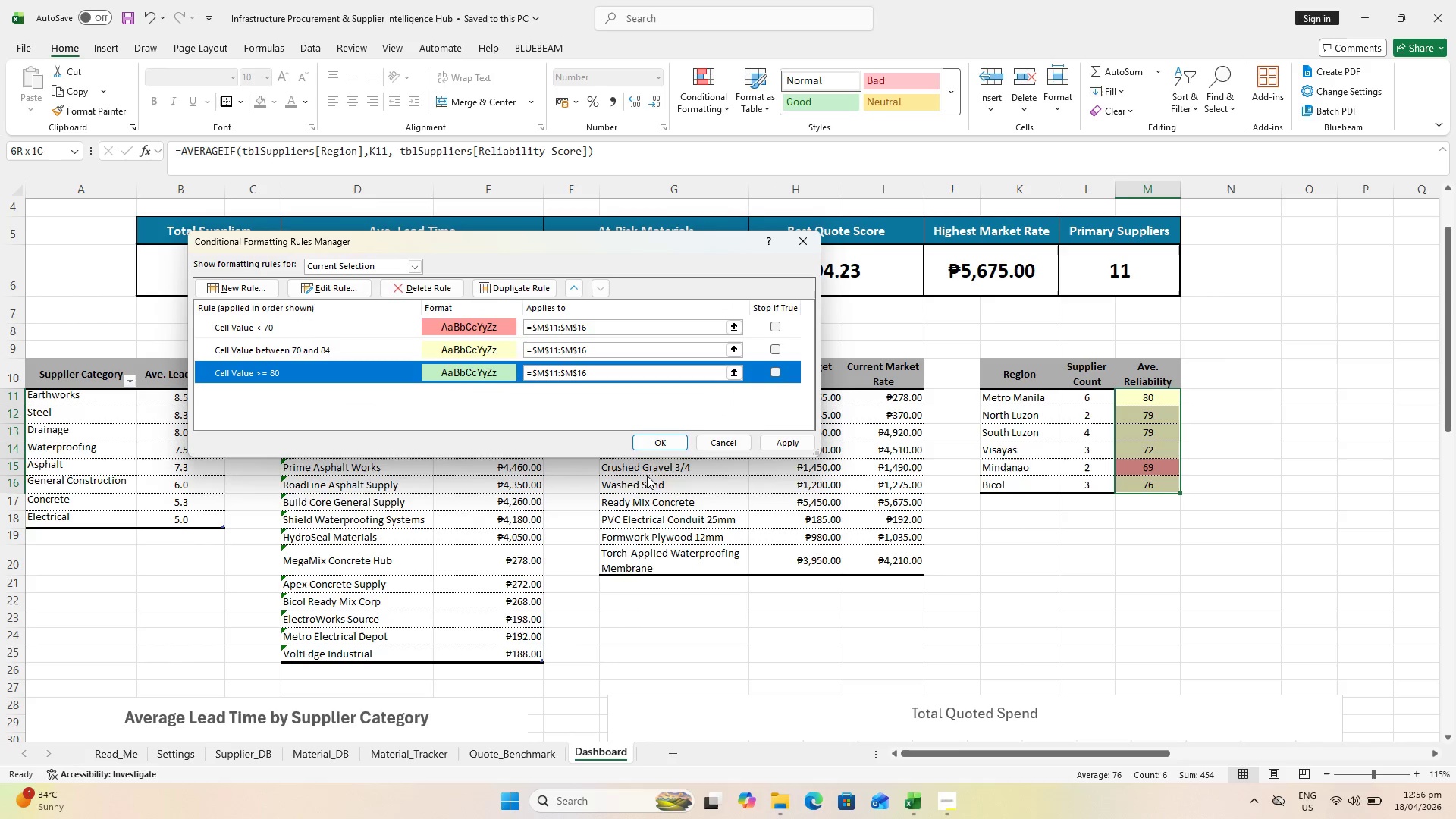 
wait(6.56)
 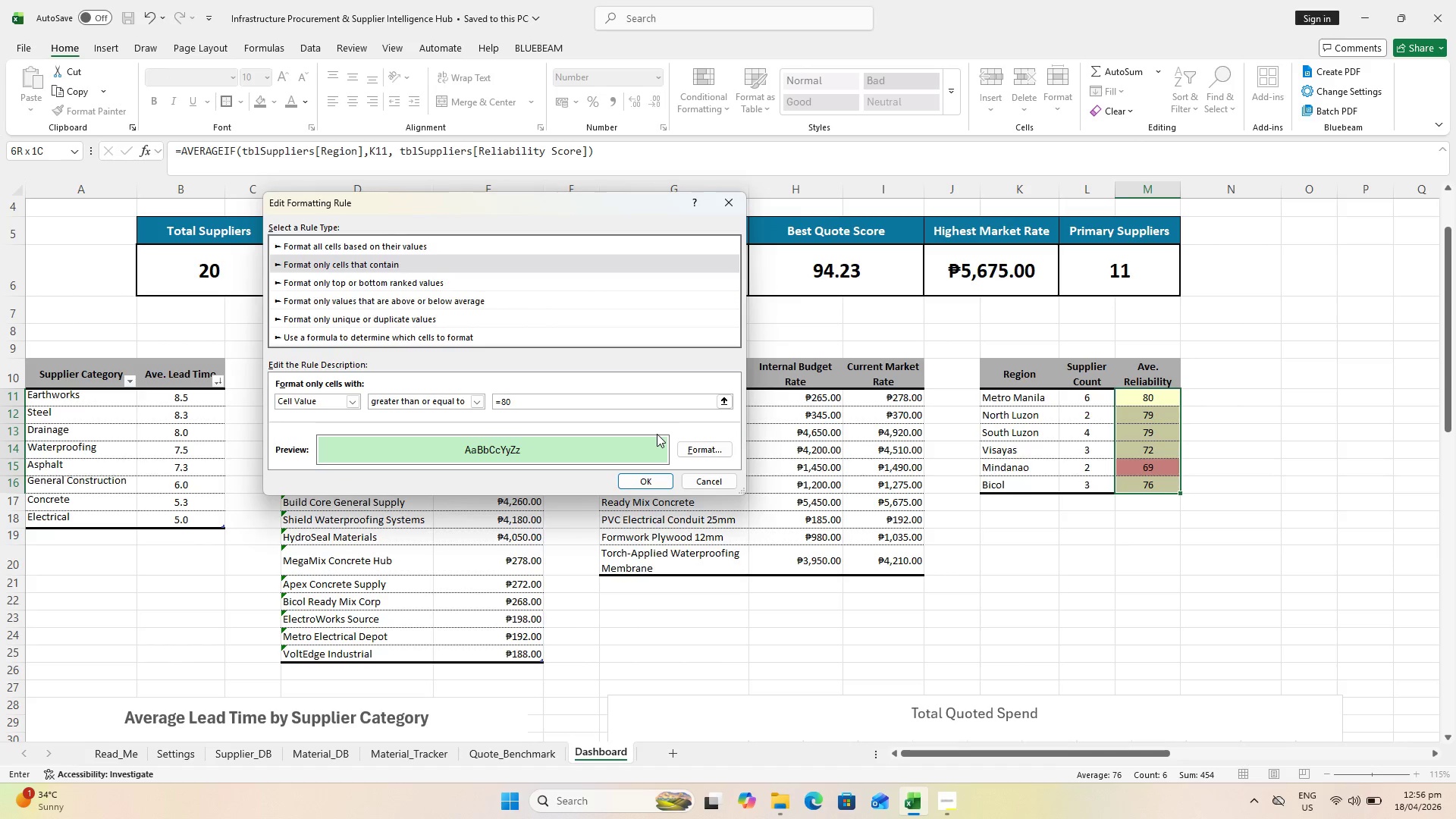 
left_click([784, 444])
 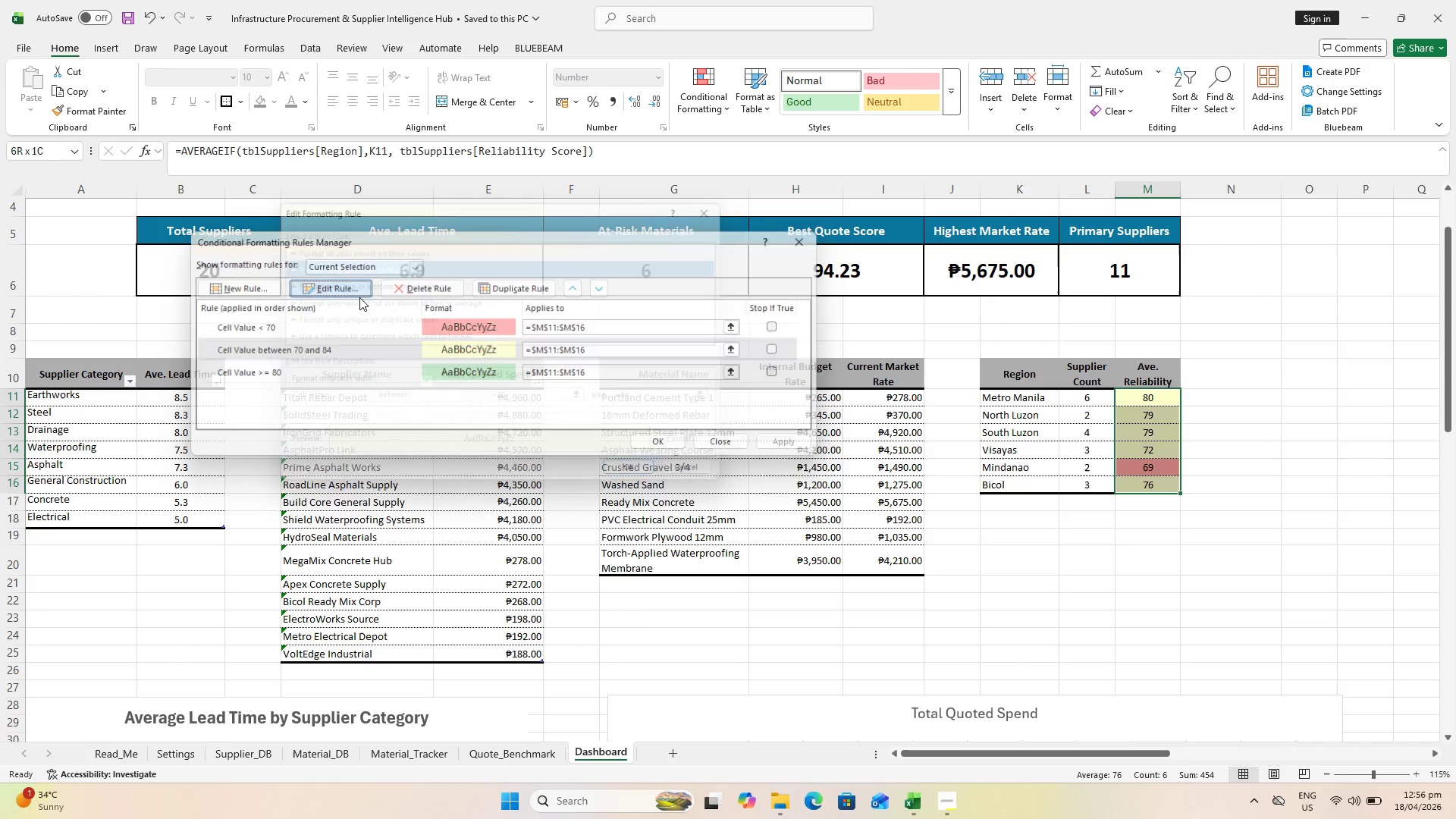 
left_click([658, 400])
 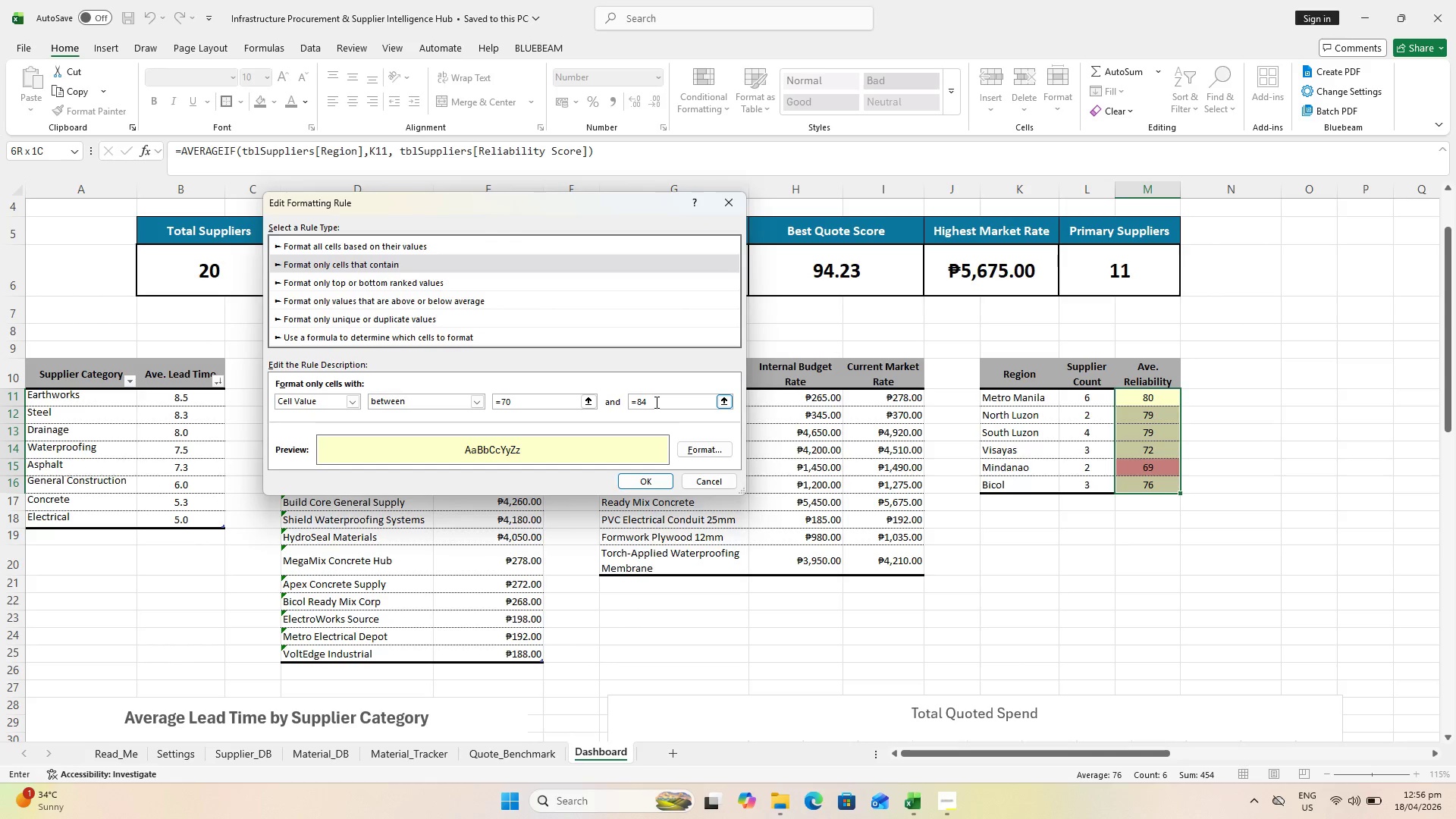 
key(Backspace)
key(Backspace)
type(79)
 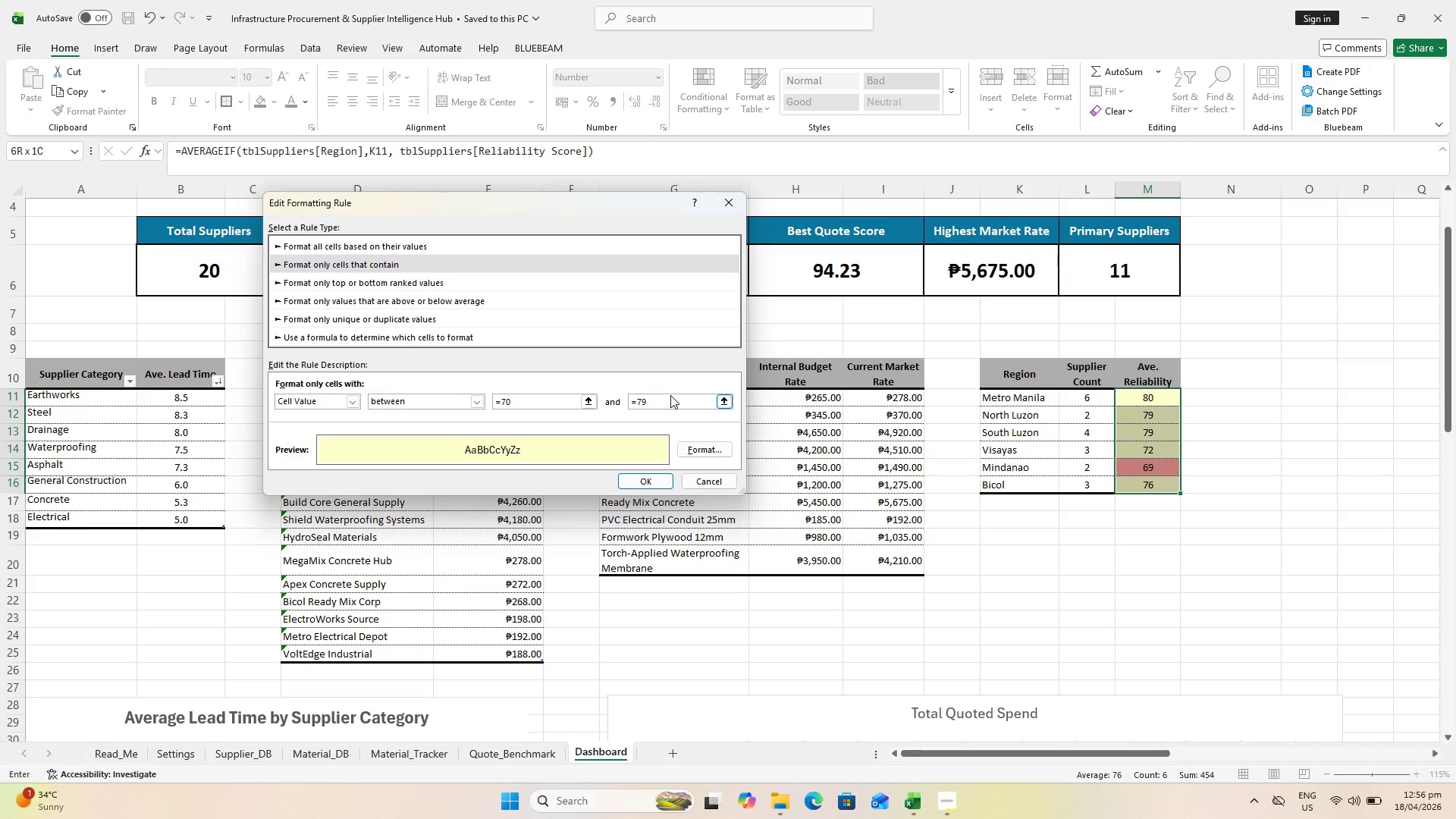 
key(Period)
 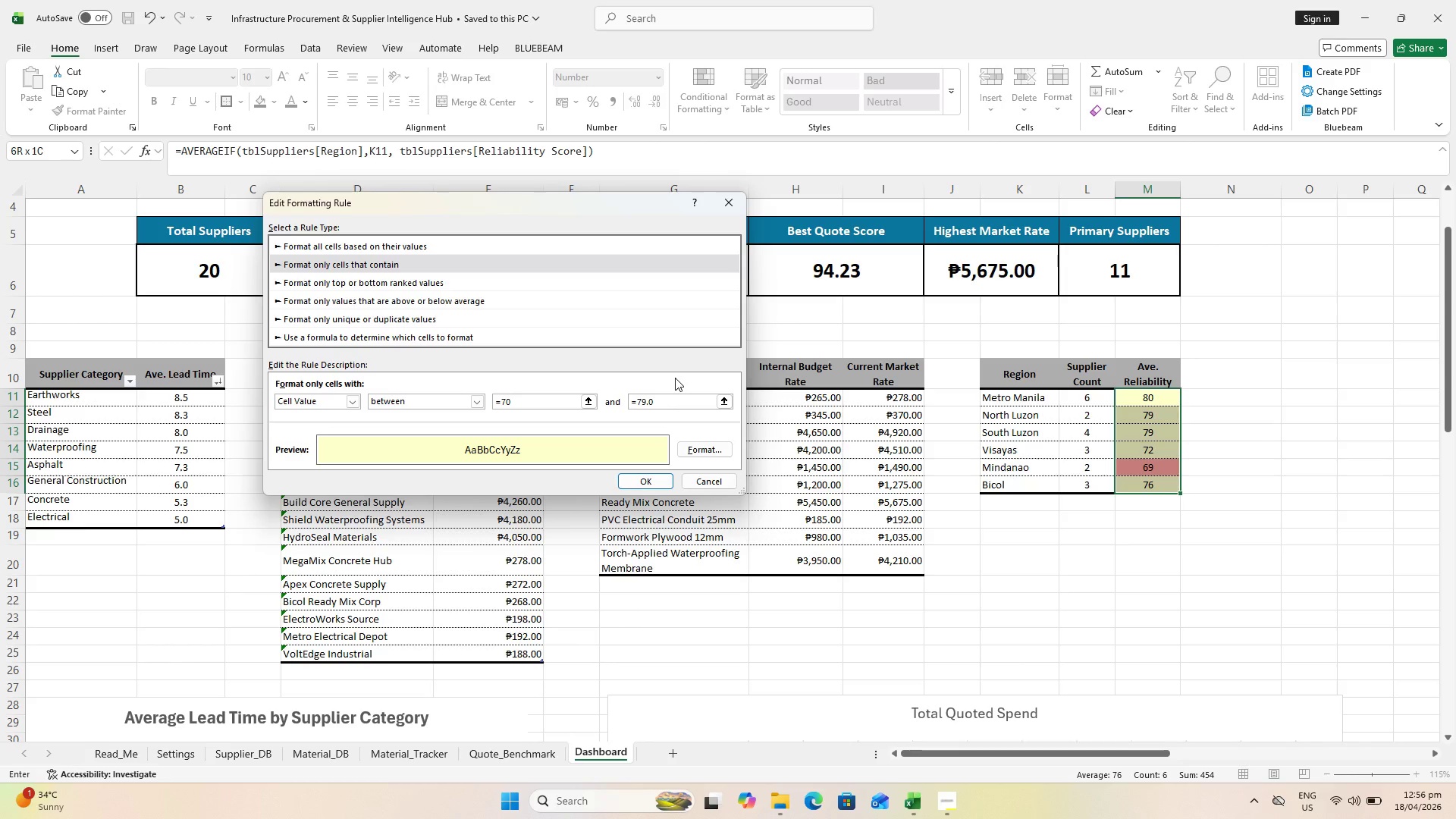 
key(0)
 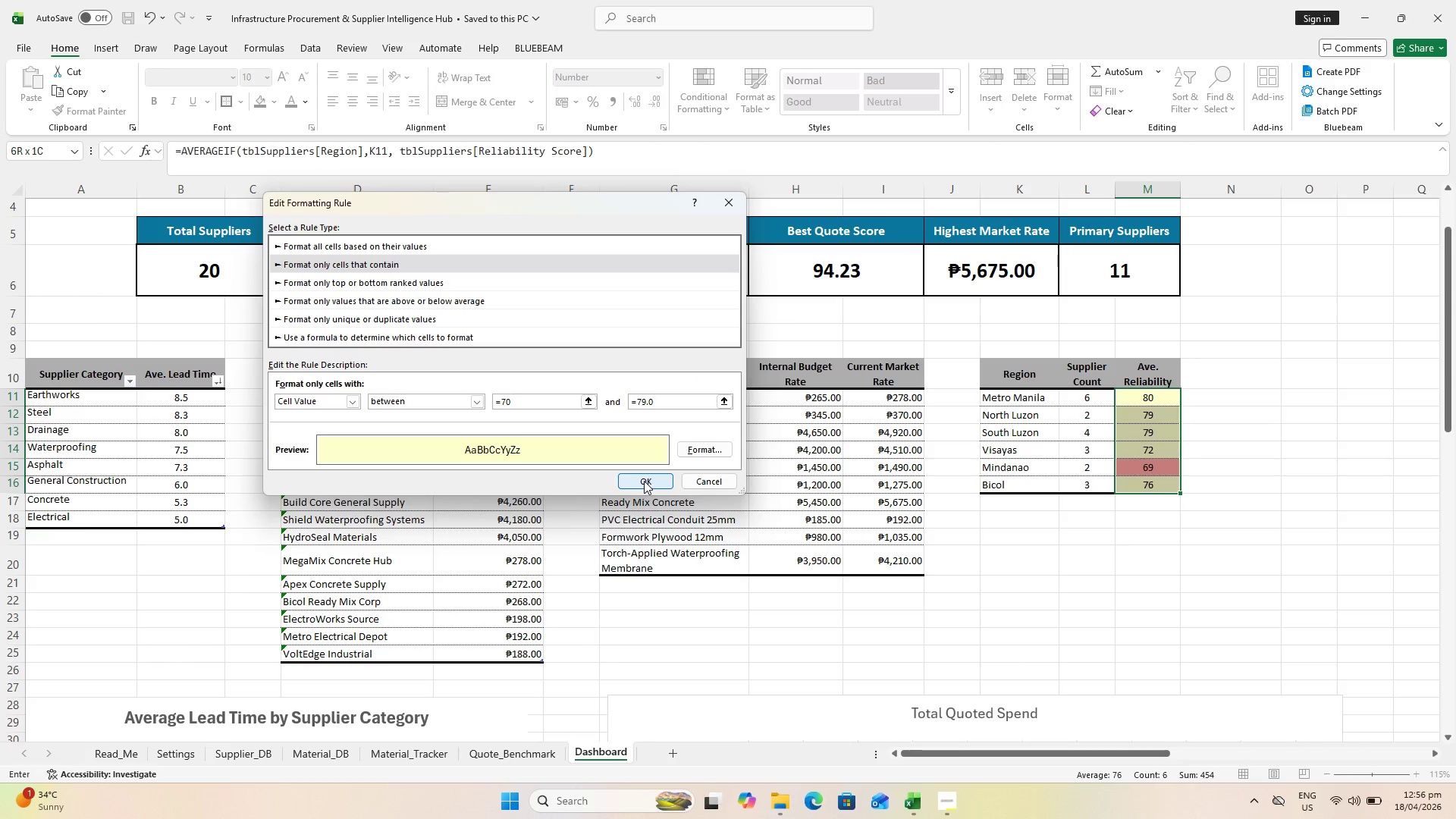 
key(Backspace)
 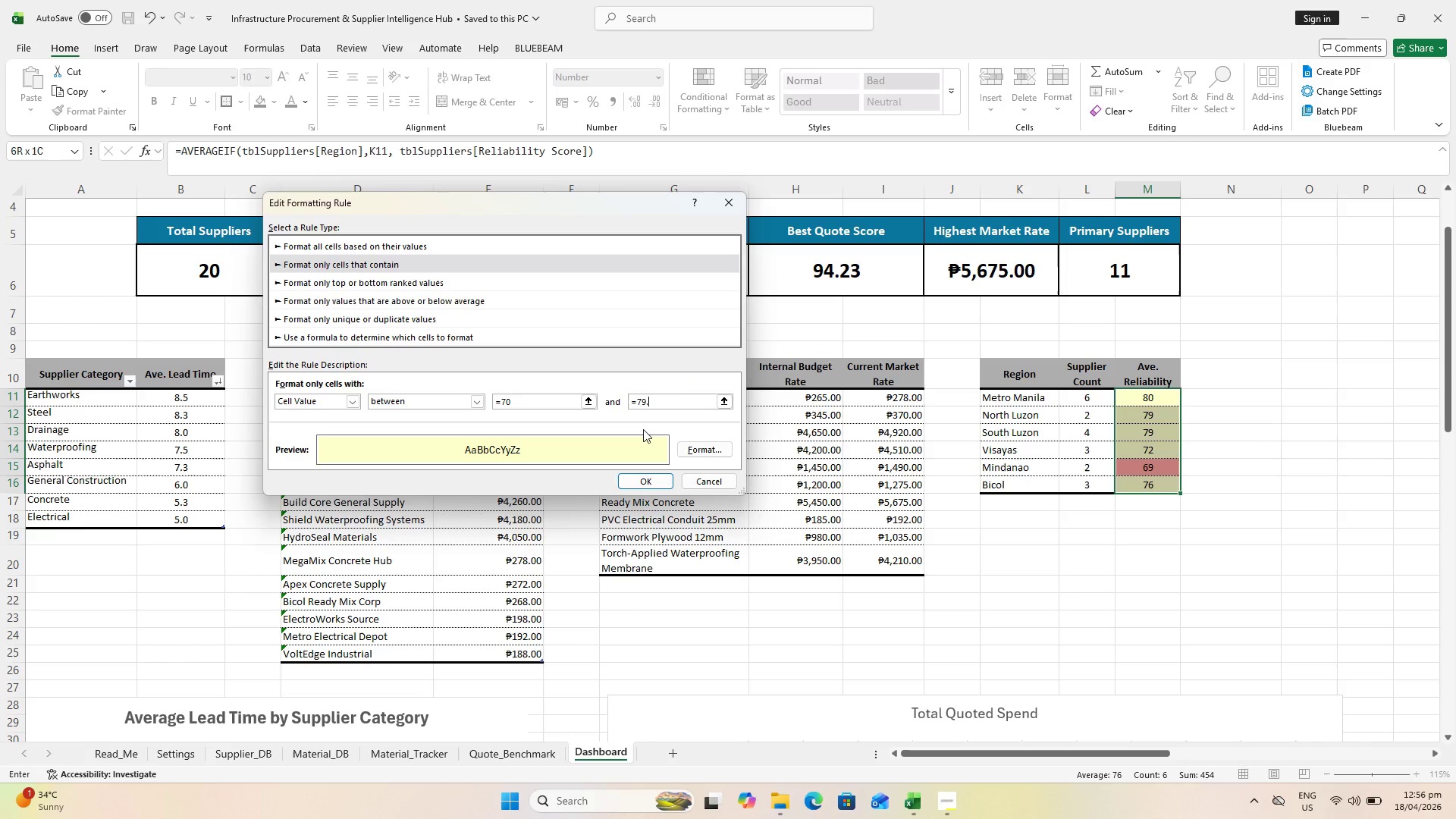 
key(0)
 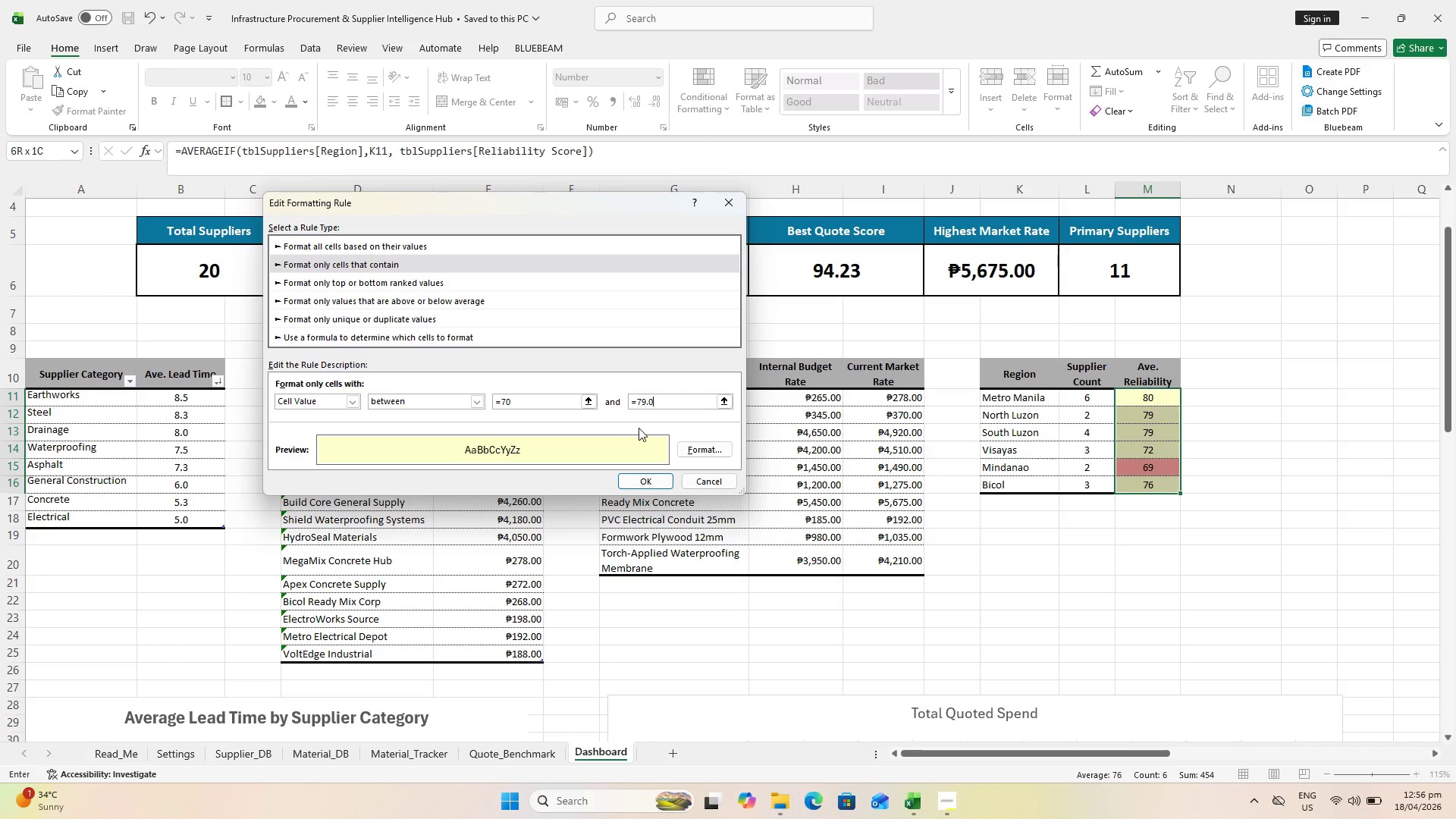 
key(Backspace)
 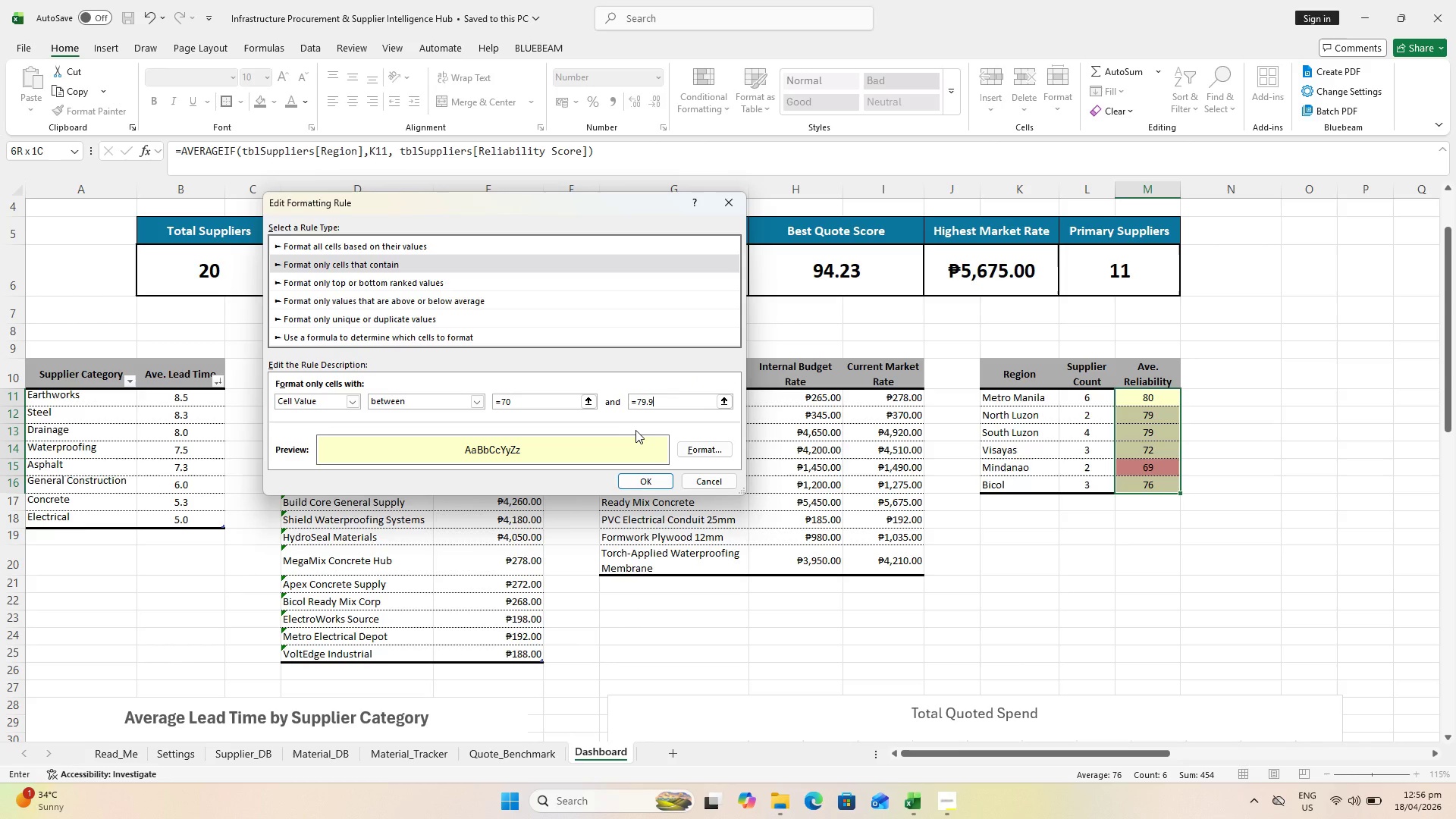 
key(9)
 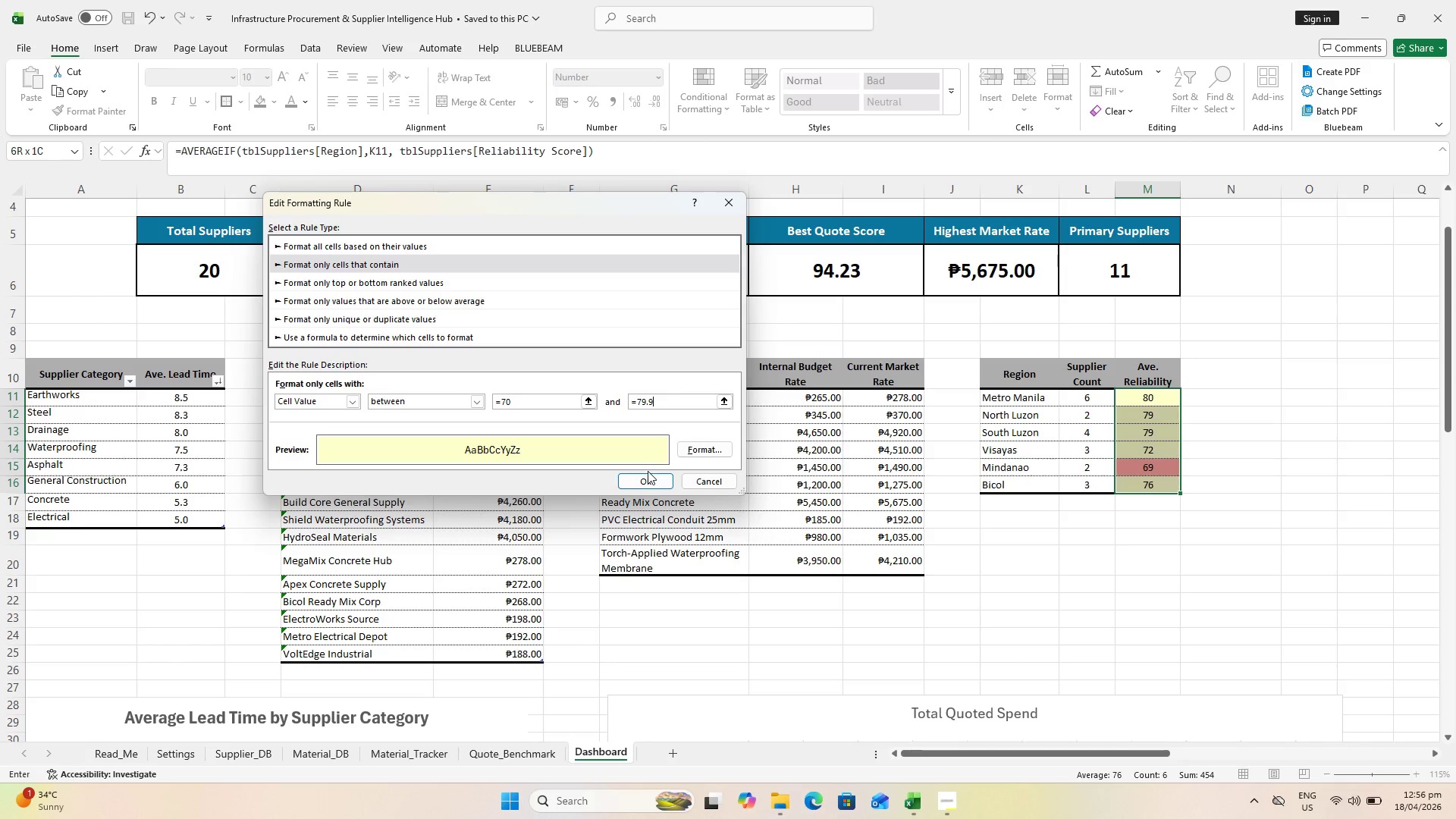 
left_click([642, 475])
 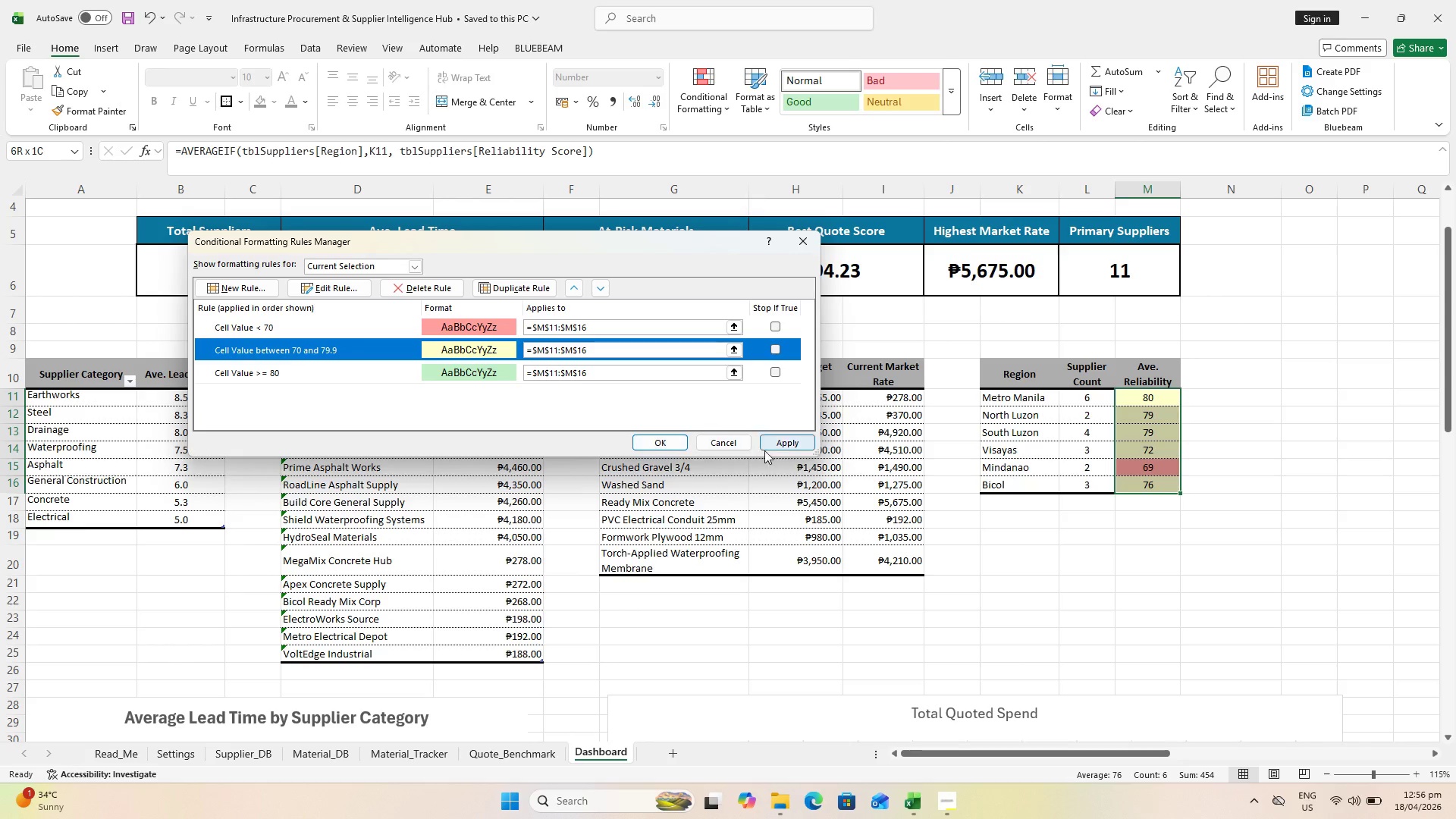 
left_click([799, 447])
 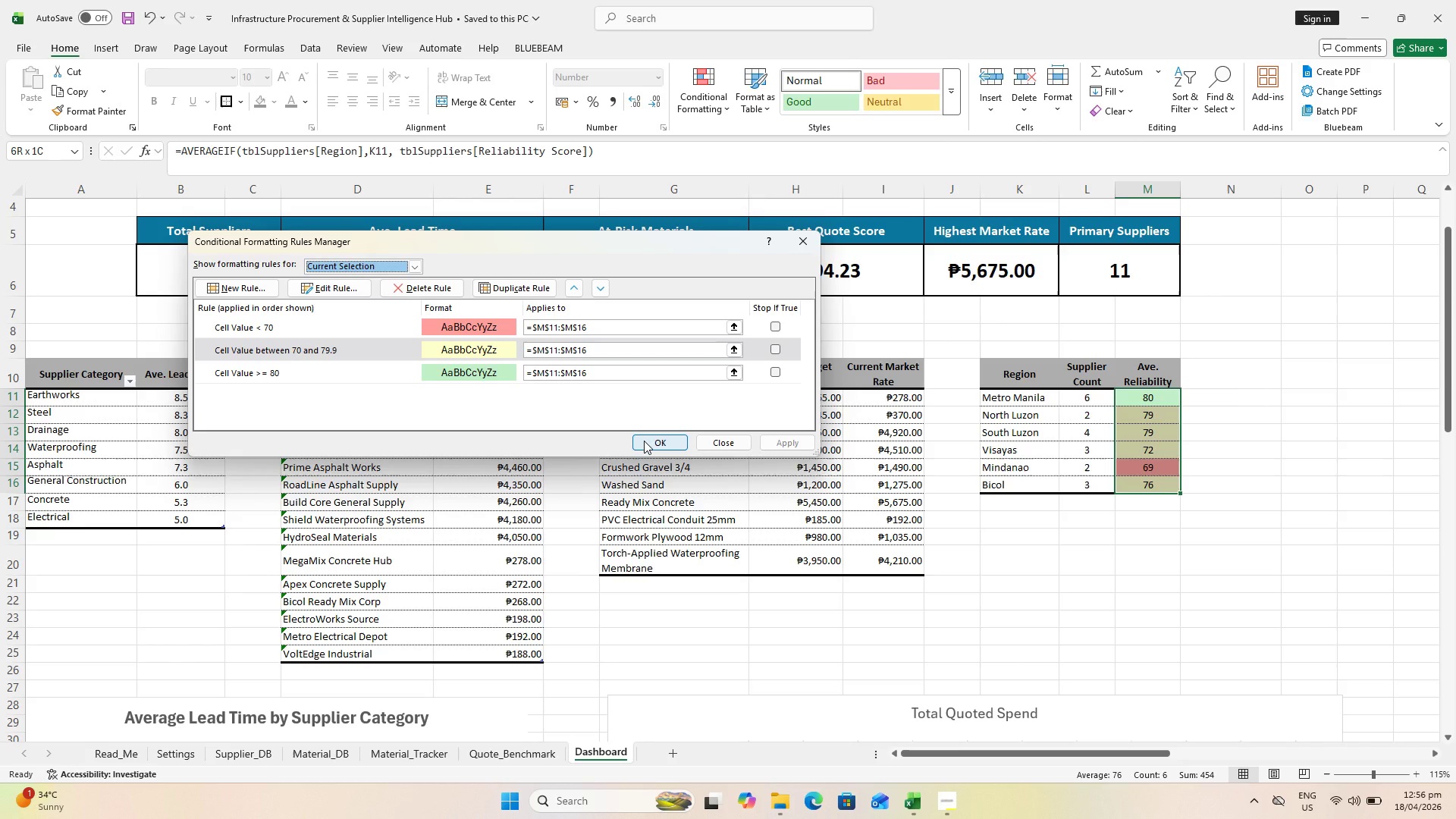 
left_click([644, 441])
 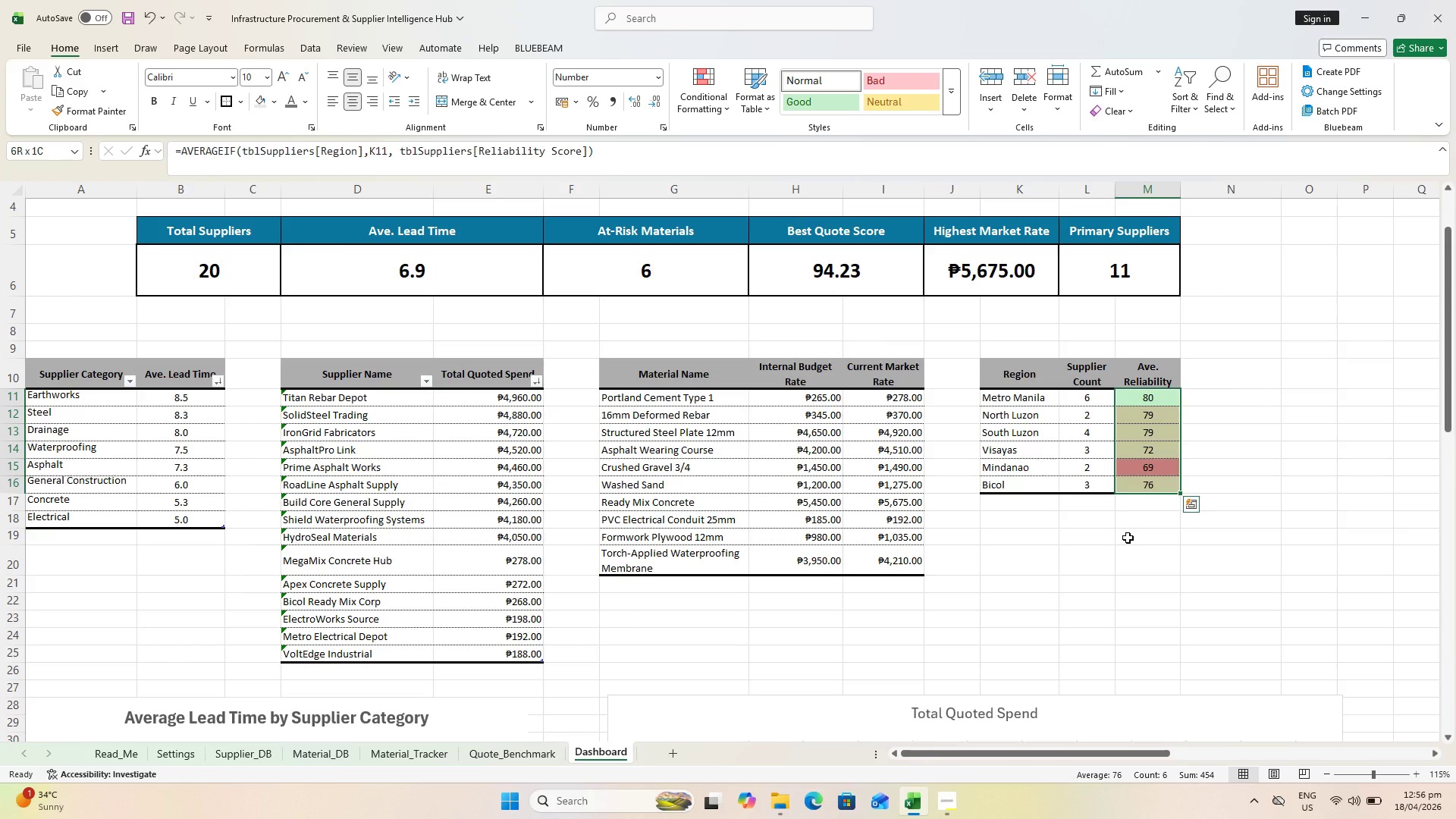 
wait(6.31)
 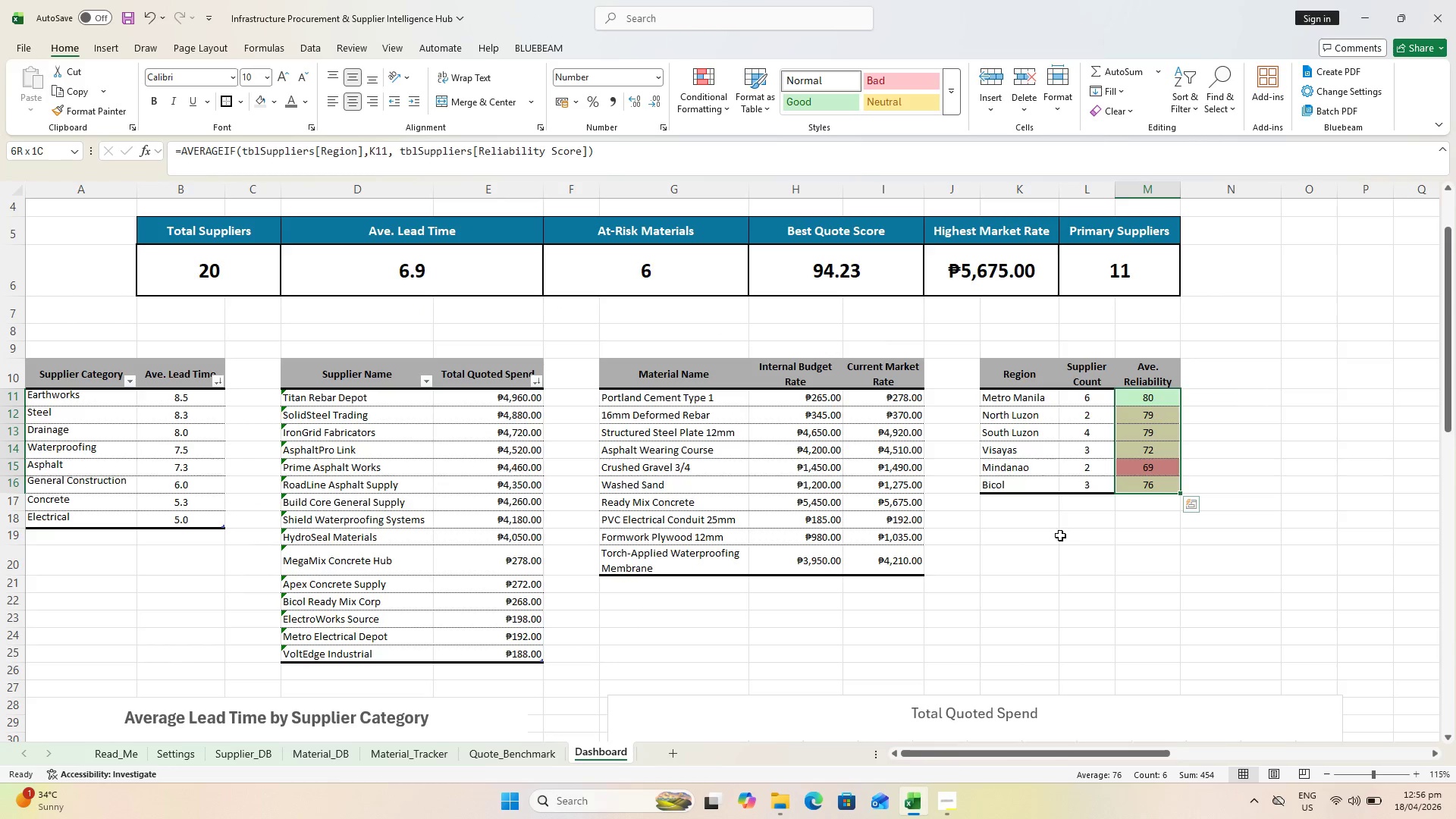 
key(Control+S)
 